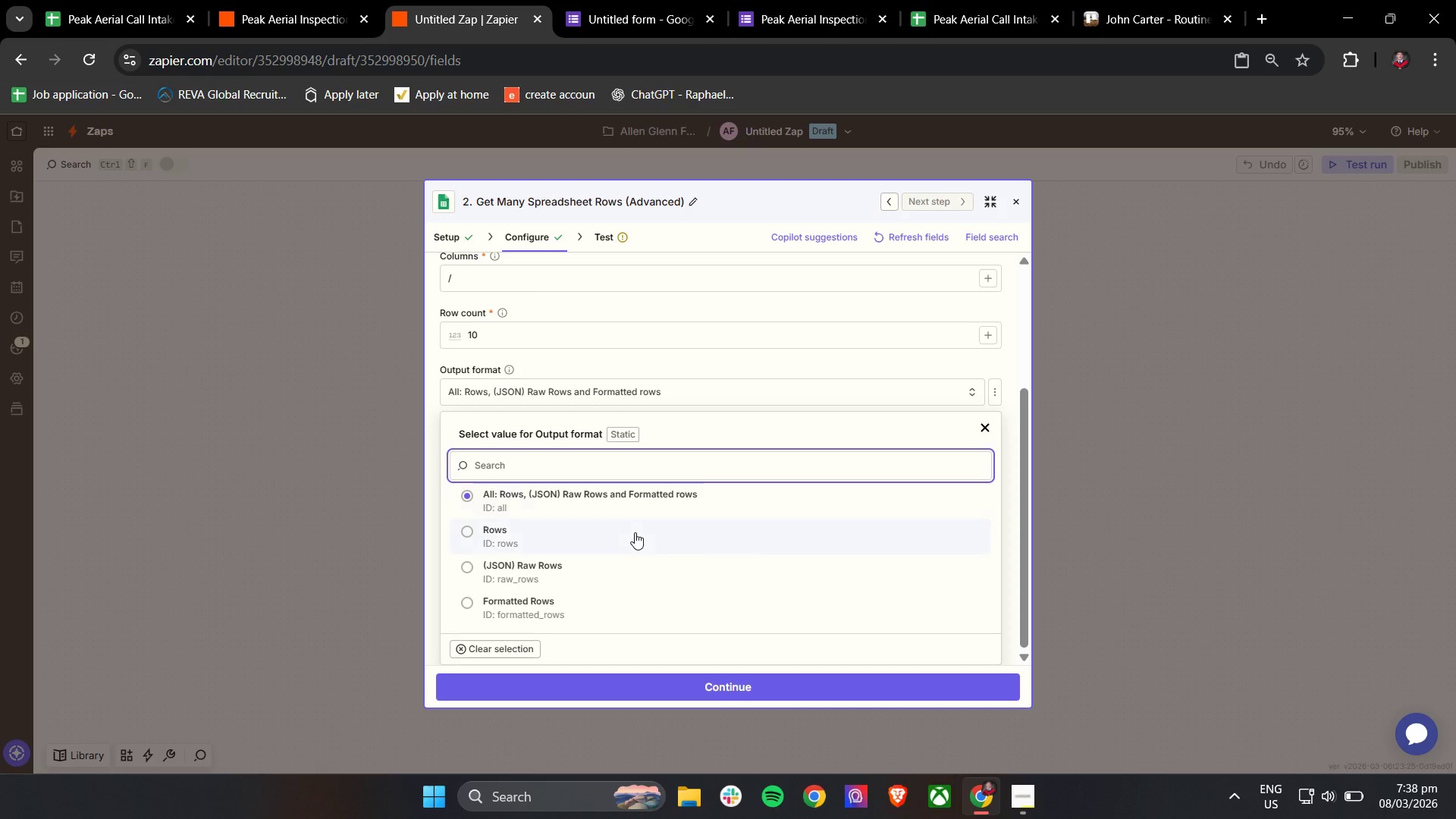 
left_click([437, 410])
 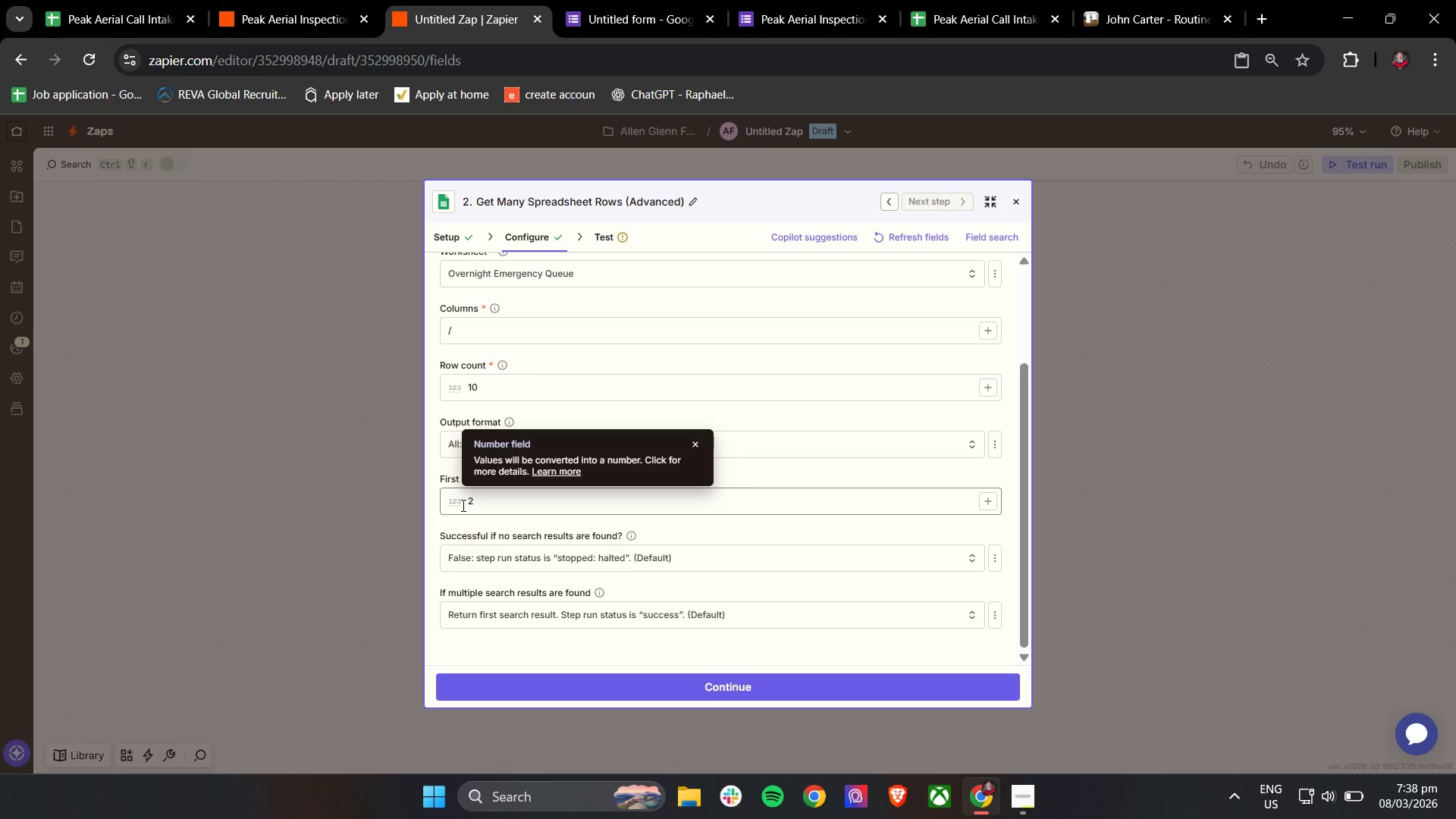 
left_click([435, 458])
 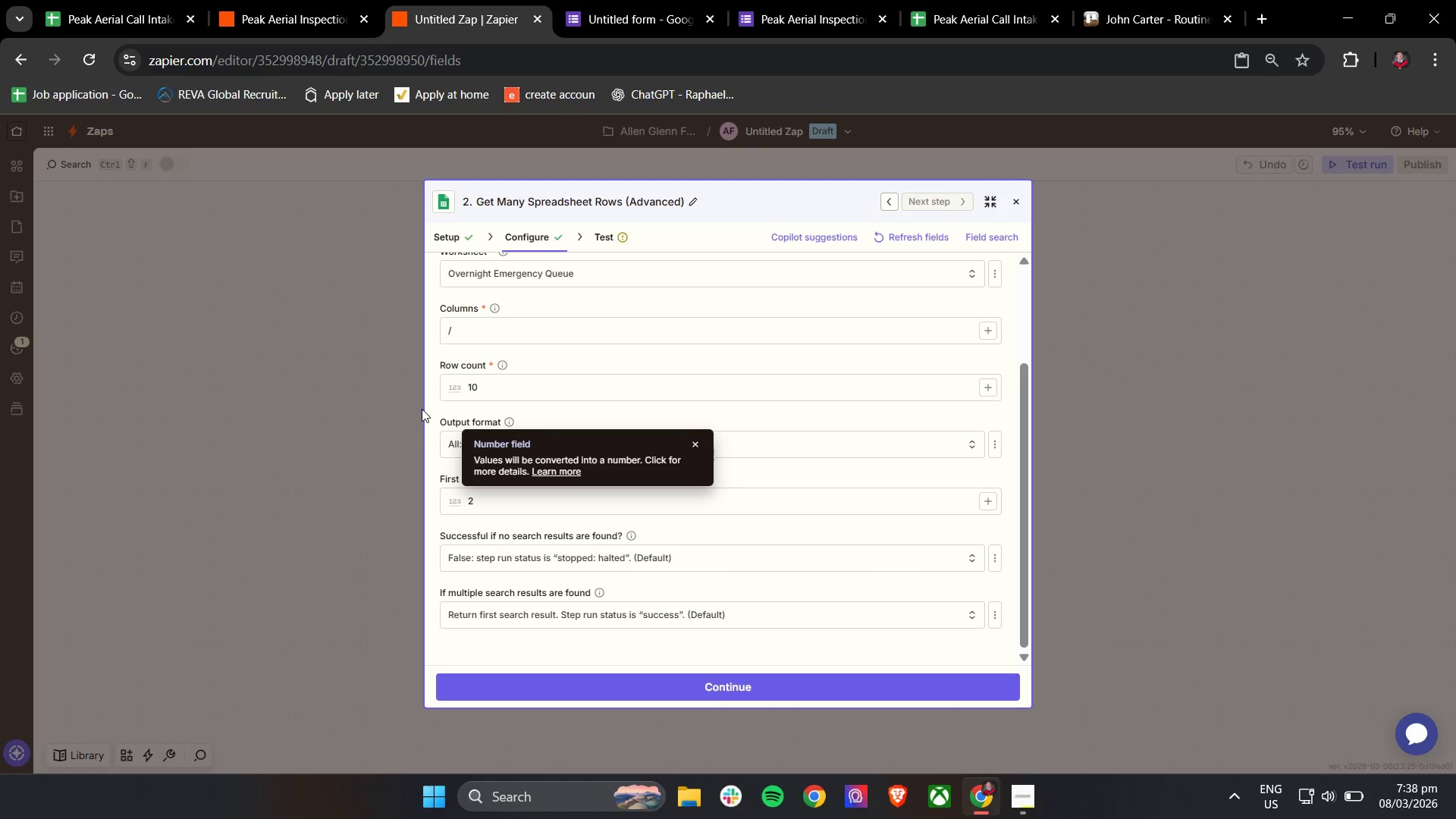 
left_click([421, 400])
 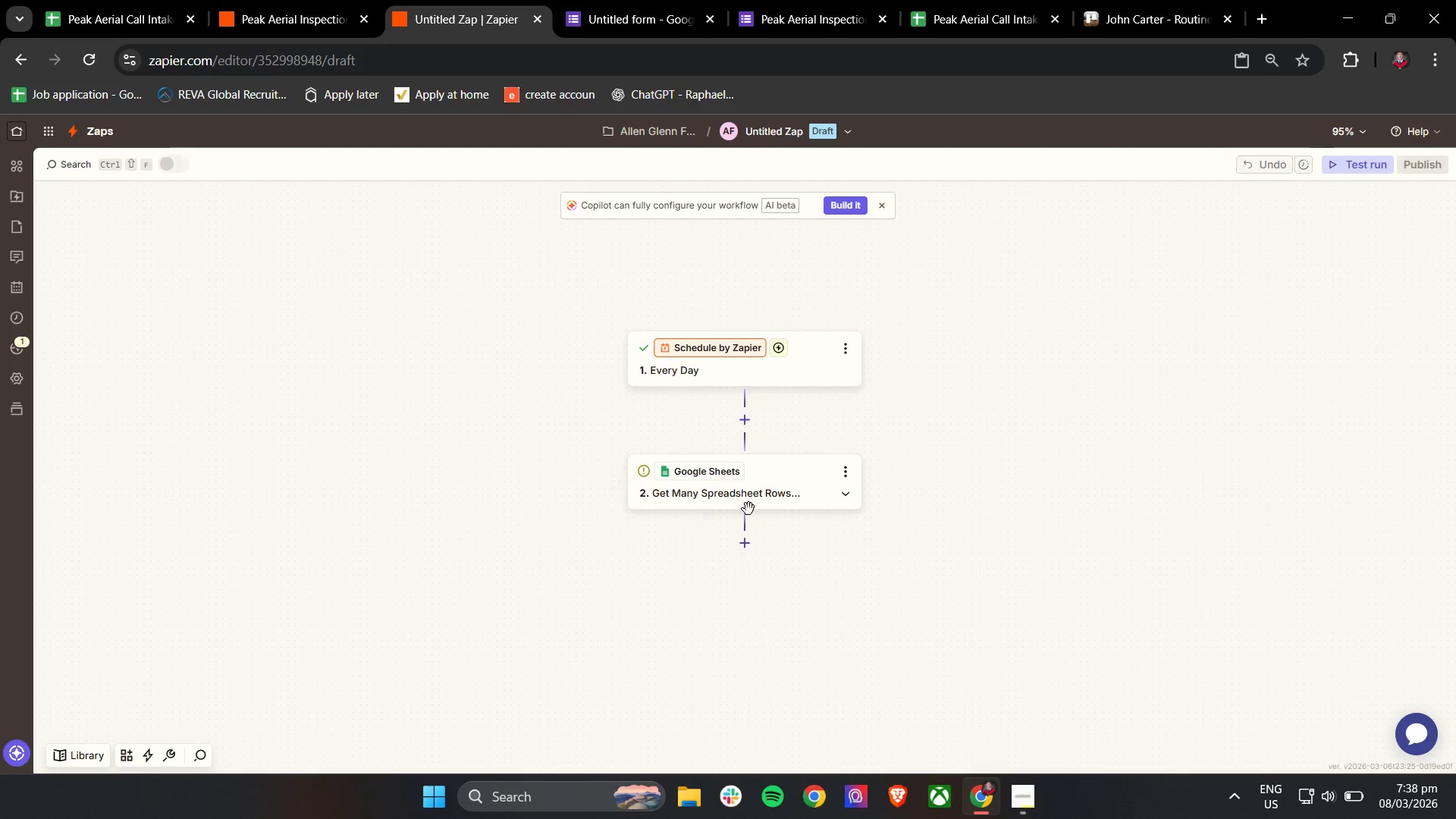 
double_click([769, 491])
 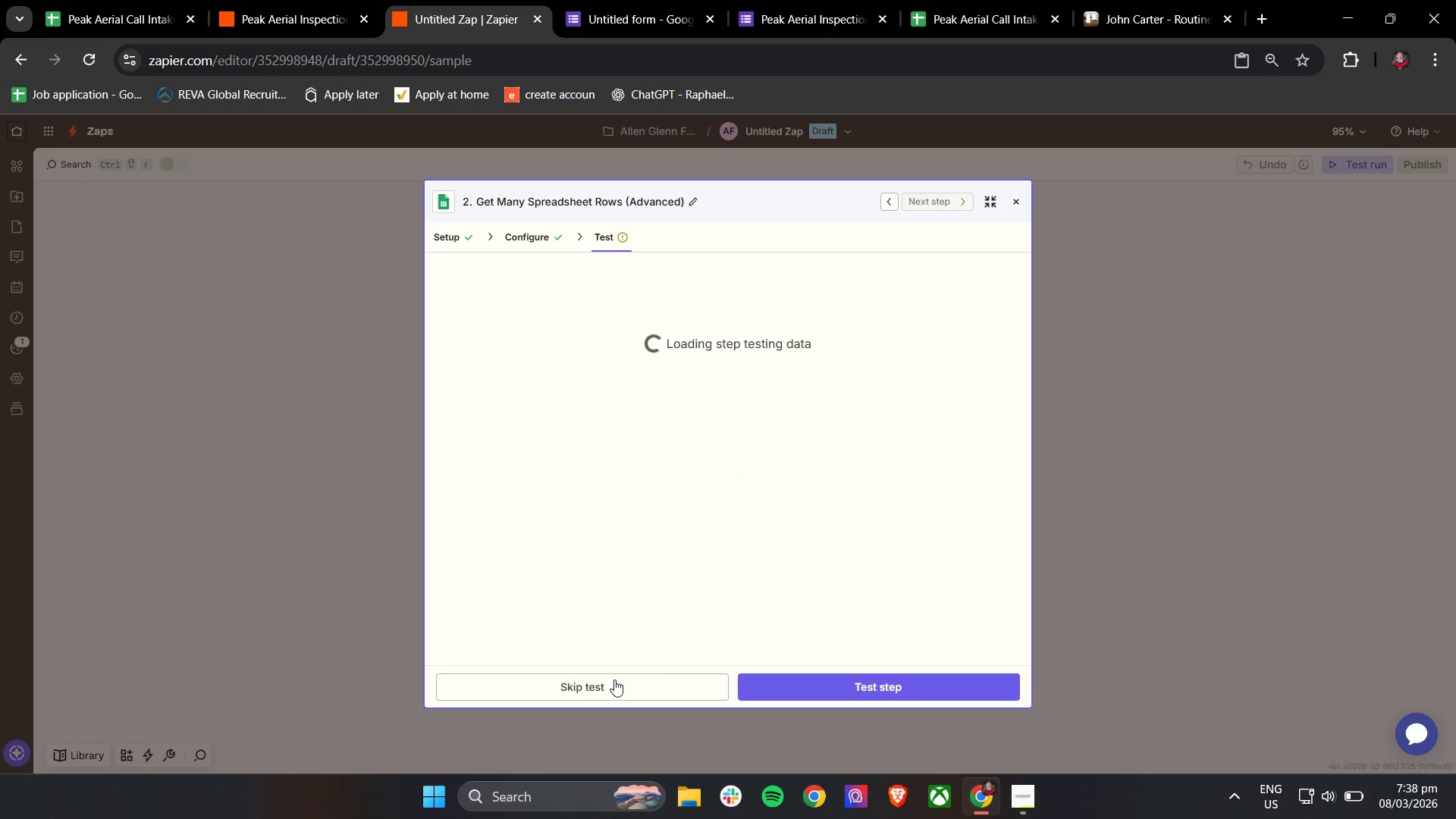 
mouse_move([824, 688])
 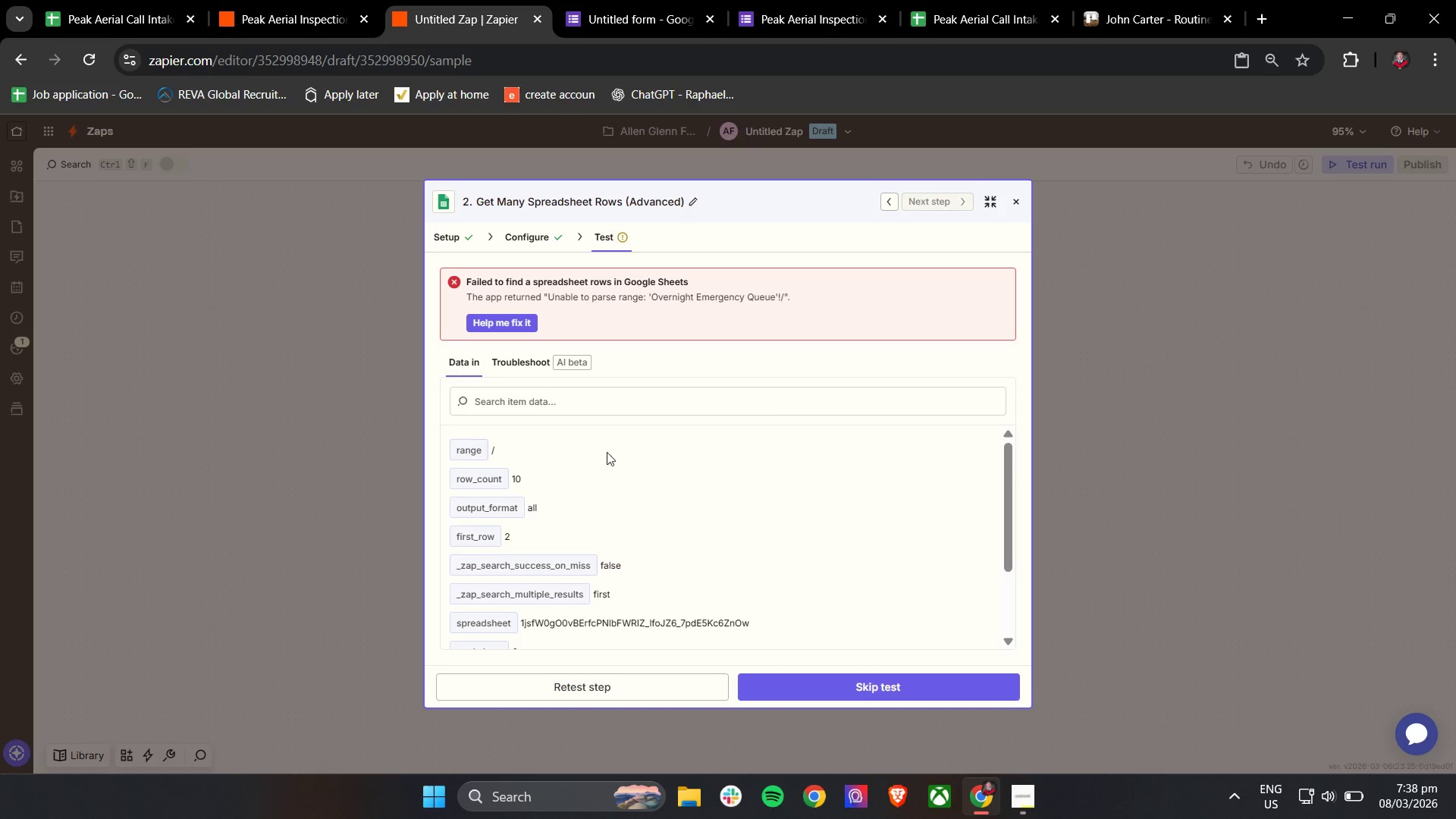 
scroll: coordinate [648, 493], scroll_direction: down, amount: 1.0
 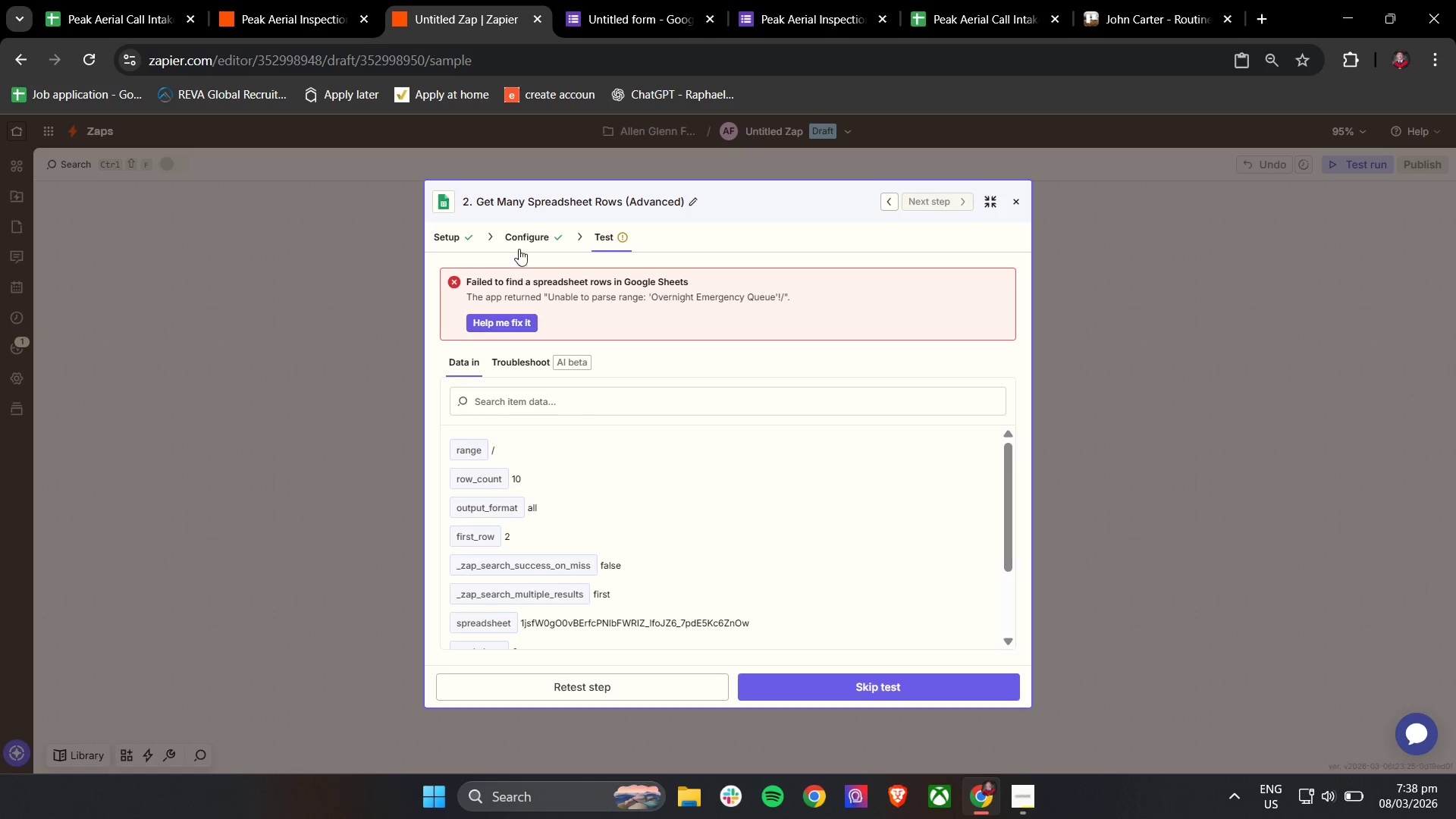 
left_click([522, 234])
 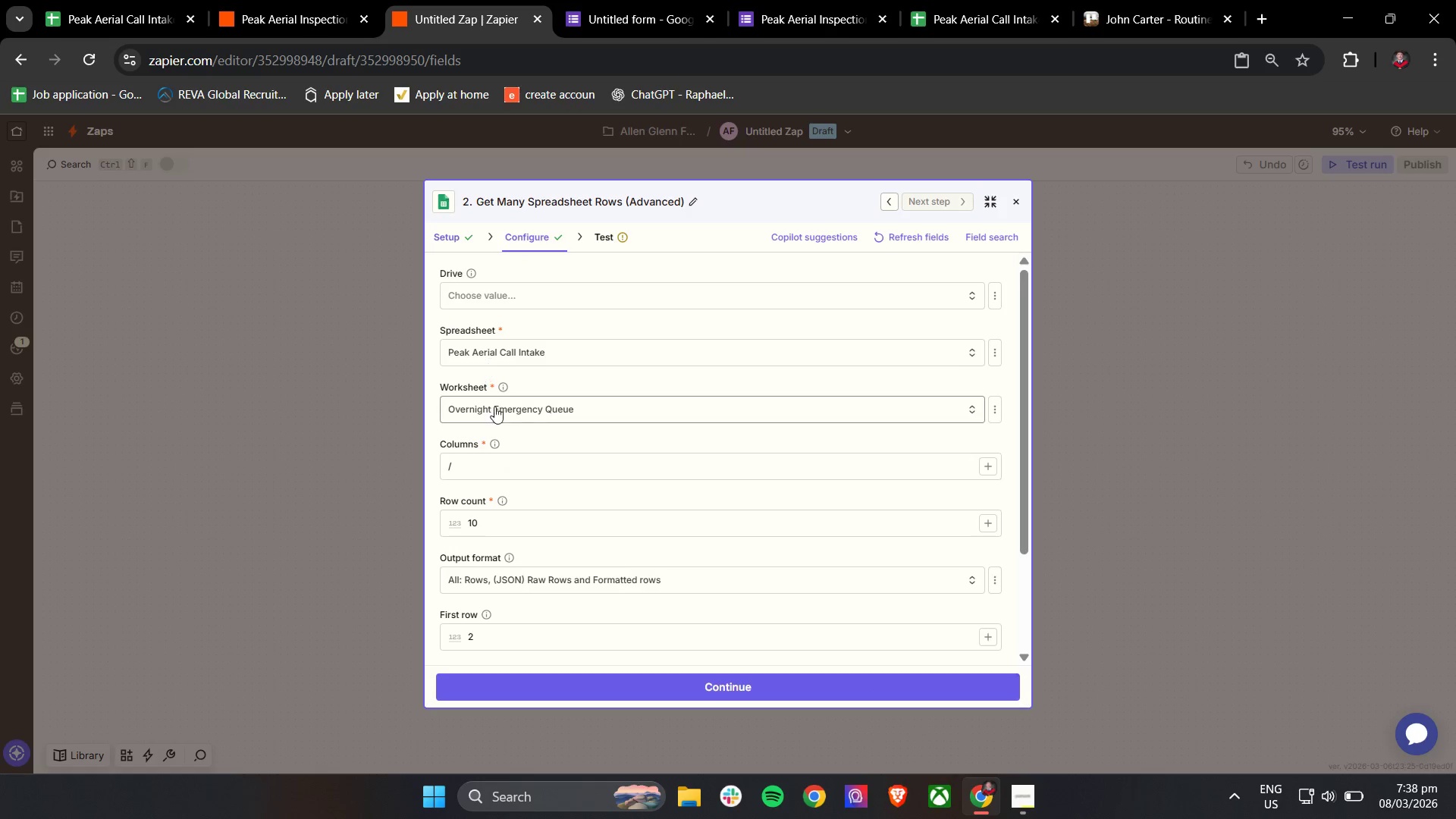 
double_click([513, 464])
 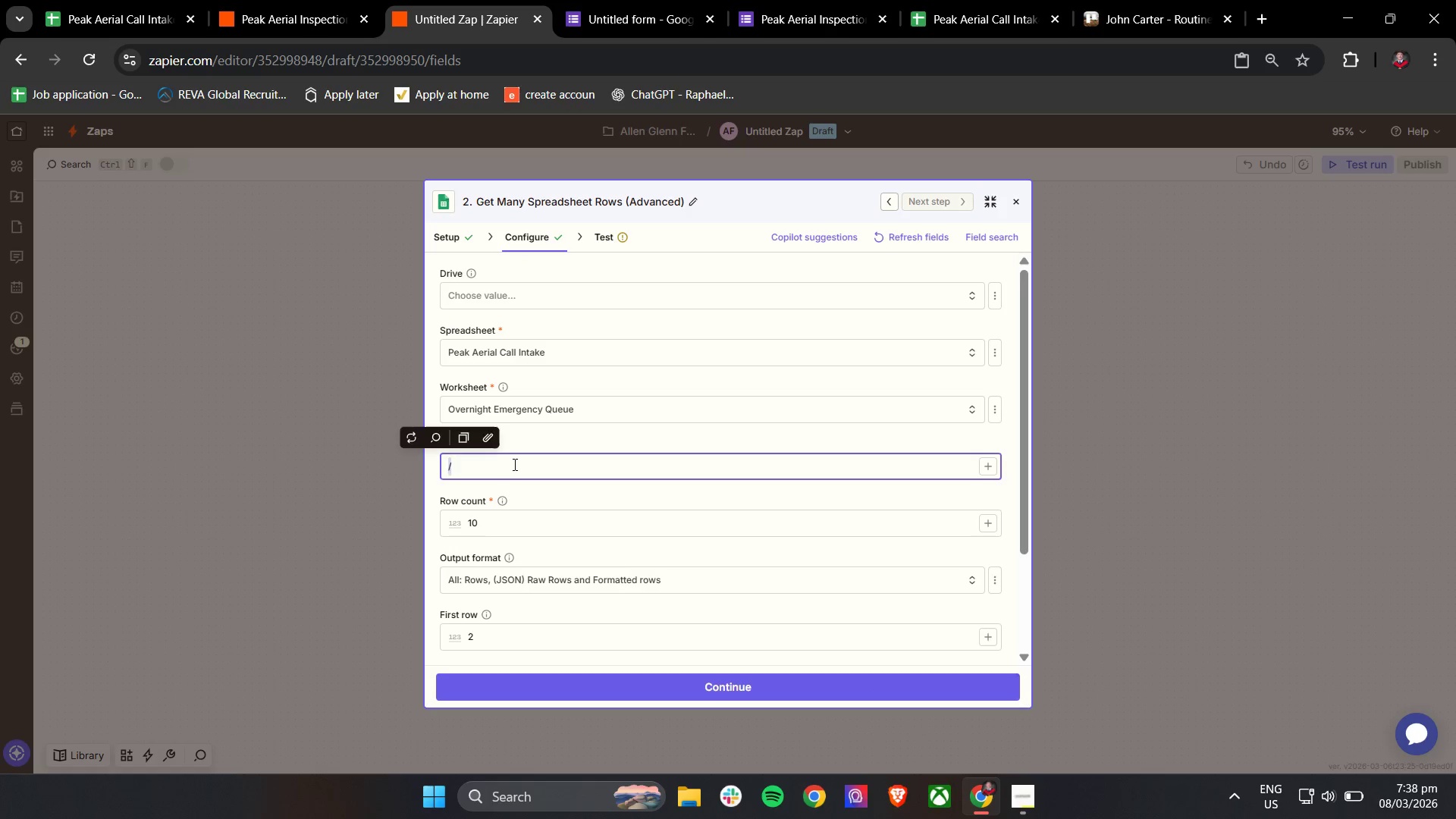 
triple_click([513, 464])
 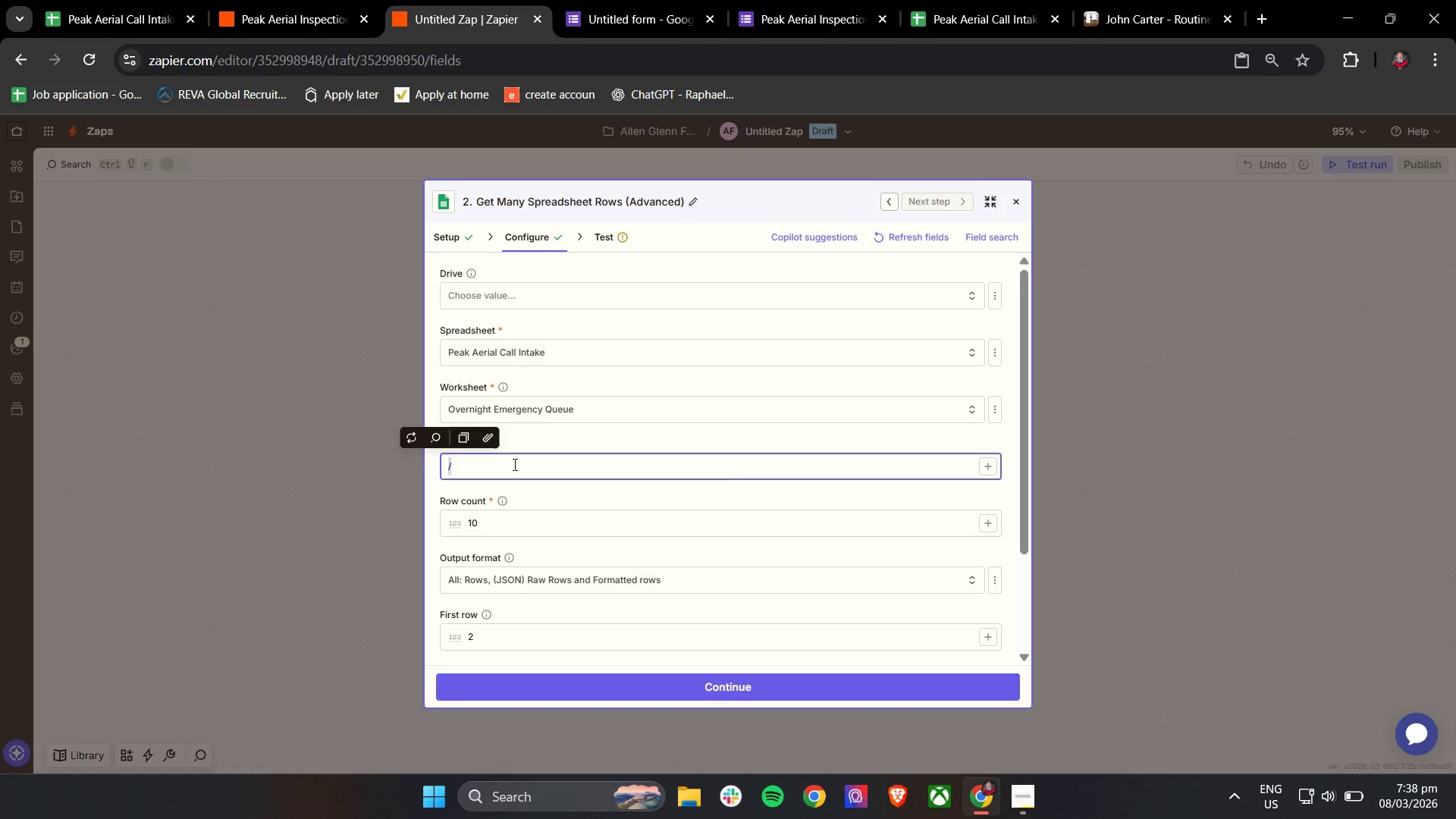 
key(Backspace)
 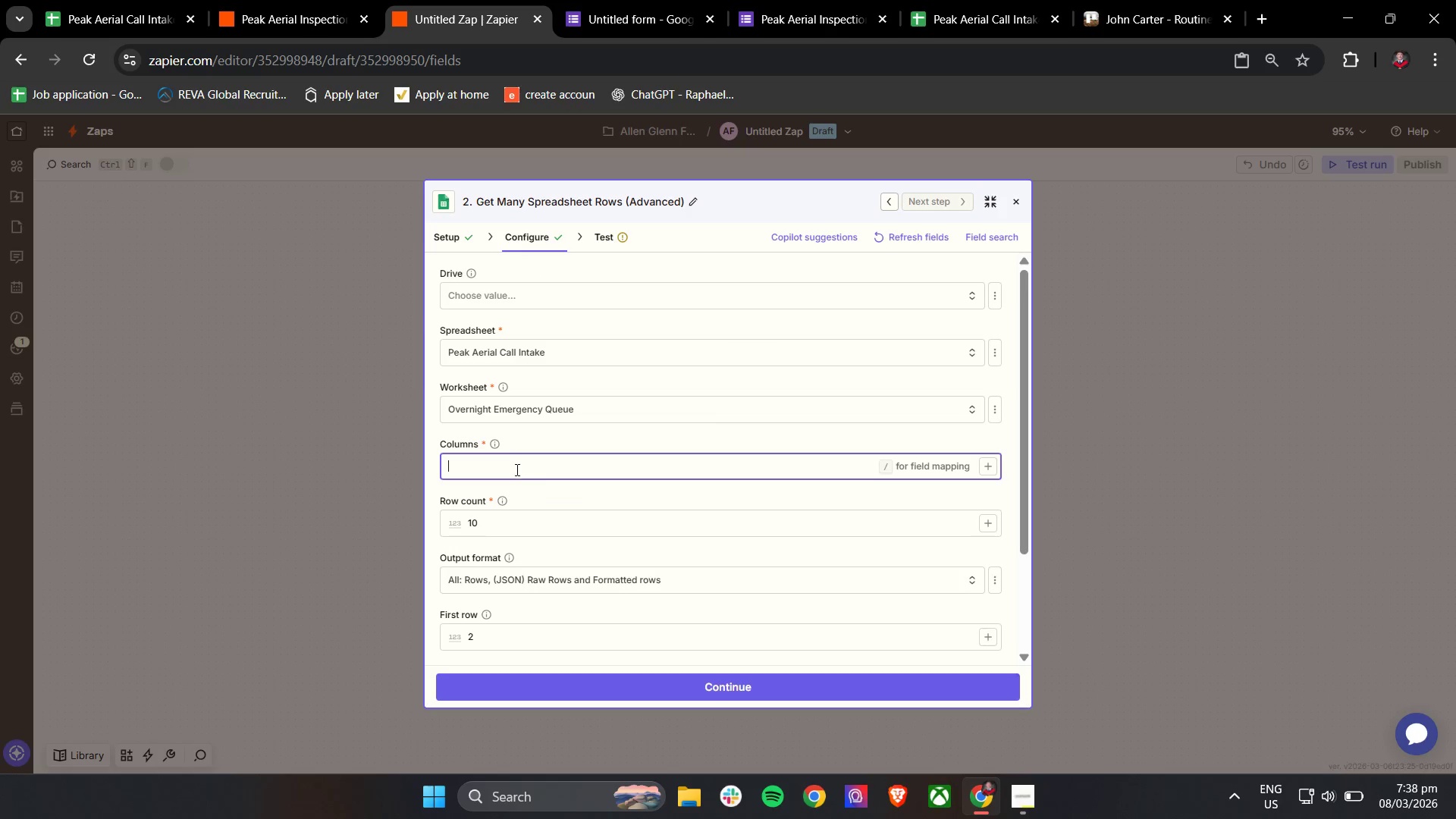 
key(Shift+8)
 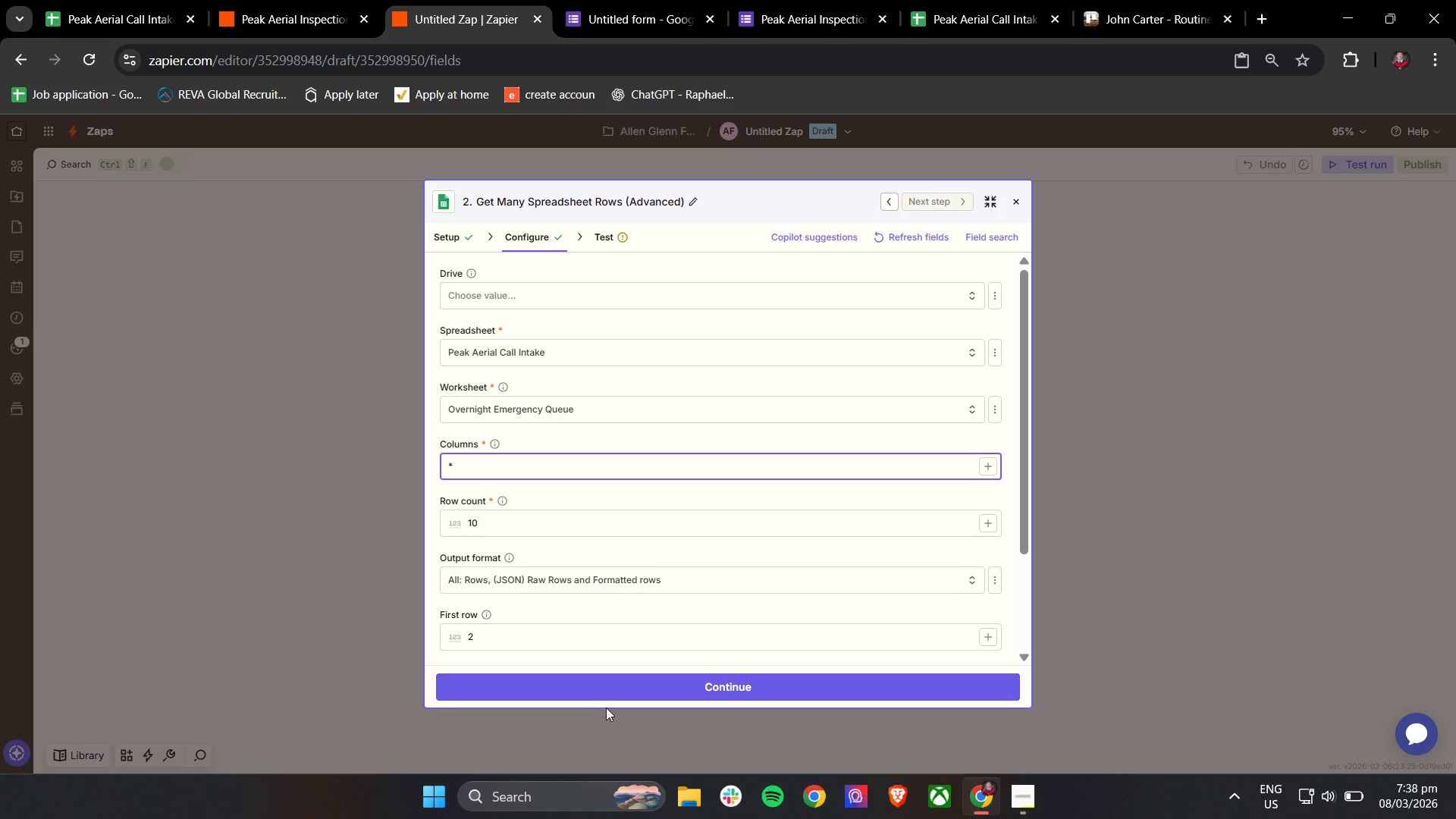 
left_click([599, 696])
 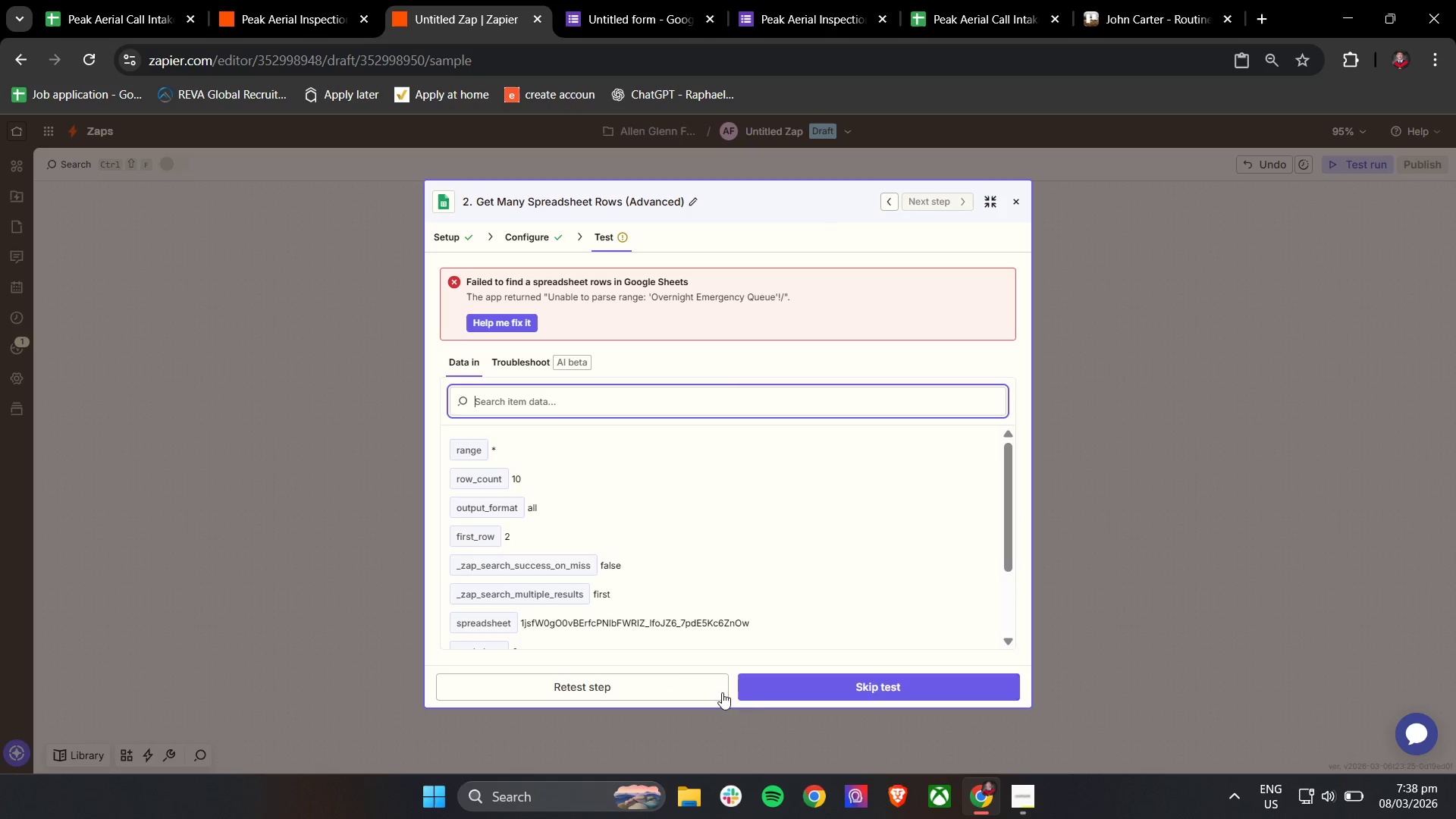 
left_click([623, 679])
 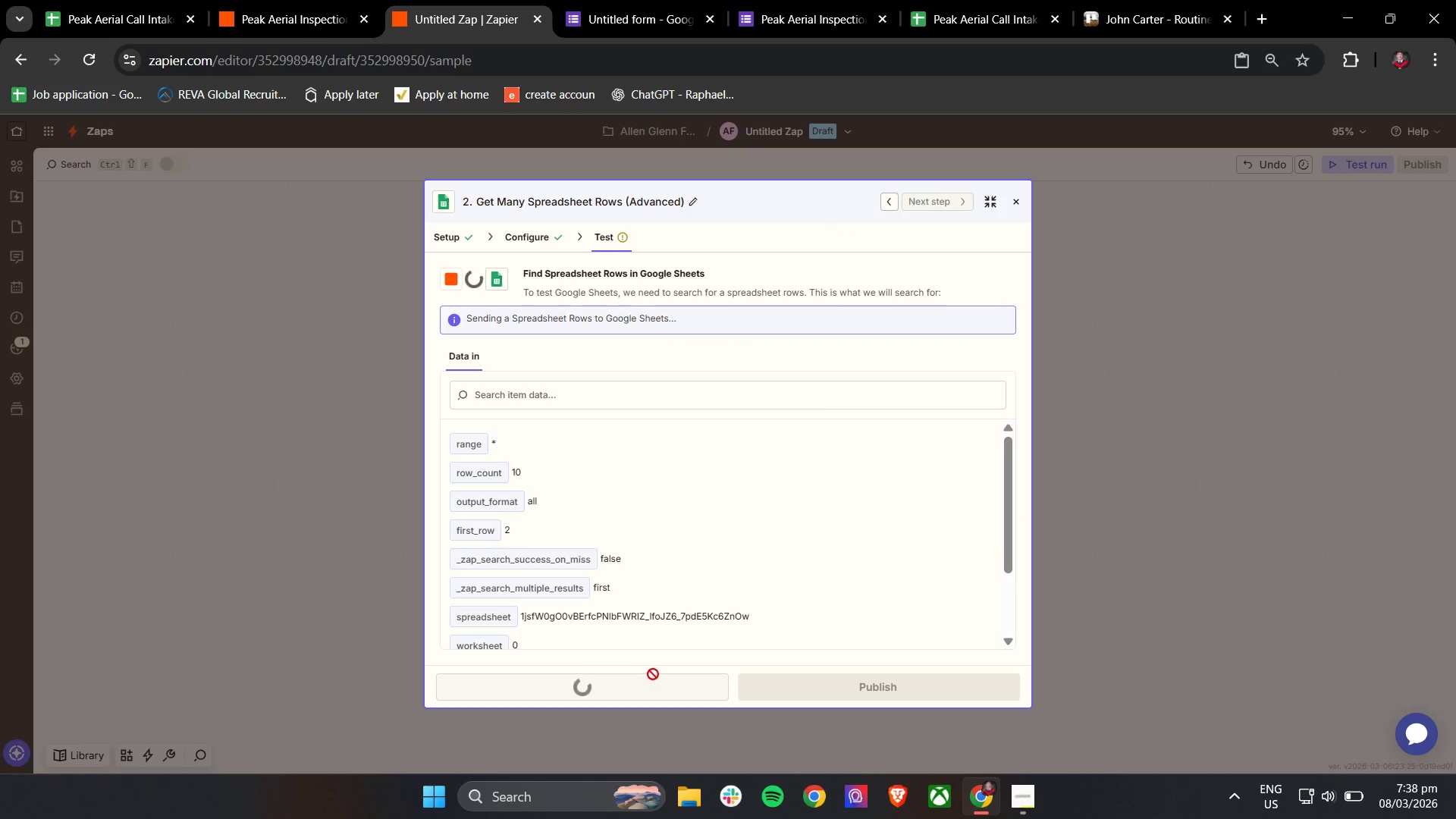 
mouse_move([724, 641])
 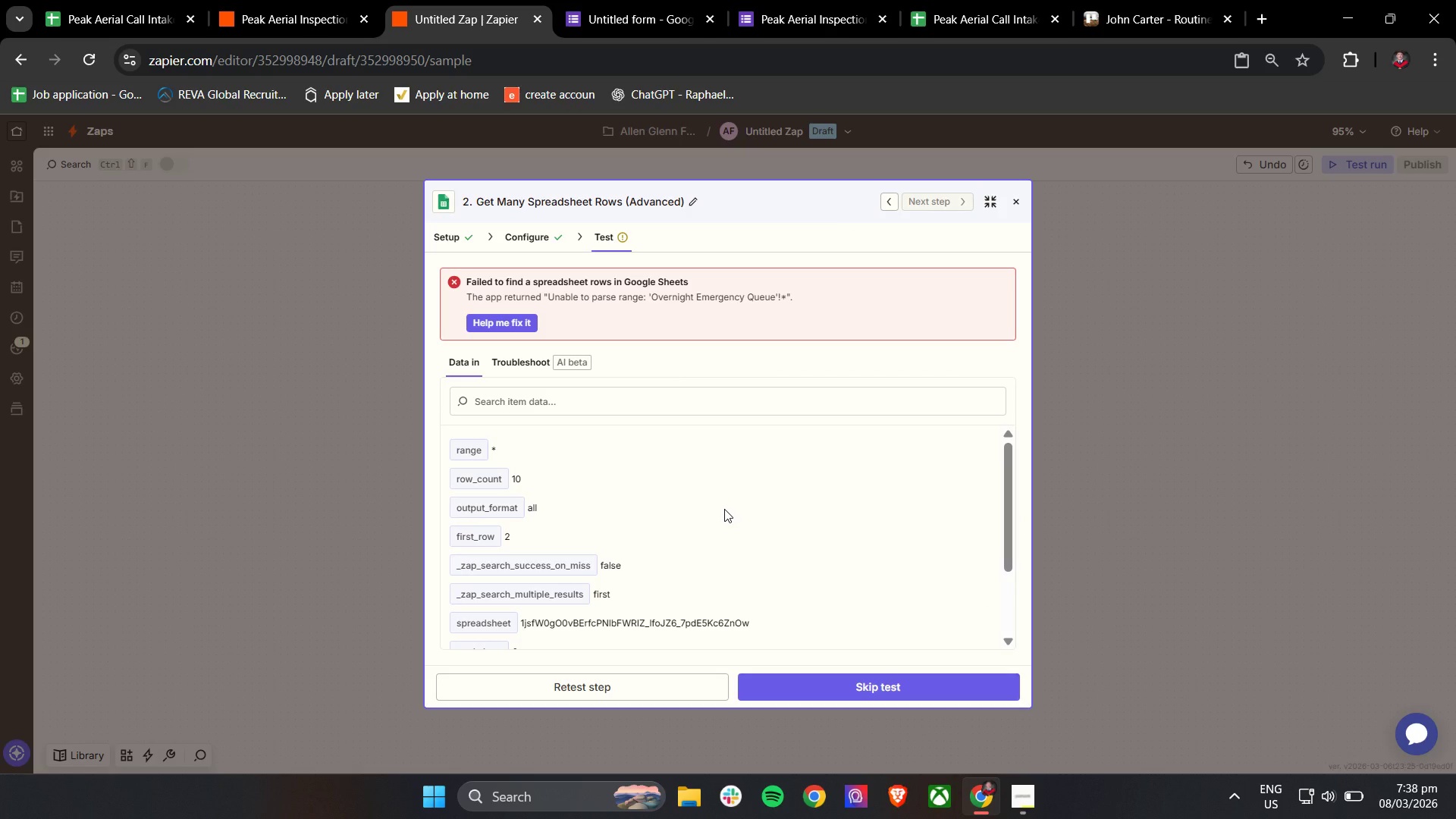 
scroll: coordinate [725, 514], scroll_direction: down, amount: 1.0
 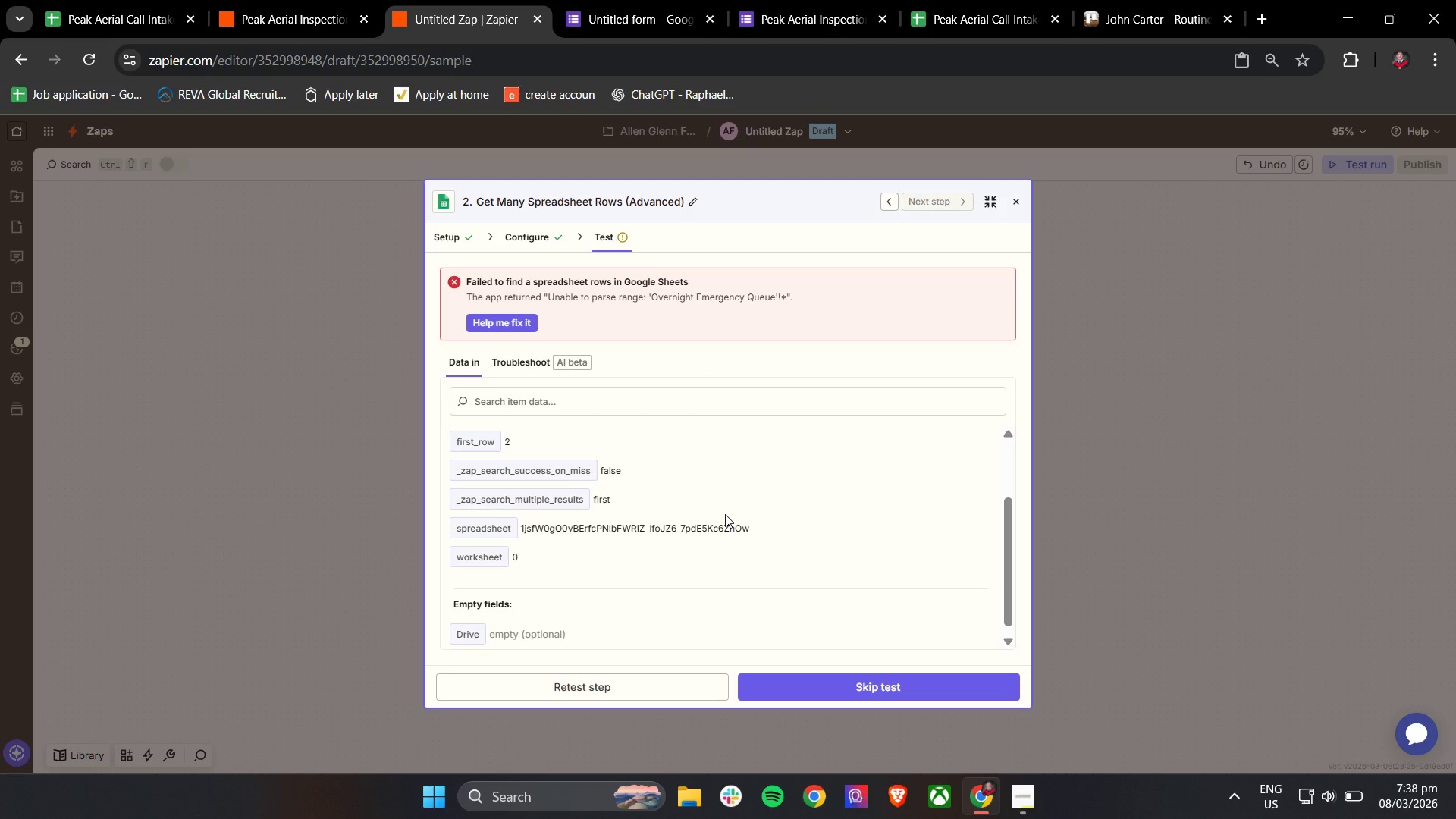 
scroll: coordinate [725, 514], scroll_direction: up, amount: 1.0
 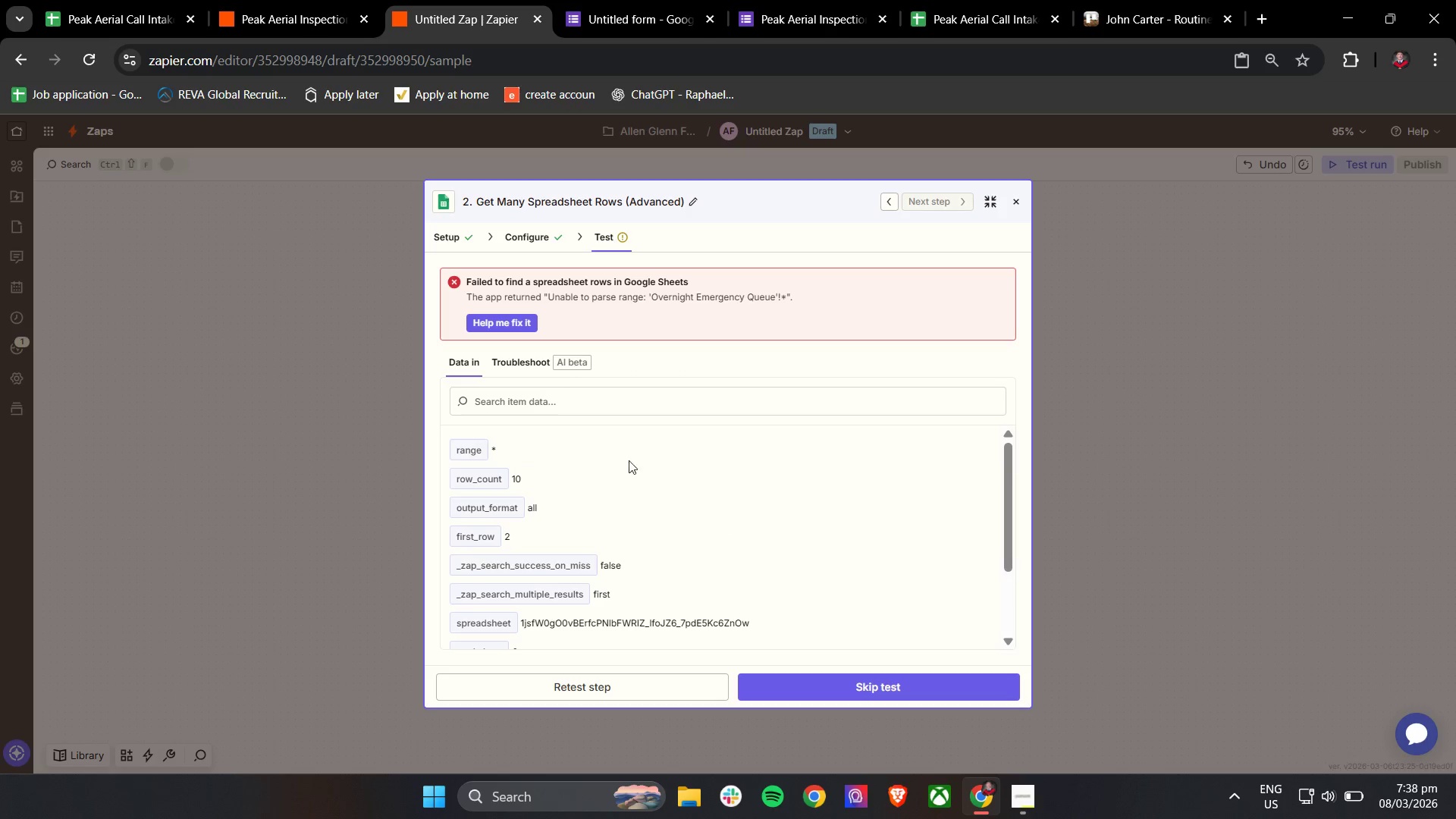 
left_click([532, 235])
 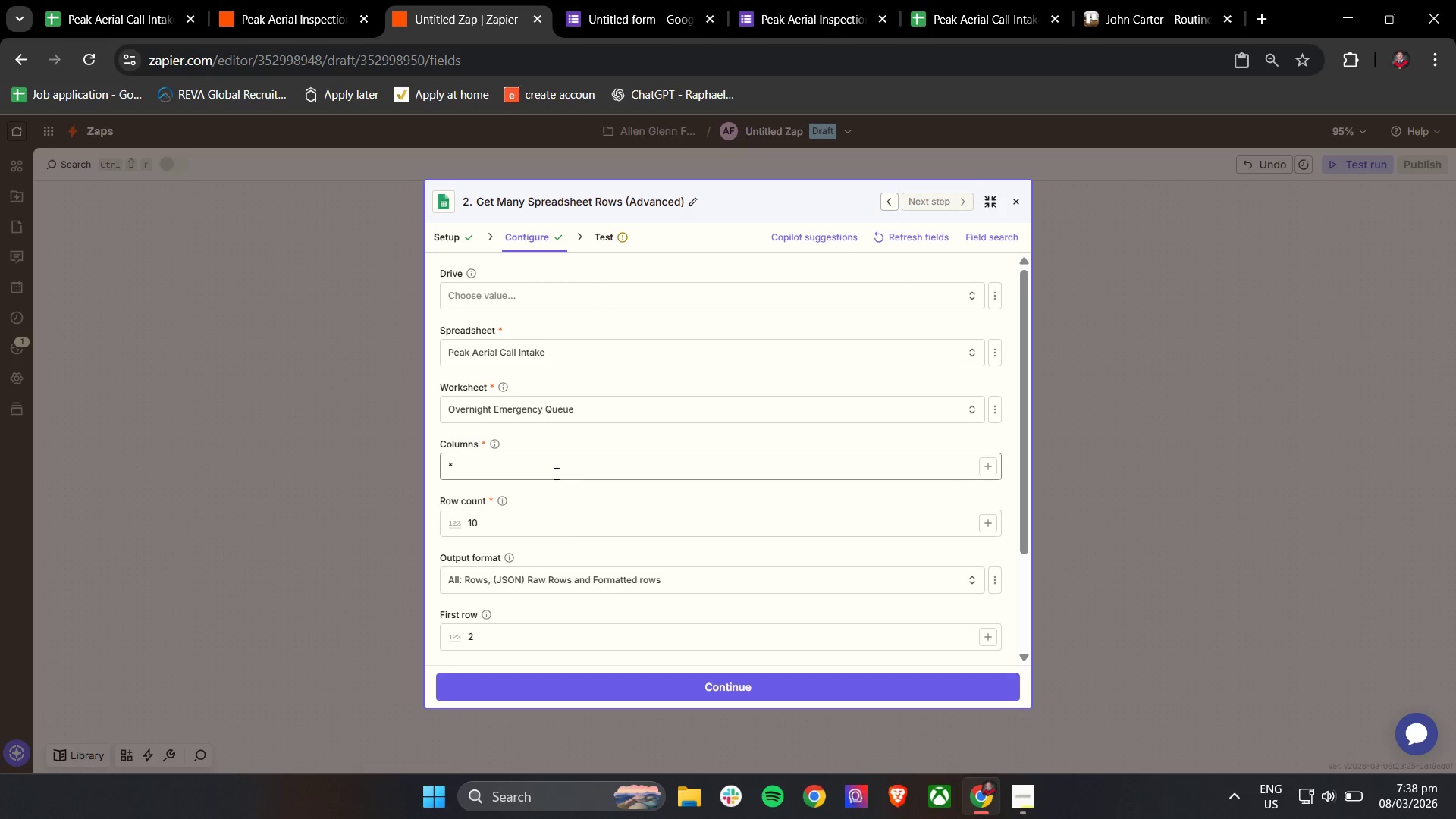 
double_click([557, 455])
 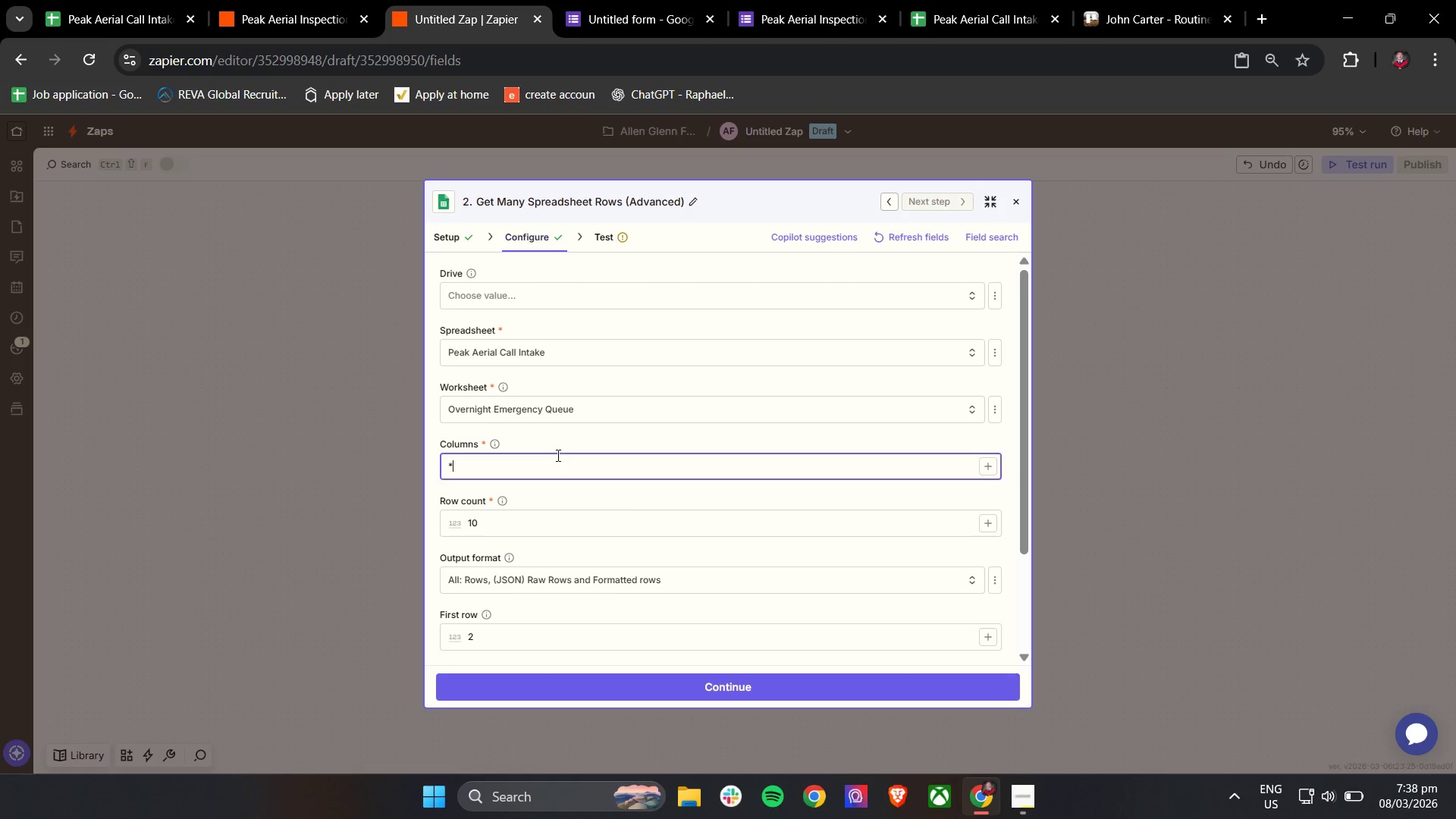 
triple_click([557, 455])
 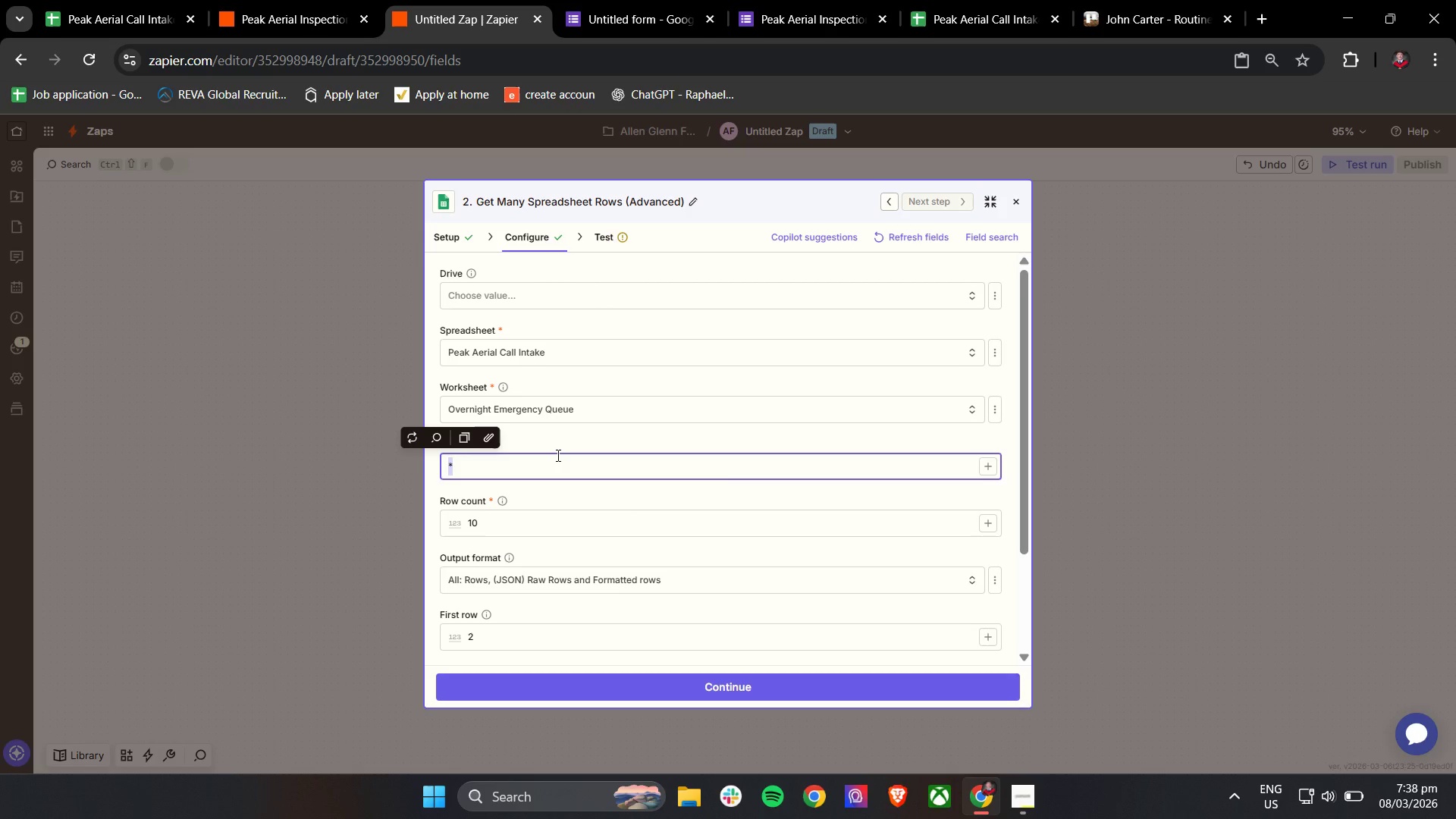 
key(Backspace)
 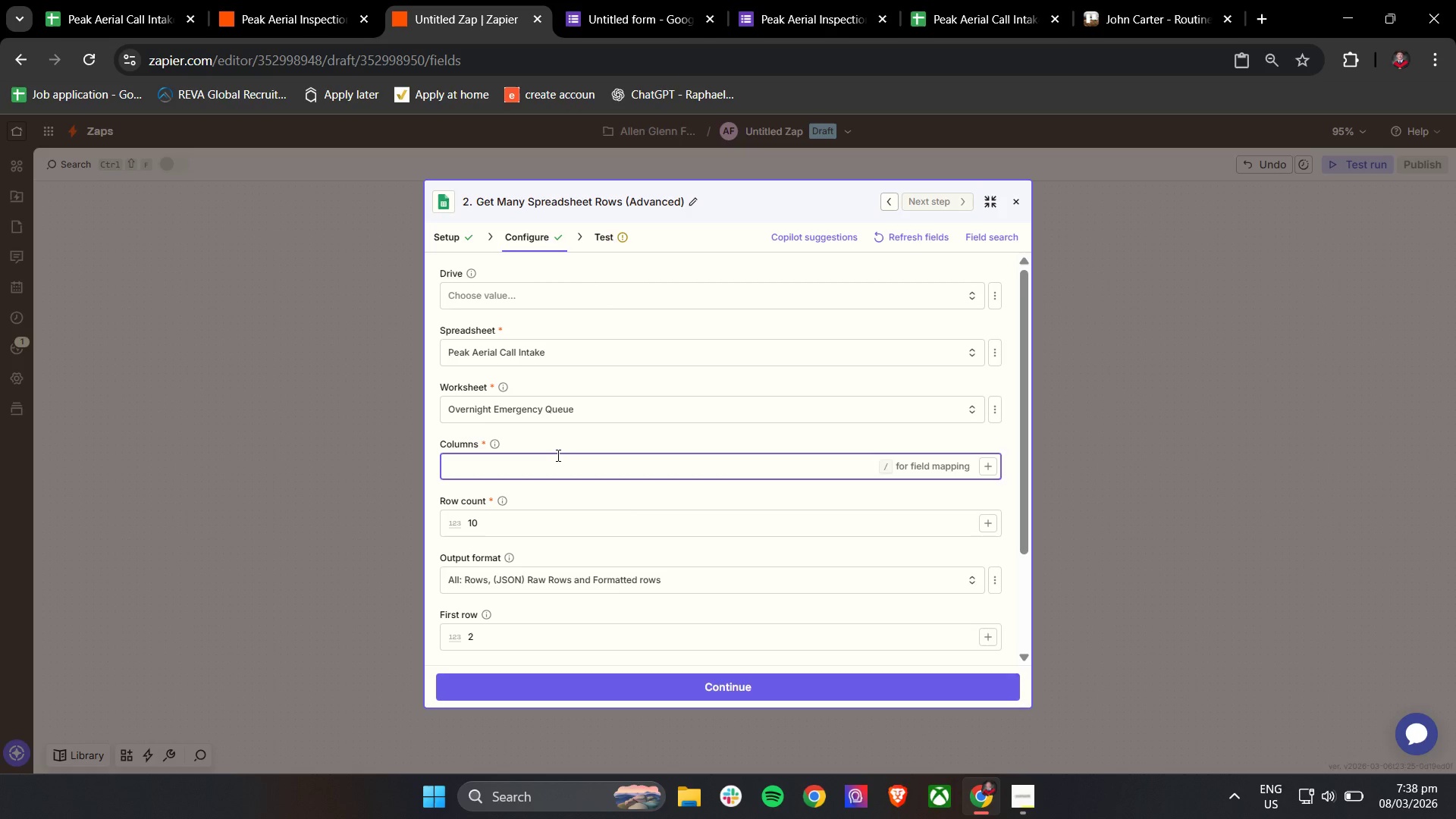 
key(Slash)
 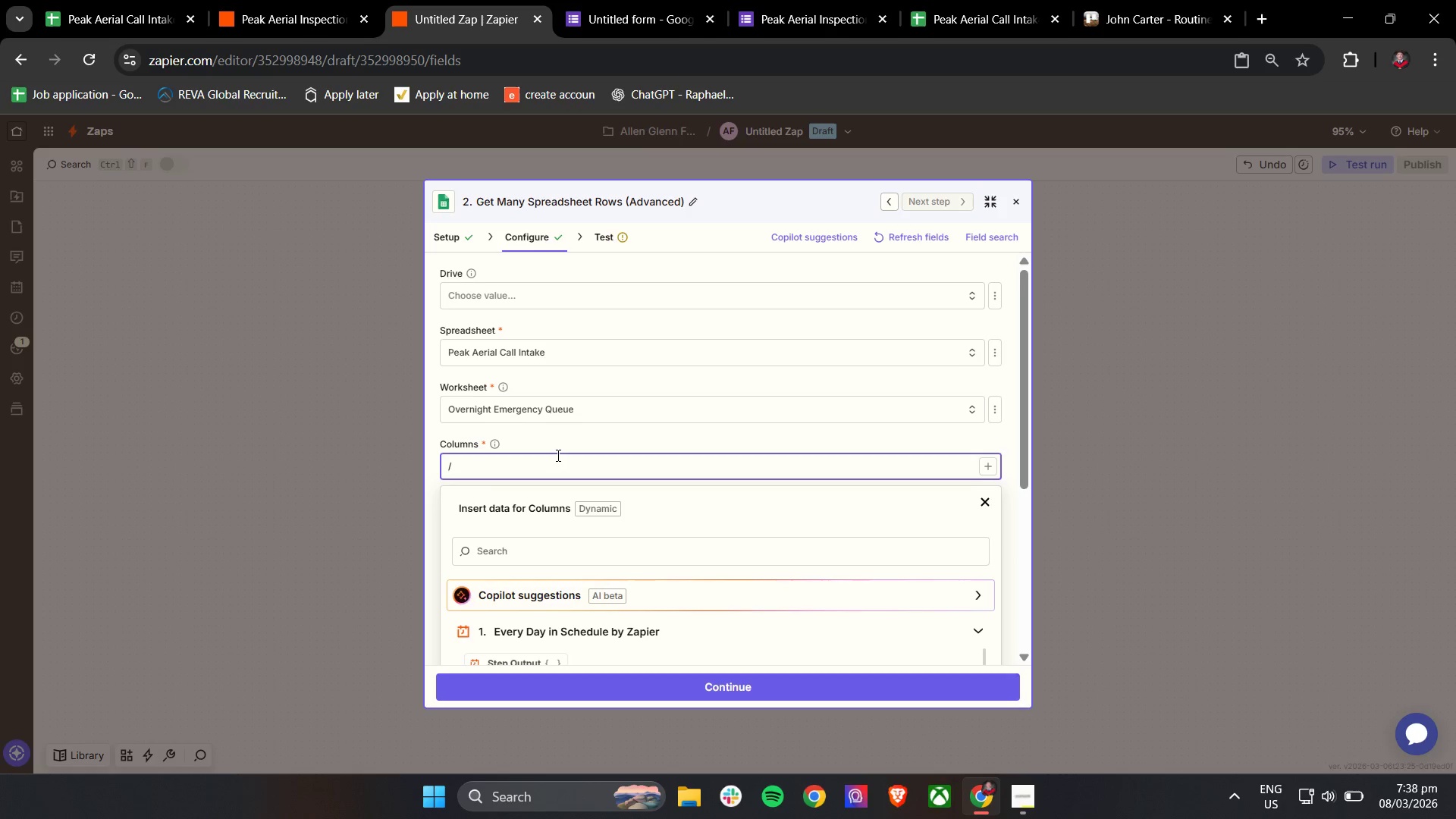 
scroll: coordinate [619, 508], scroll_direction: down, amount: 18.0
 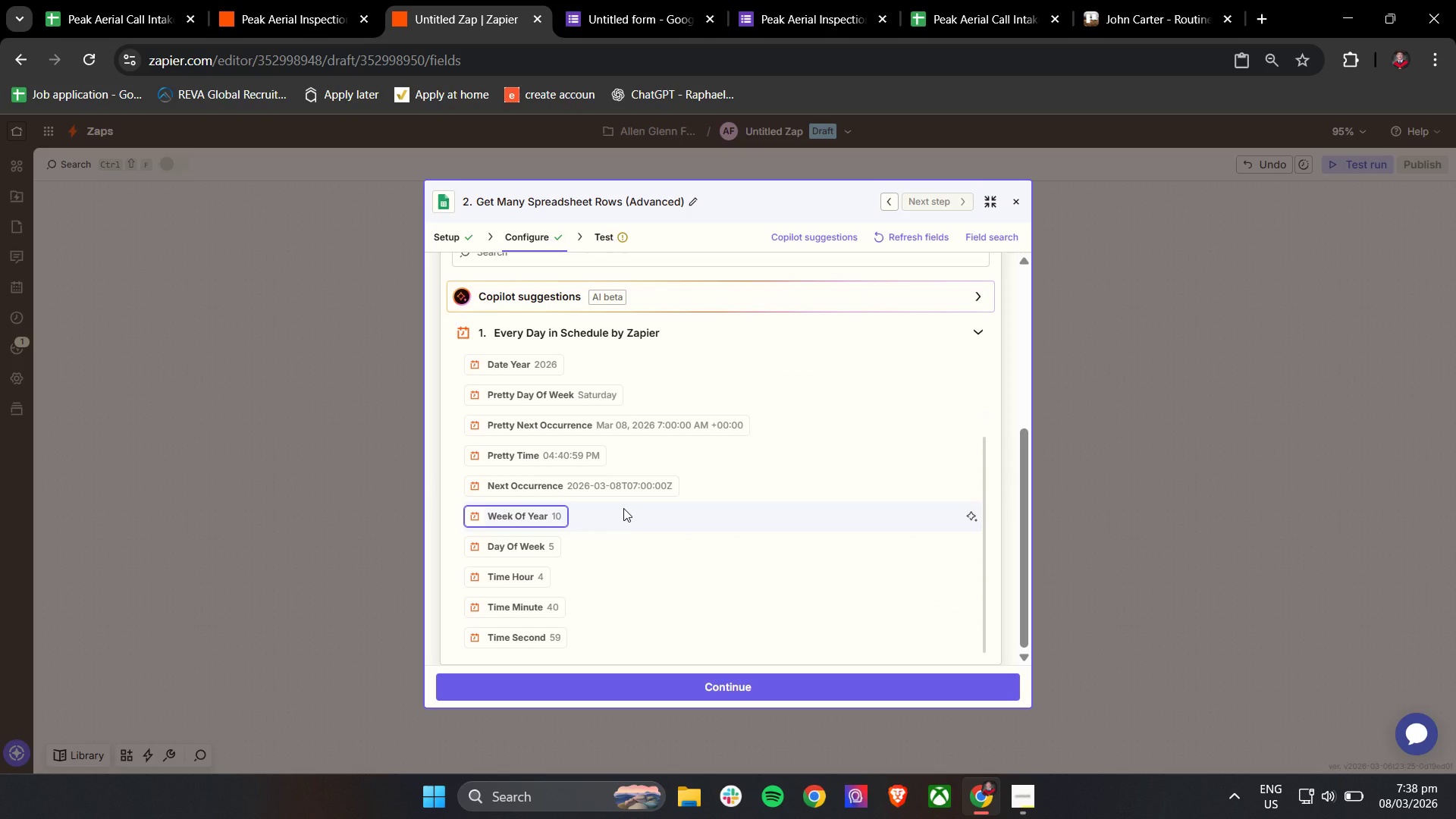 
wait(14.63)
 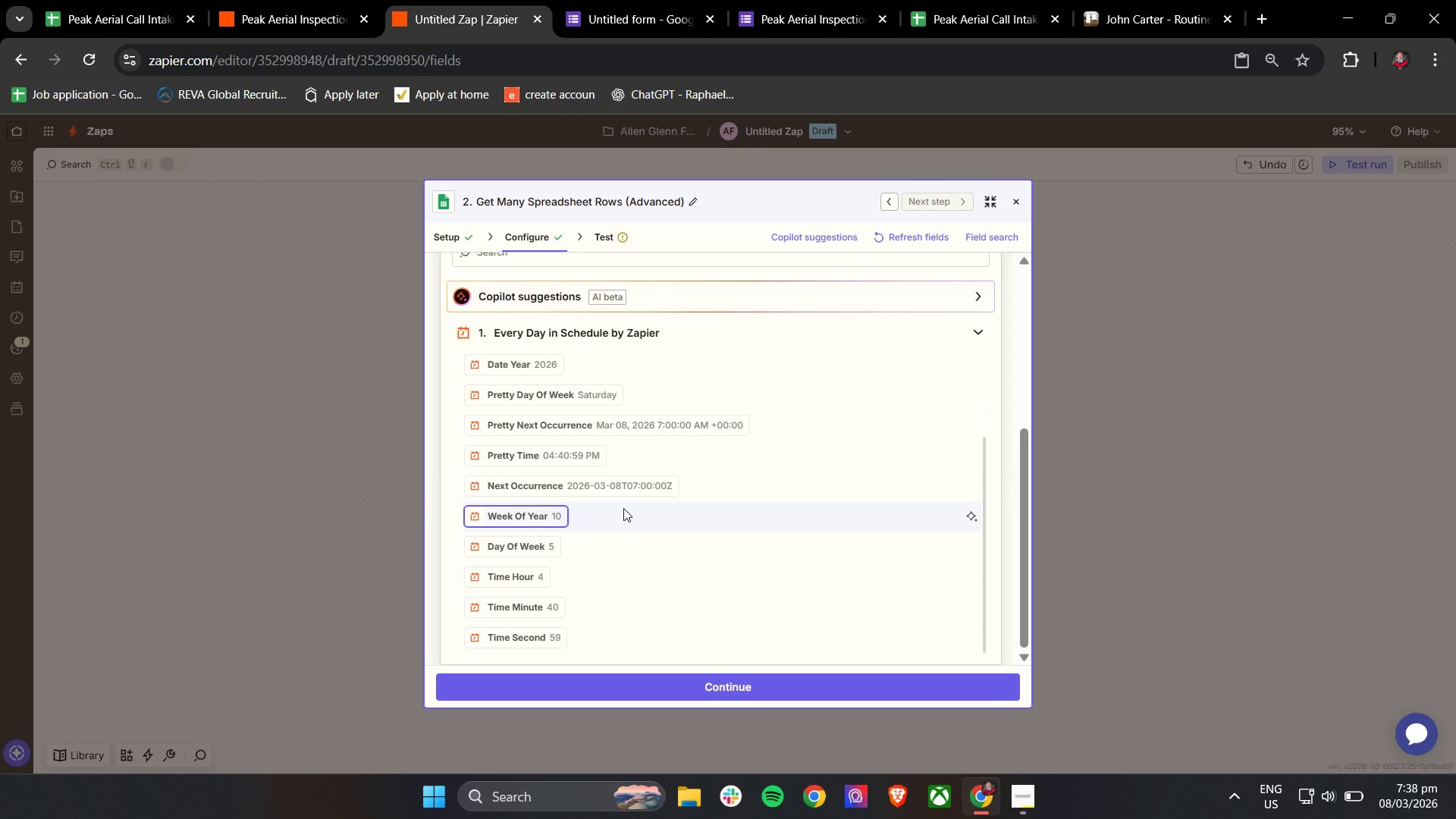 
scroll: coordinate [502, 400], scroll_direction: up, amount: 14.0
 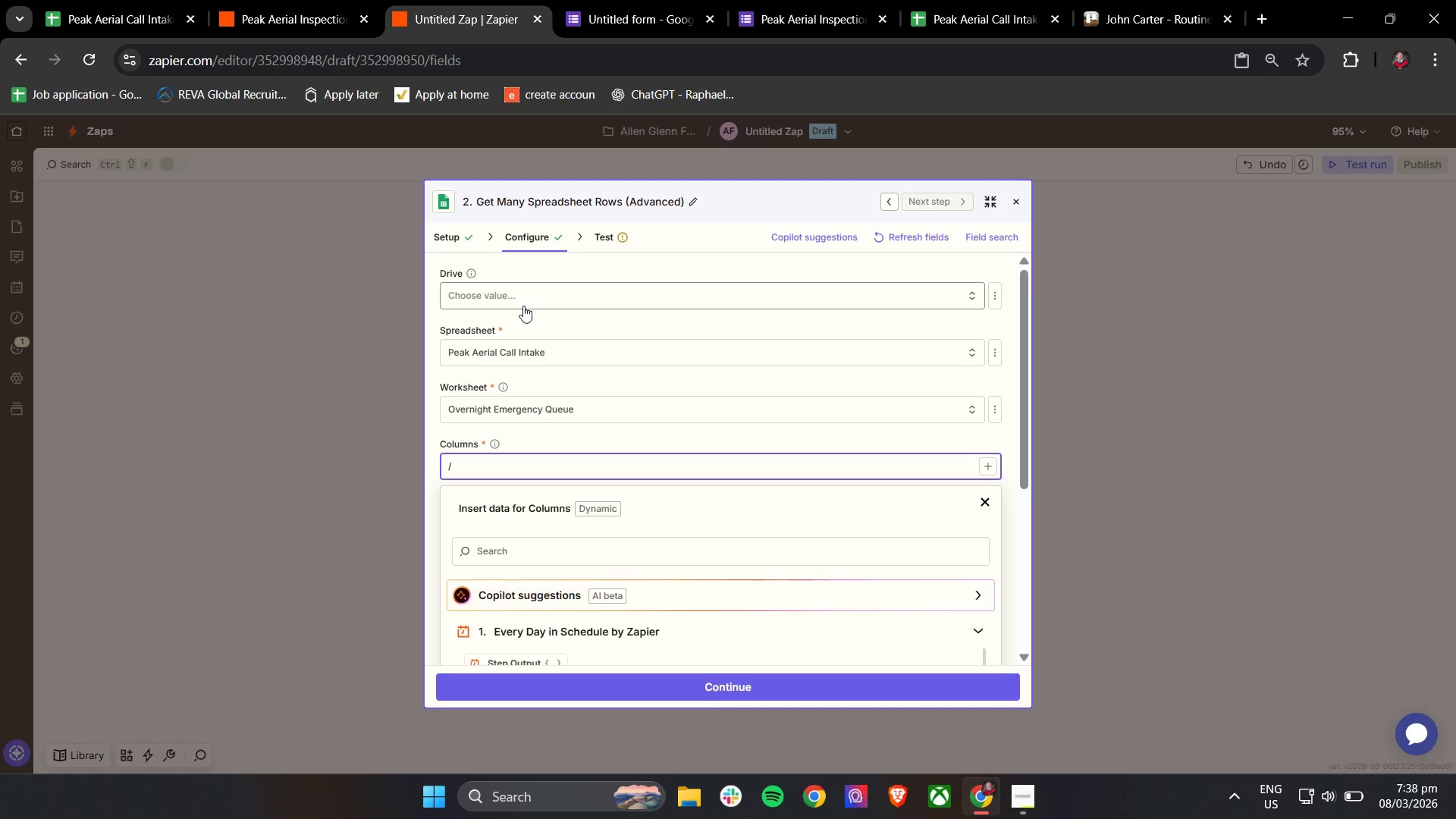 
left_click([528, 295])
 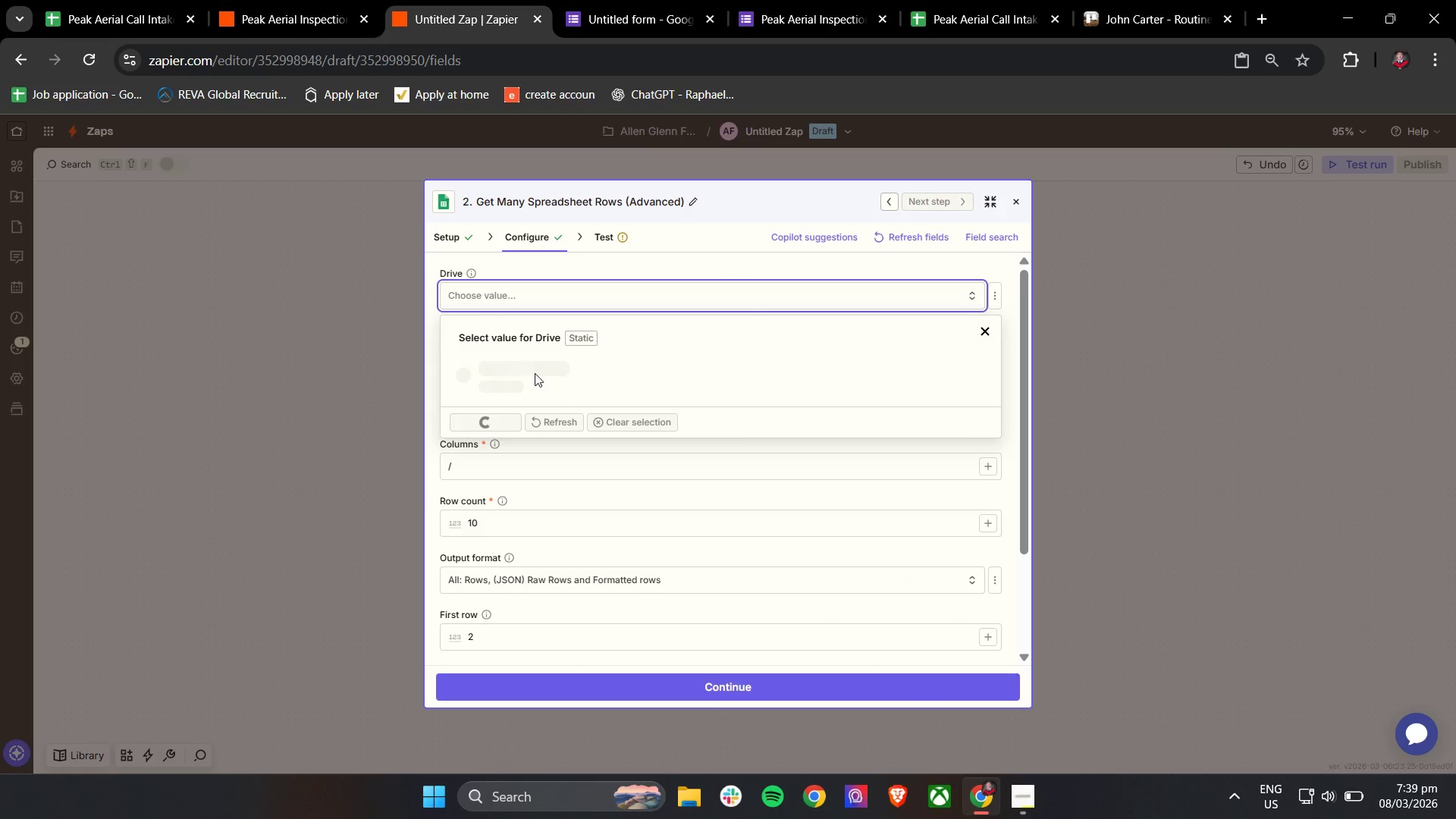 
wait(6.28)
 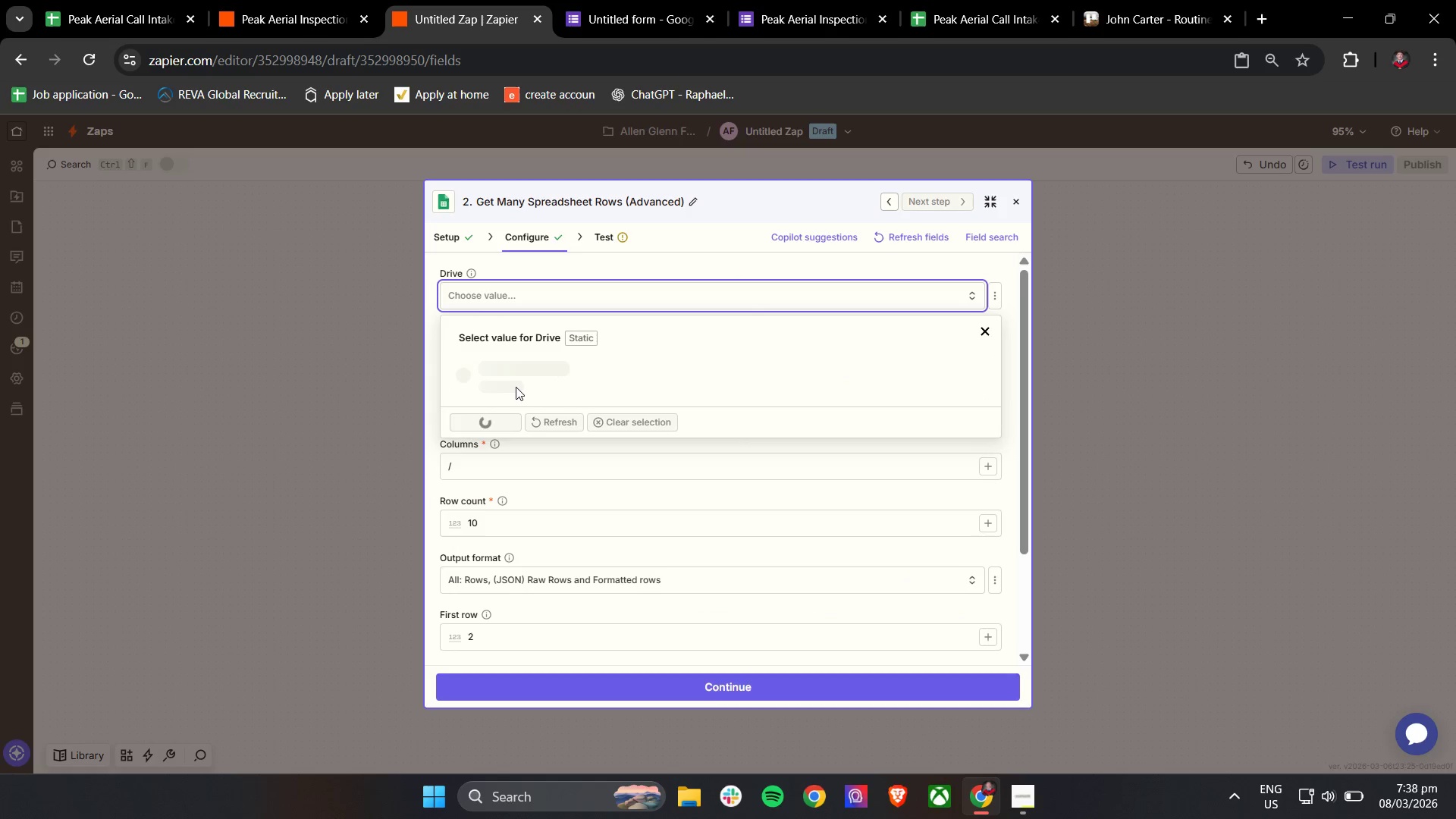 
mouse_move([1308, 780])
 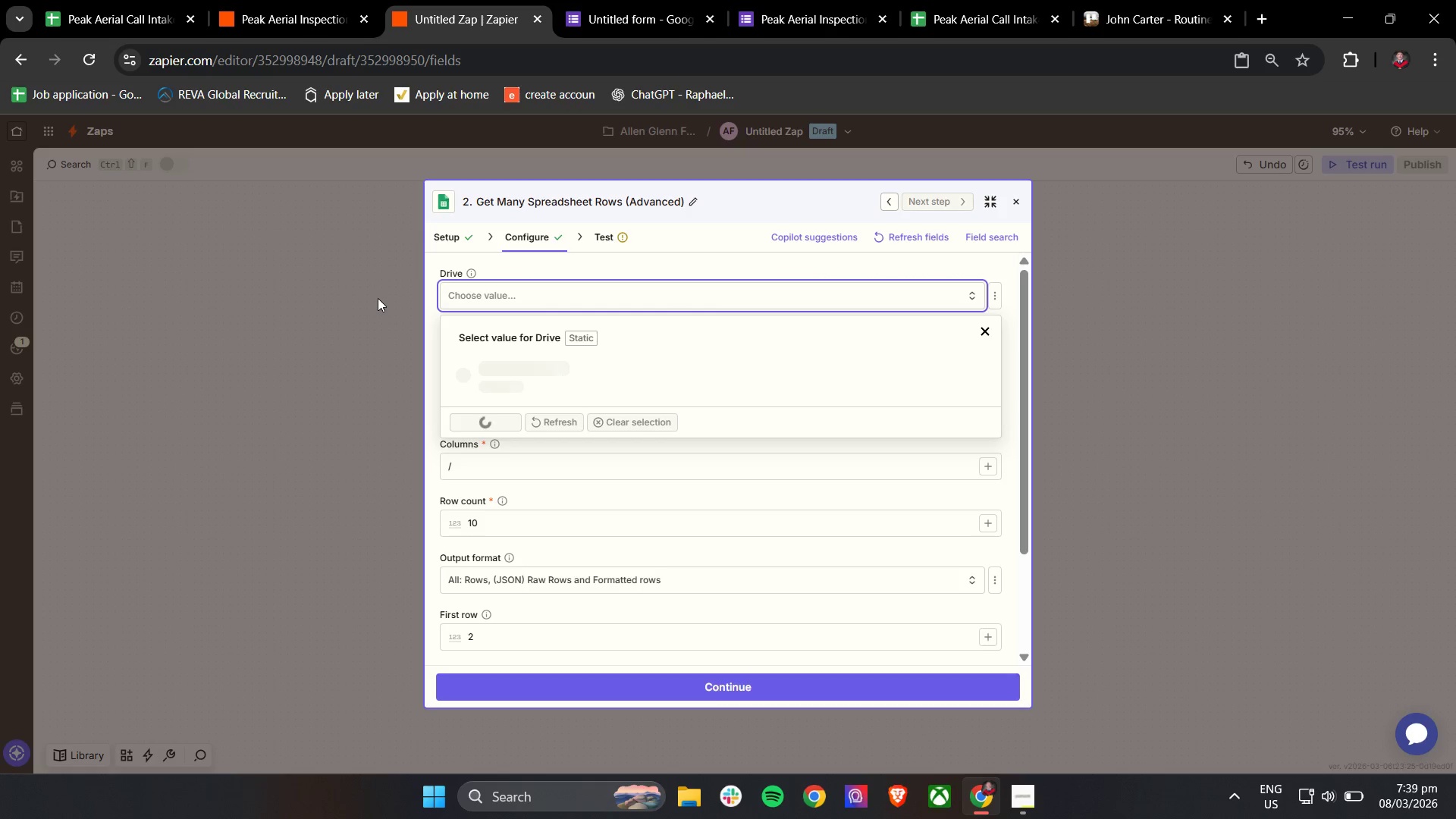 
wait(6.79)
 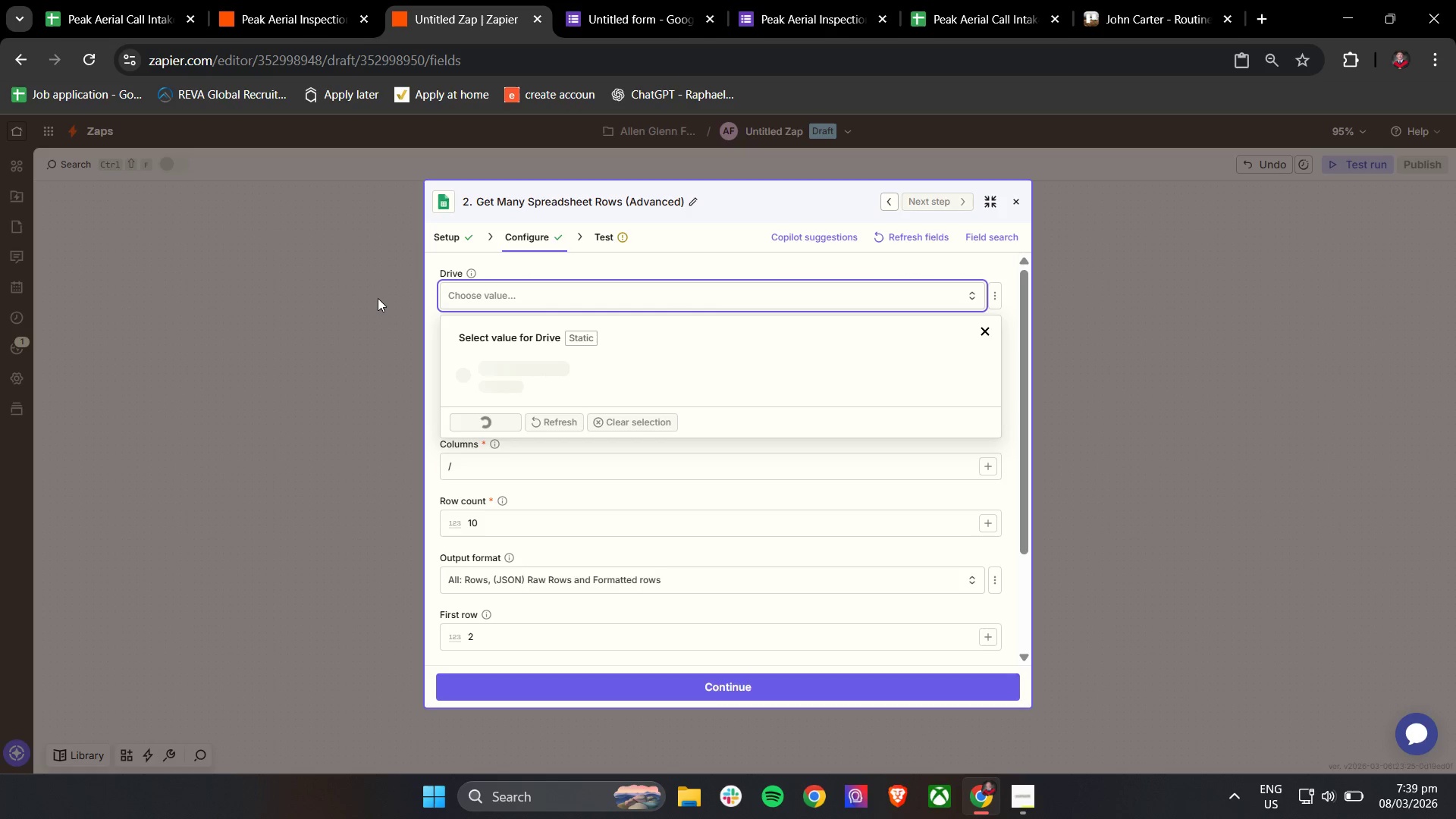 
scroll: coordinate [392, 301], scroll_direction: up, amount: 1.0
 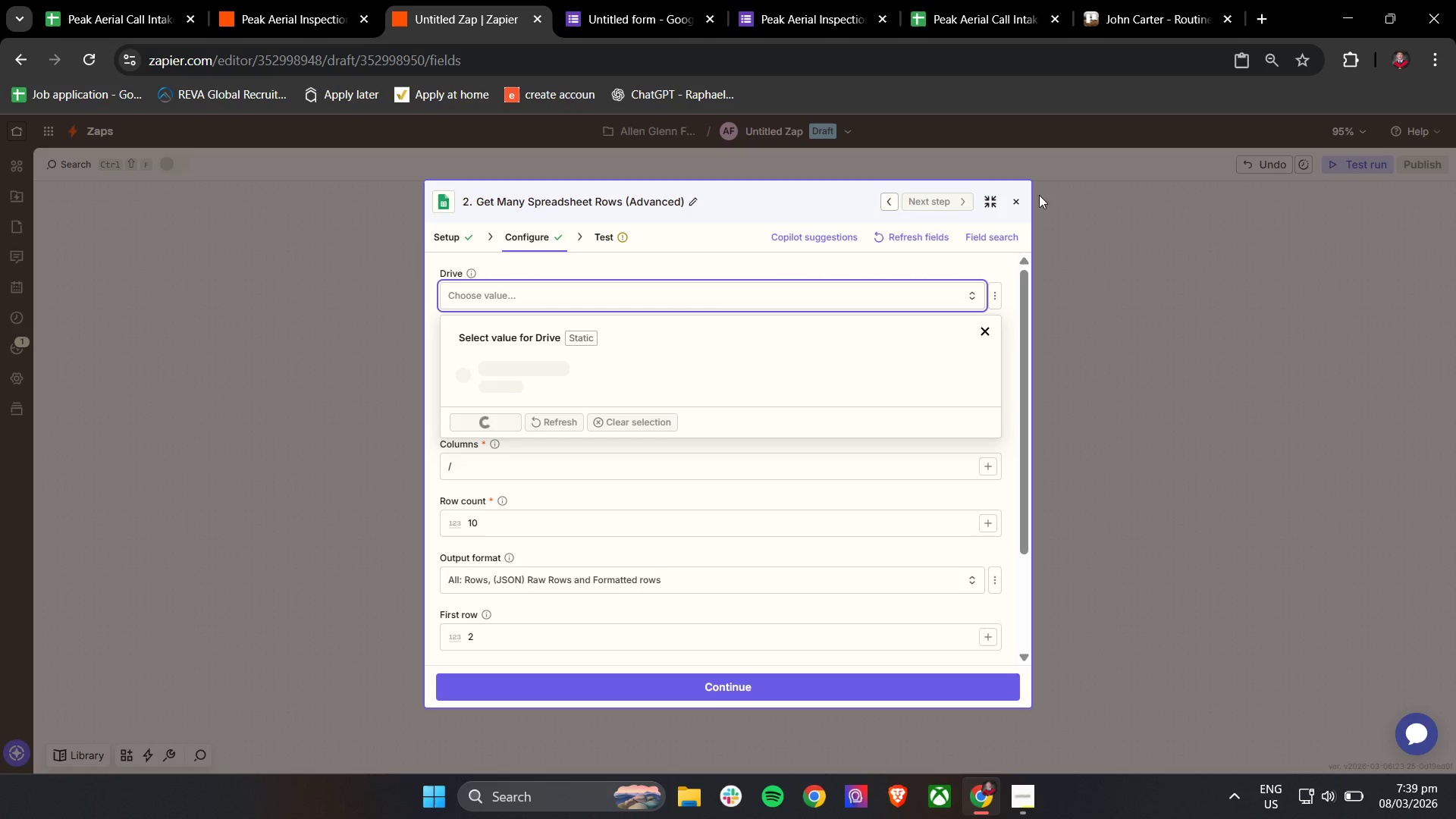 
left_click([1018, 198])
 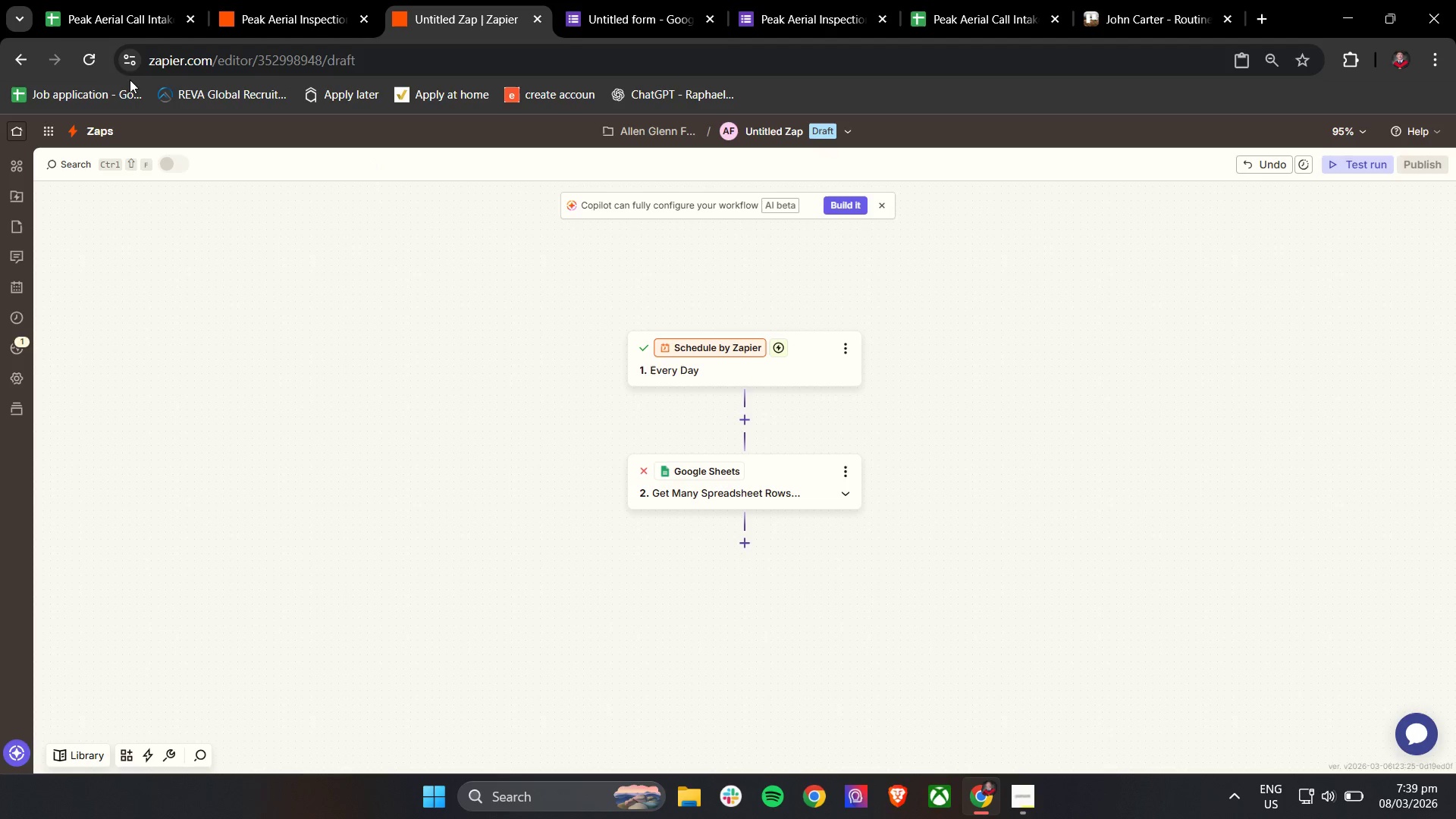 
left_click([97, 58])
 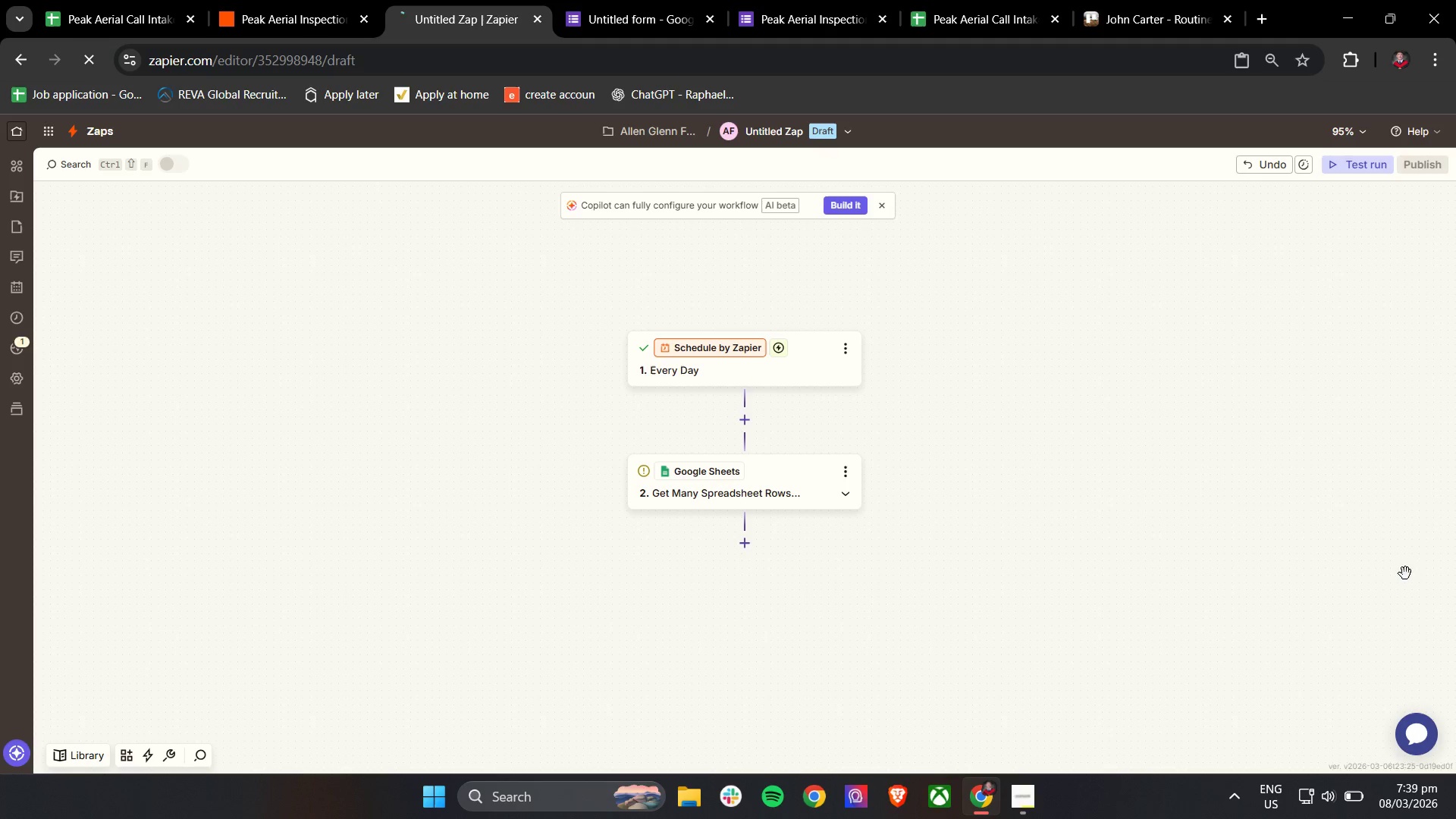 
mouse_move([1341, 794])
 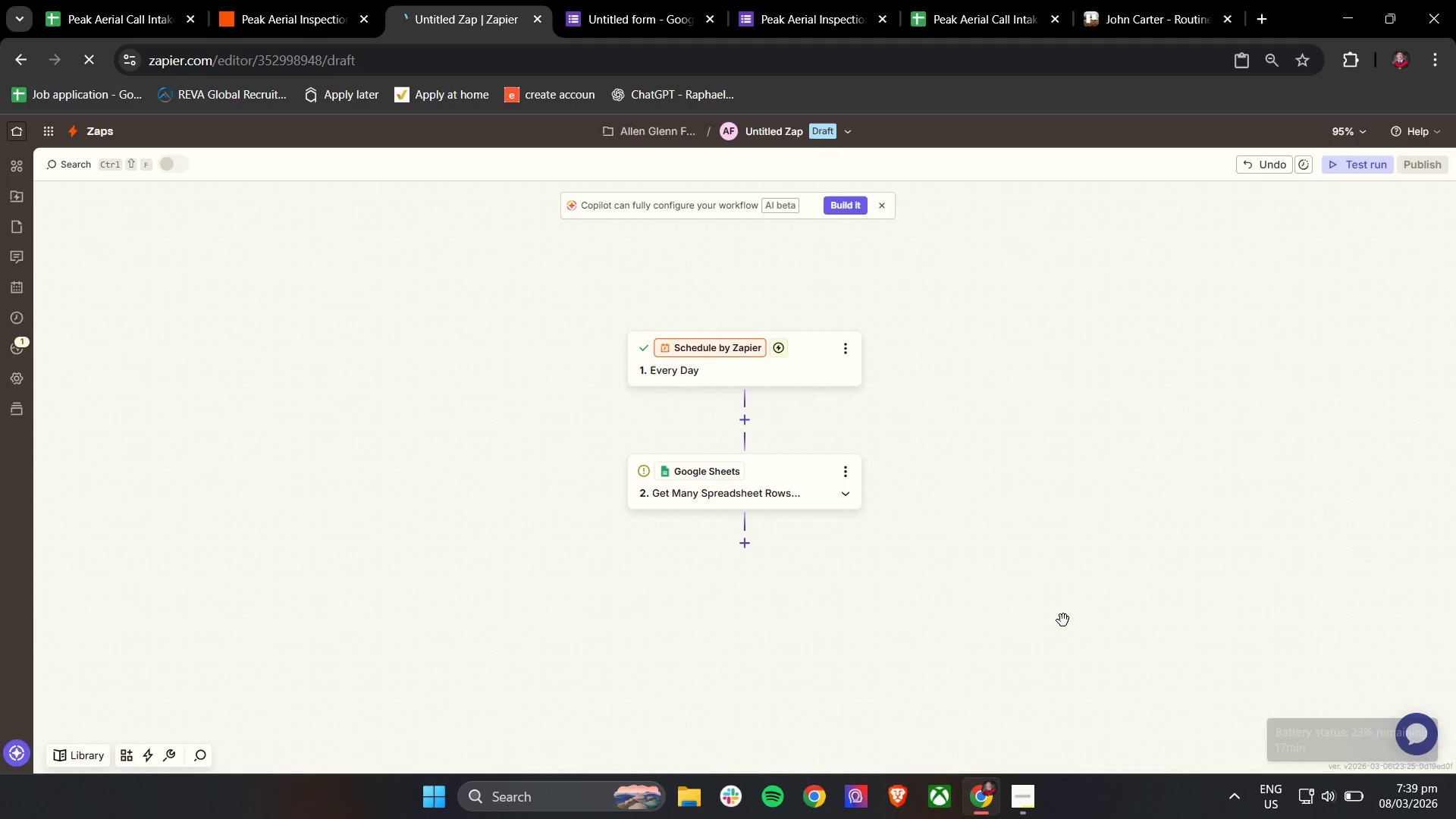 
left_click([965, 563])
 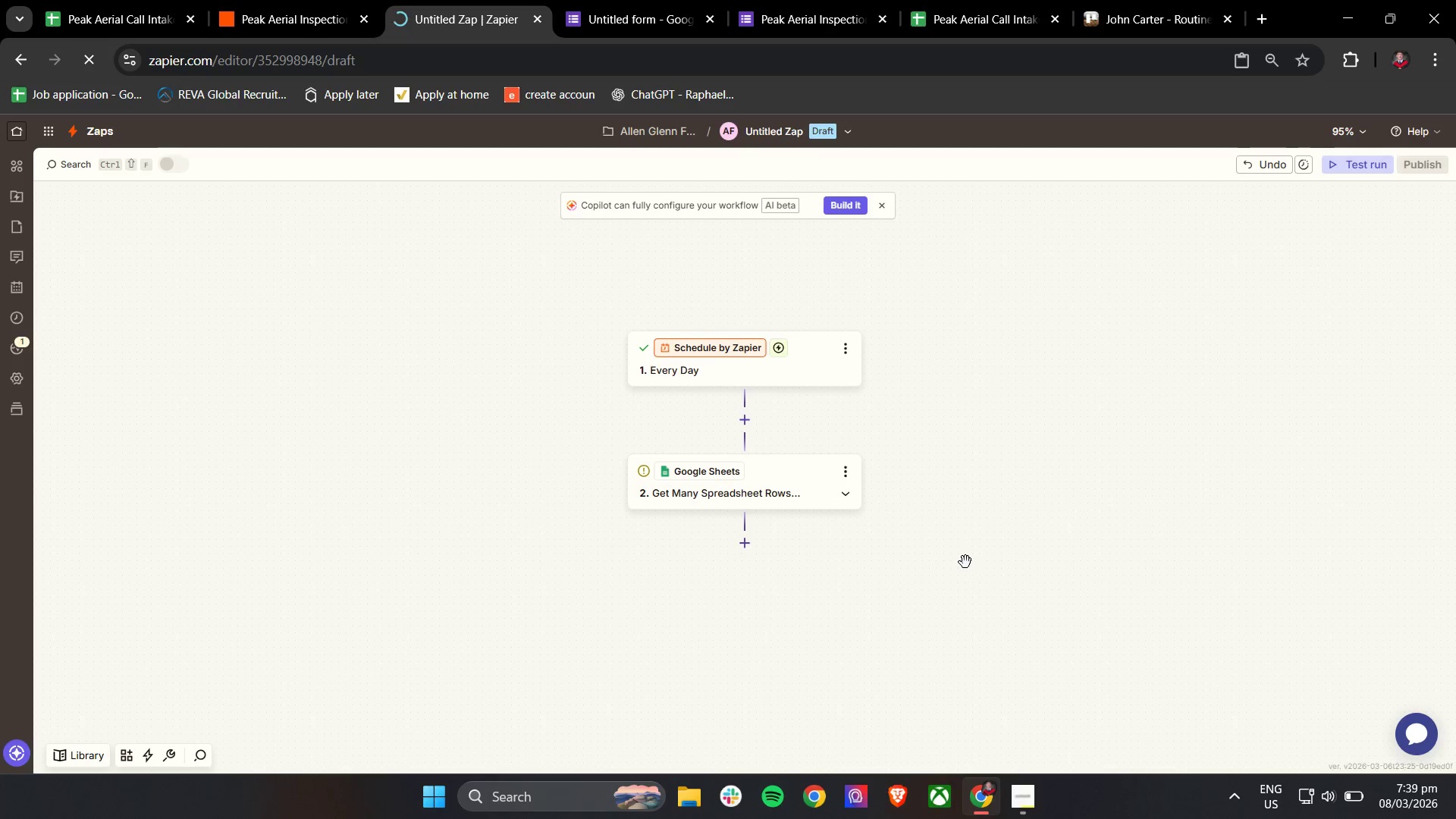 
wait(8.43)
 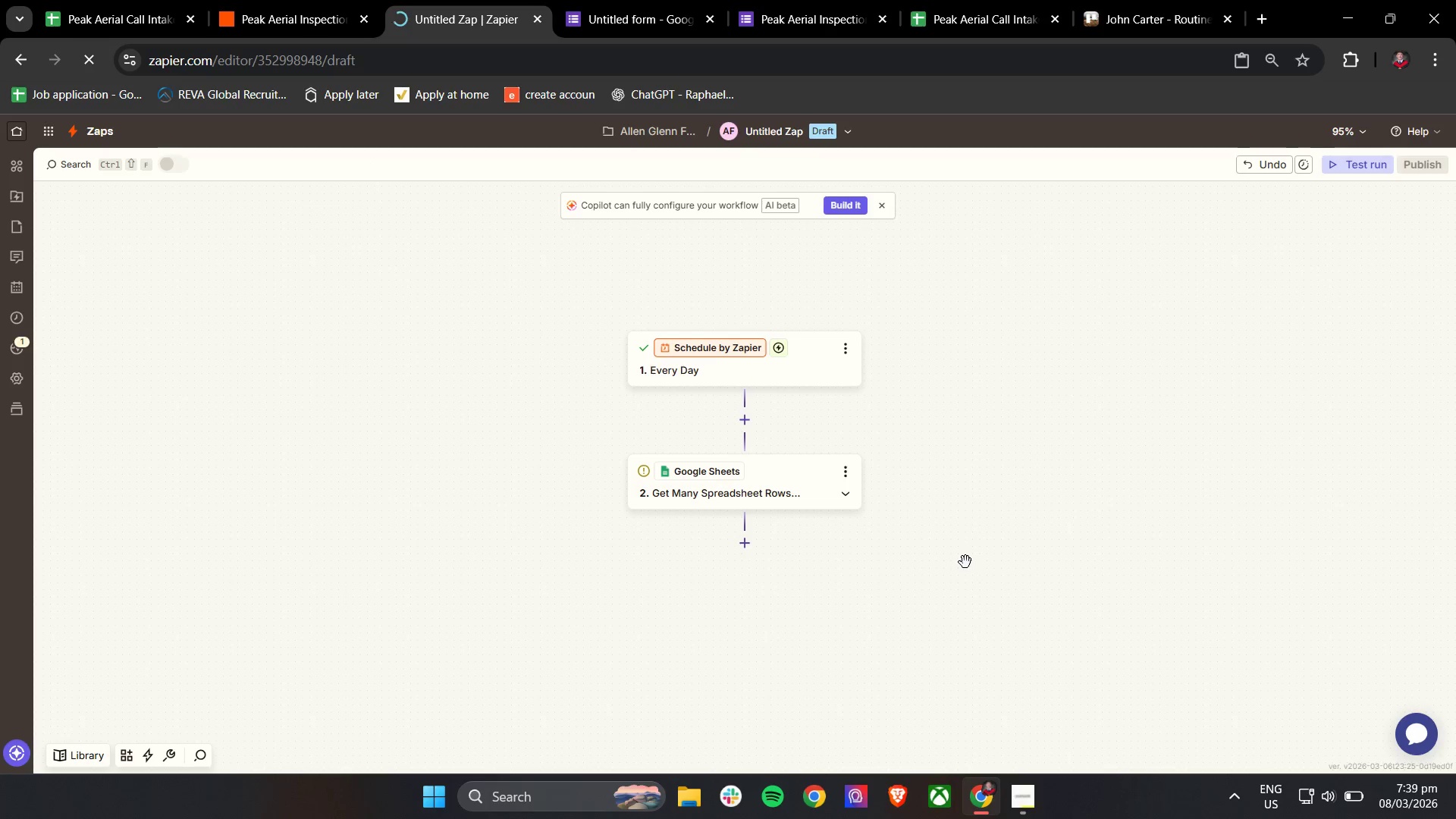 
mouse_move([691, 579])
 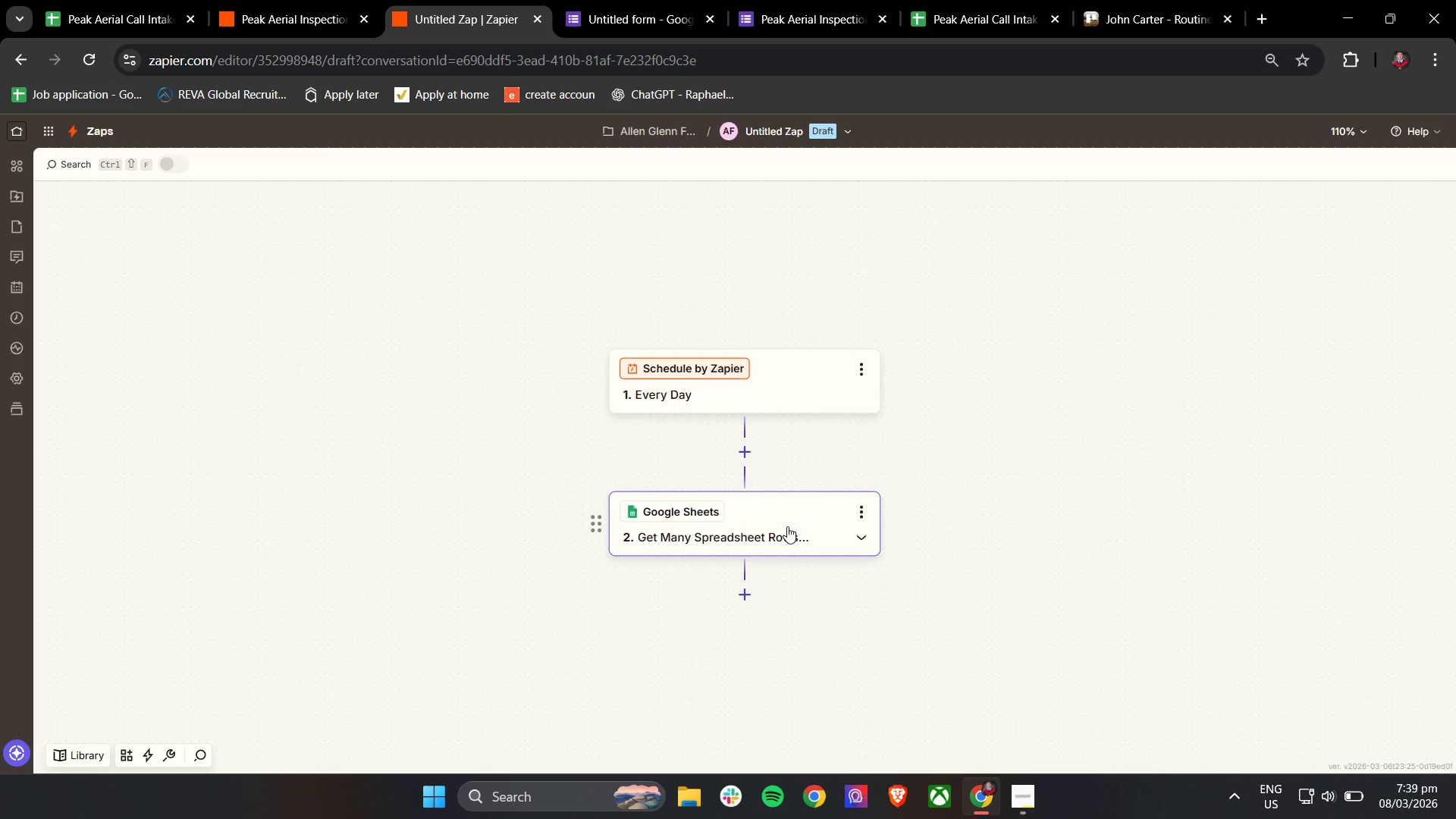 
double_click([787, 526])
 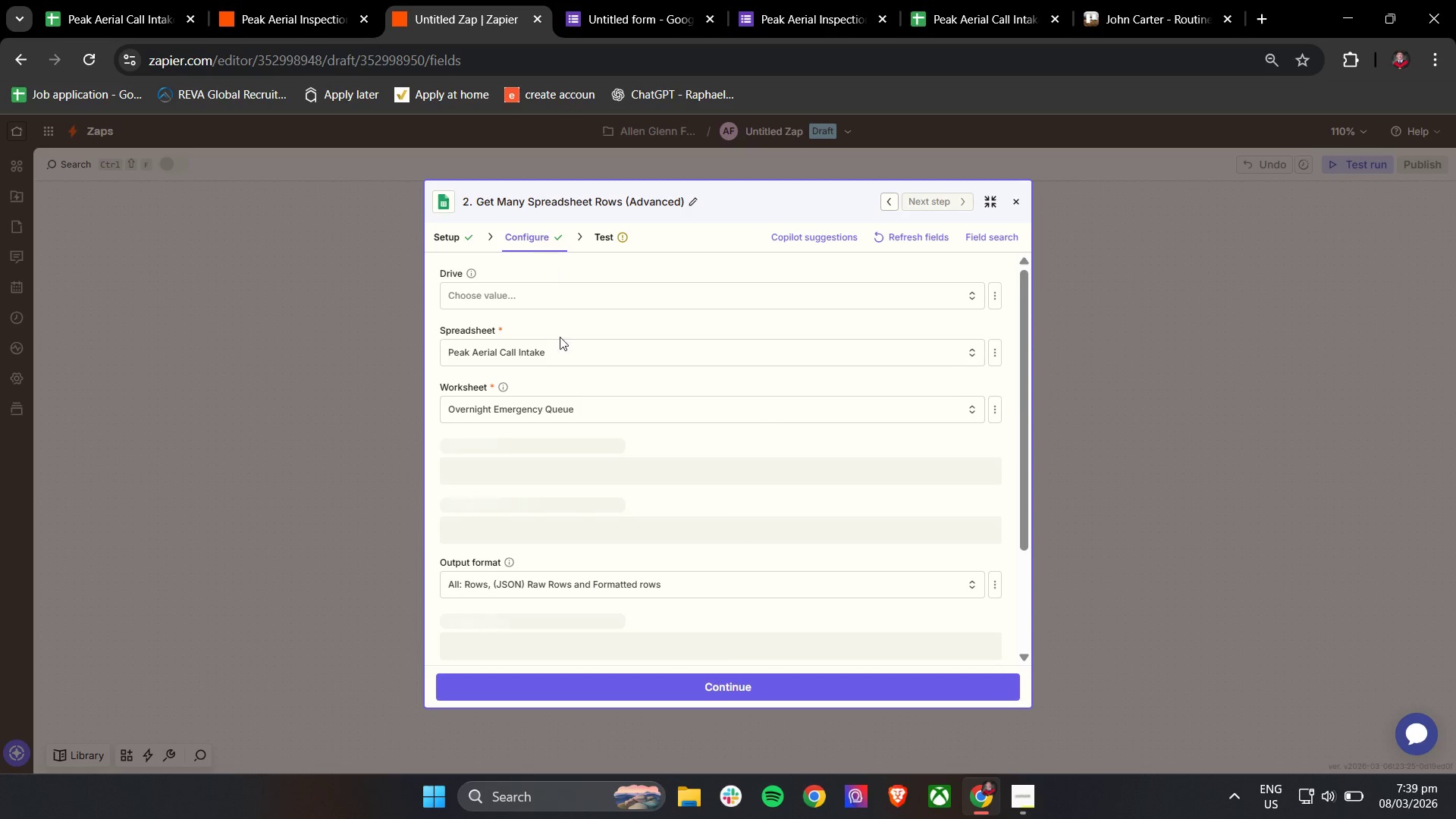 
wait(5.31)
 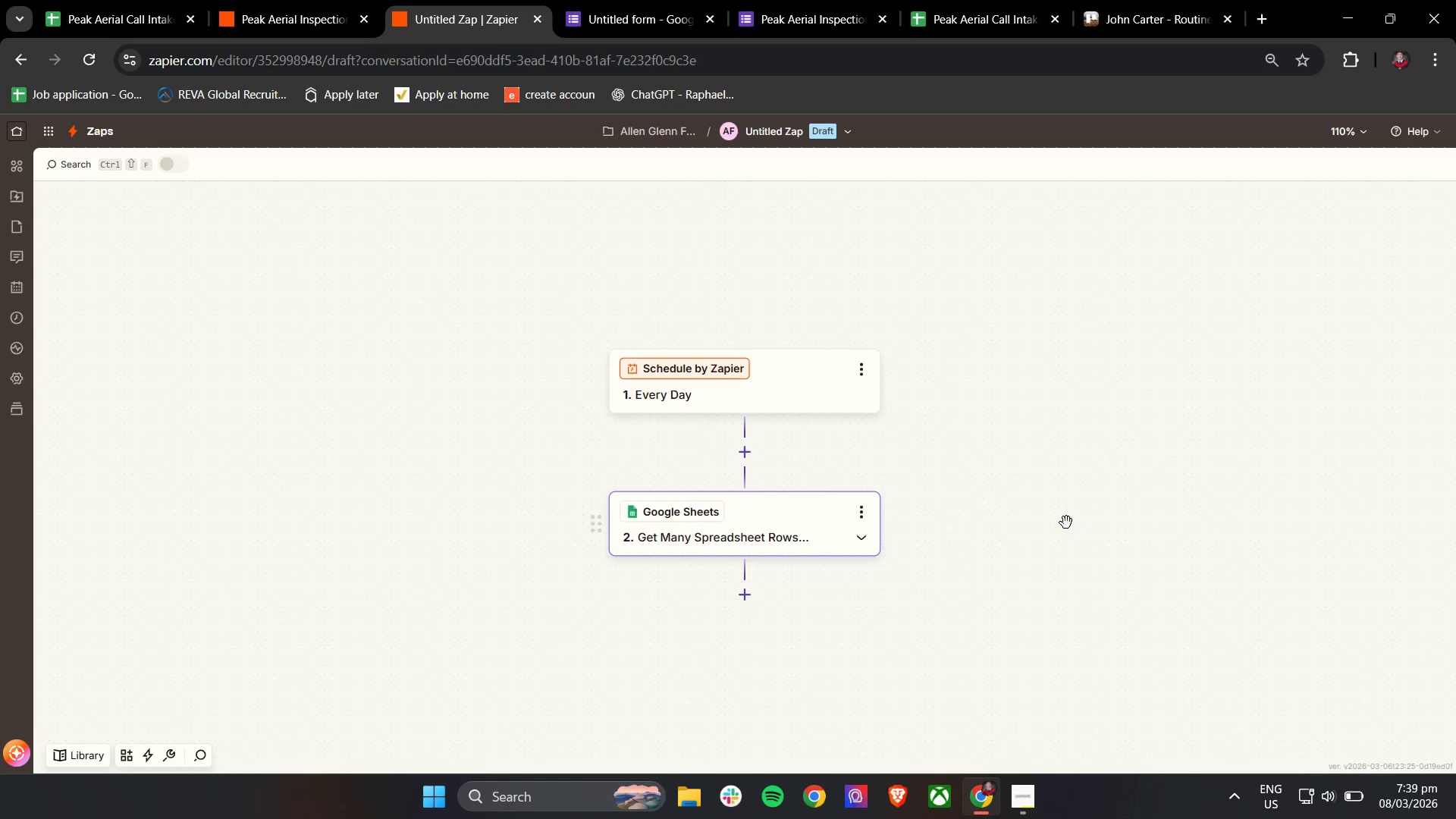 
left_click([917, 231])
 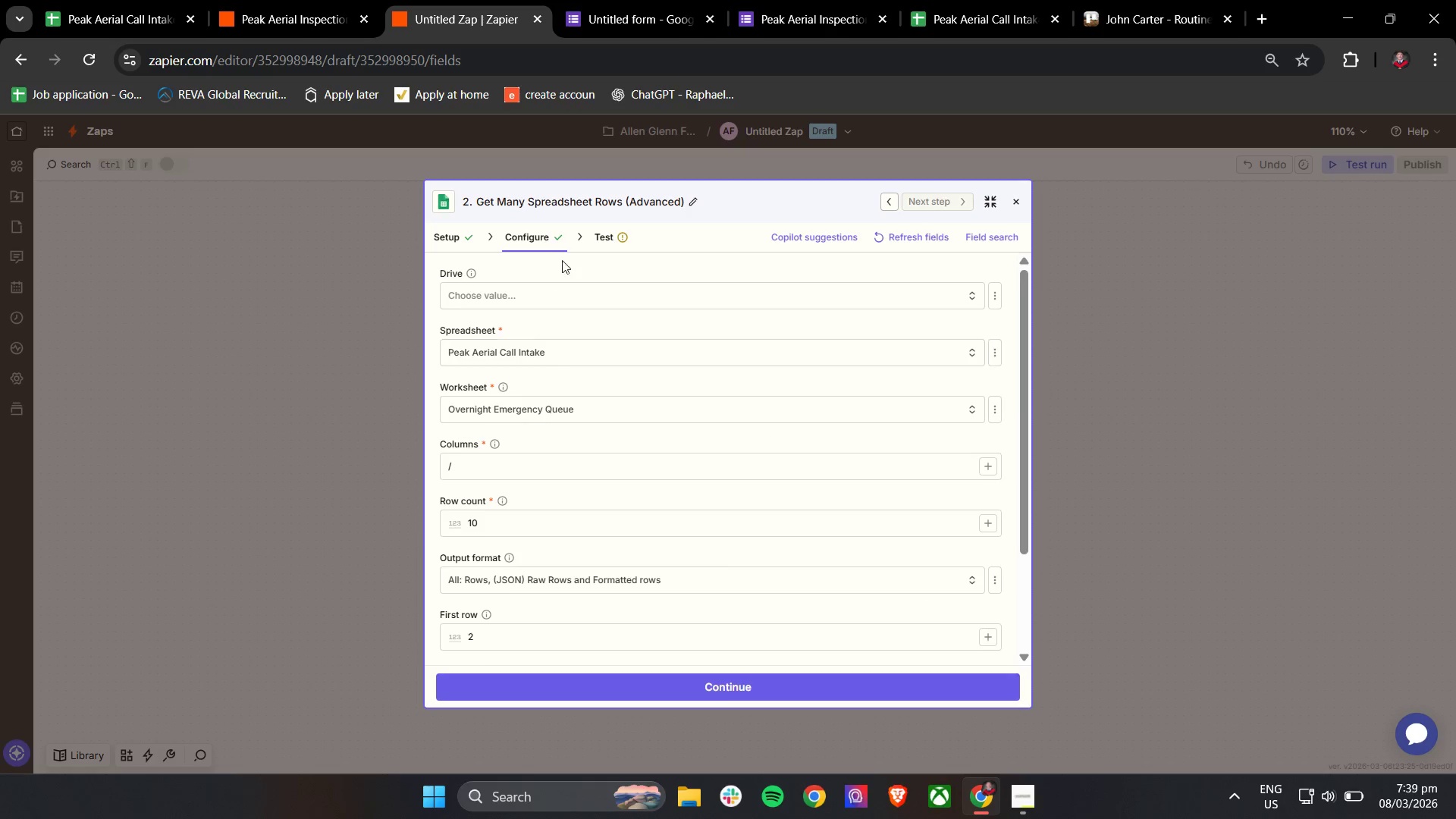 
left_click([1016, 193])
 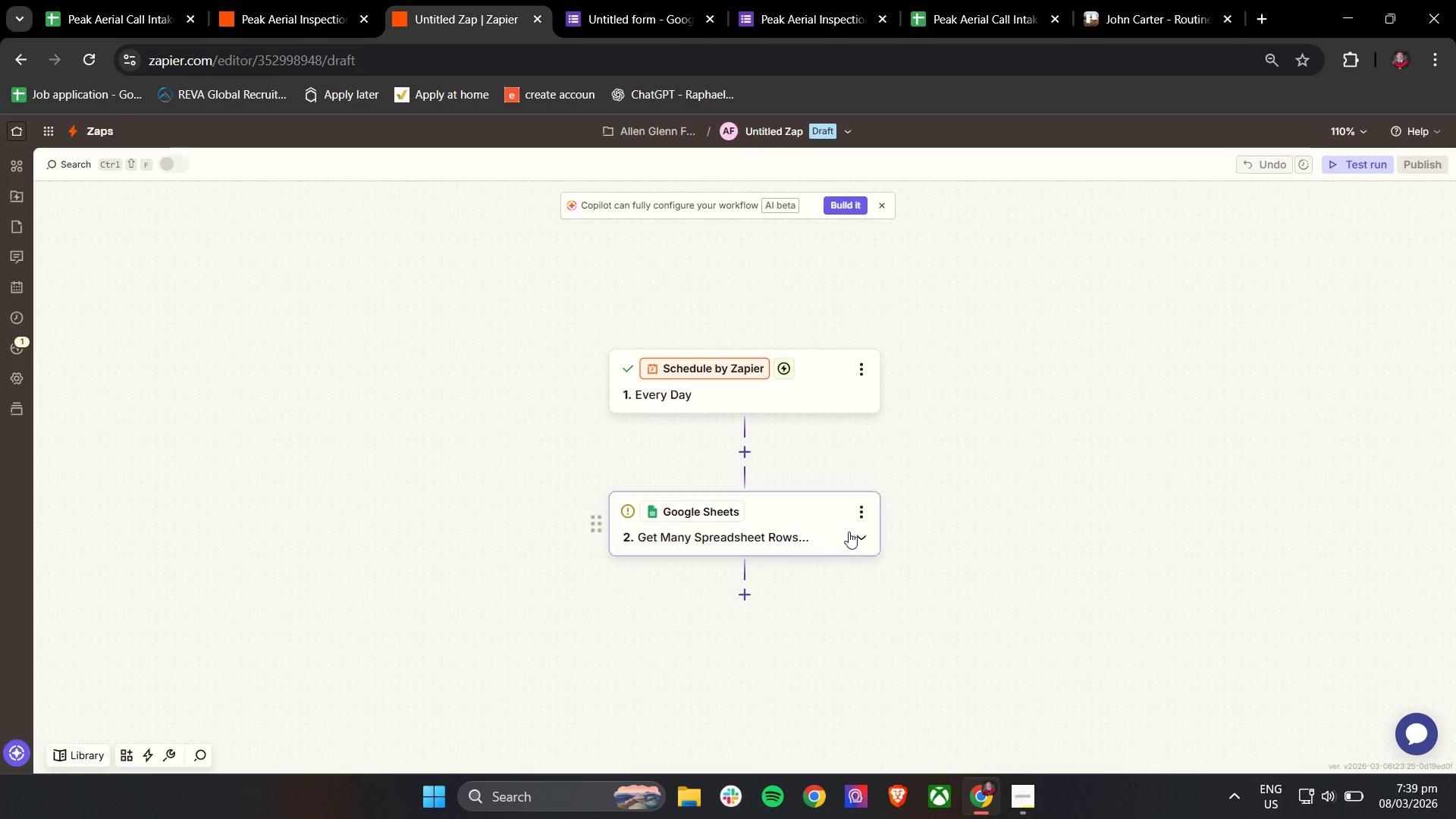 
left_click([859, 510])
 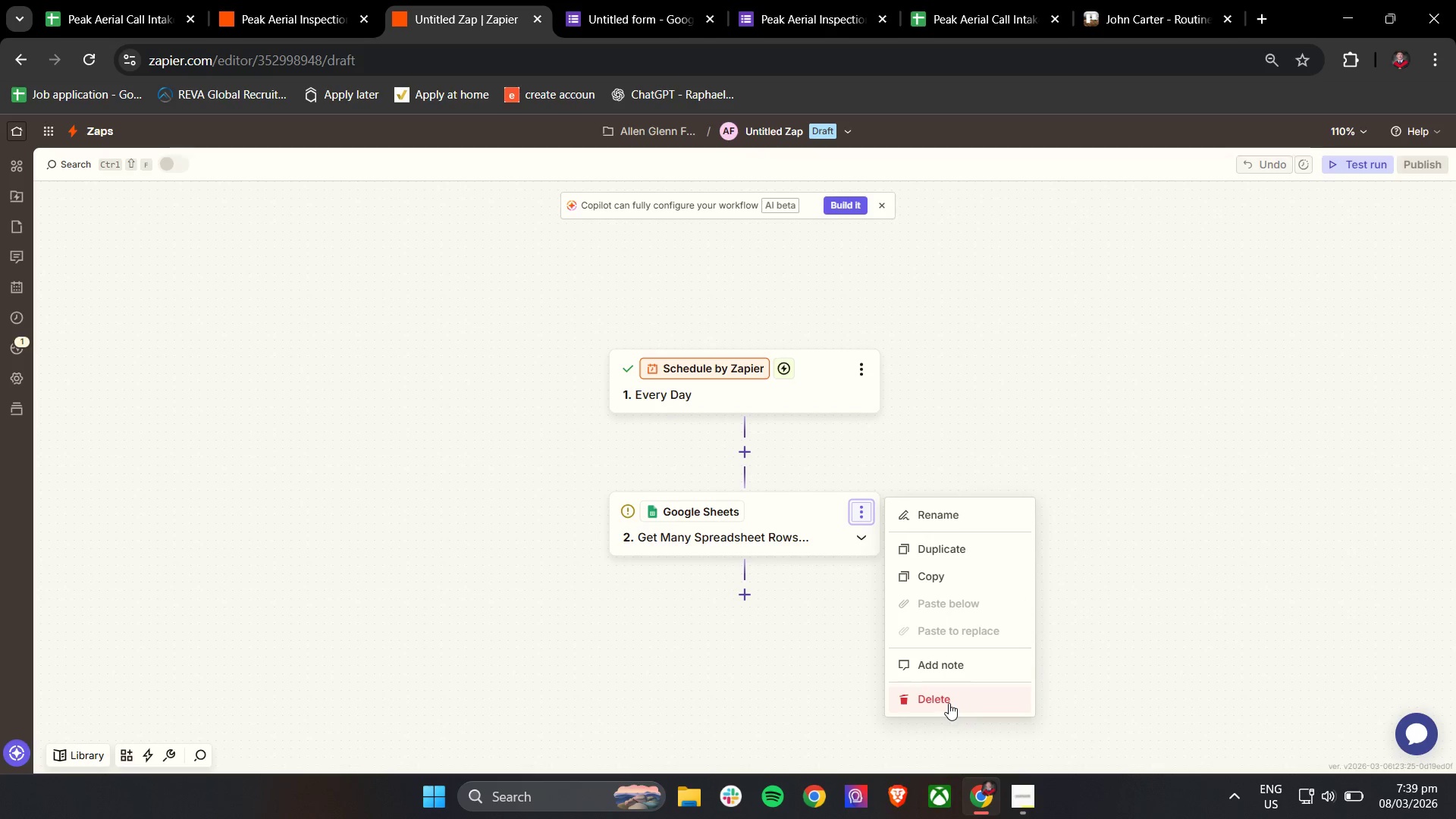 
double_click([949, 701])
 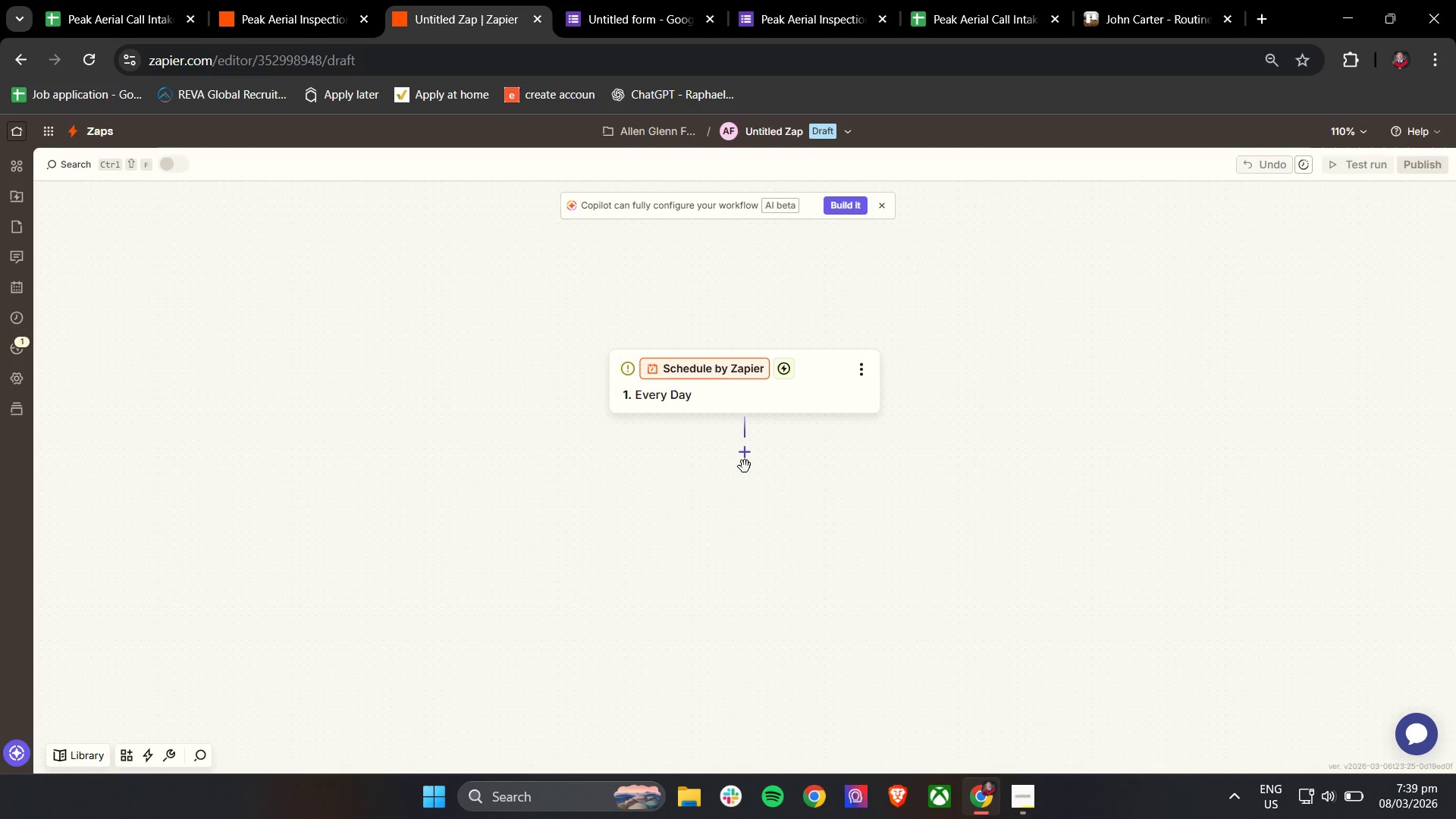 
left_click([747, 455])
 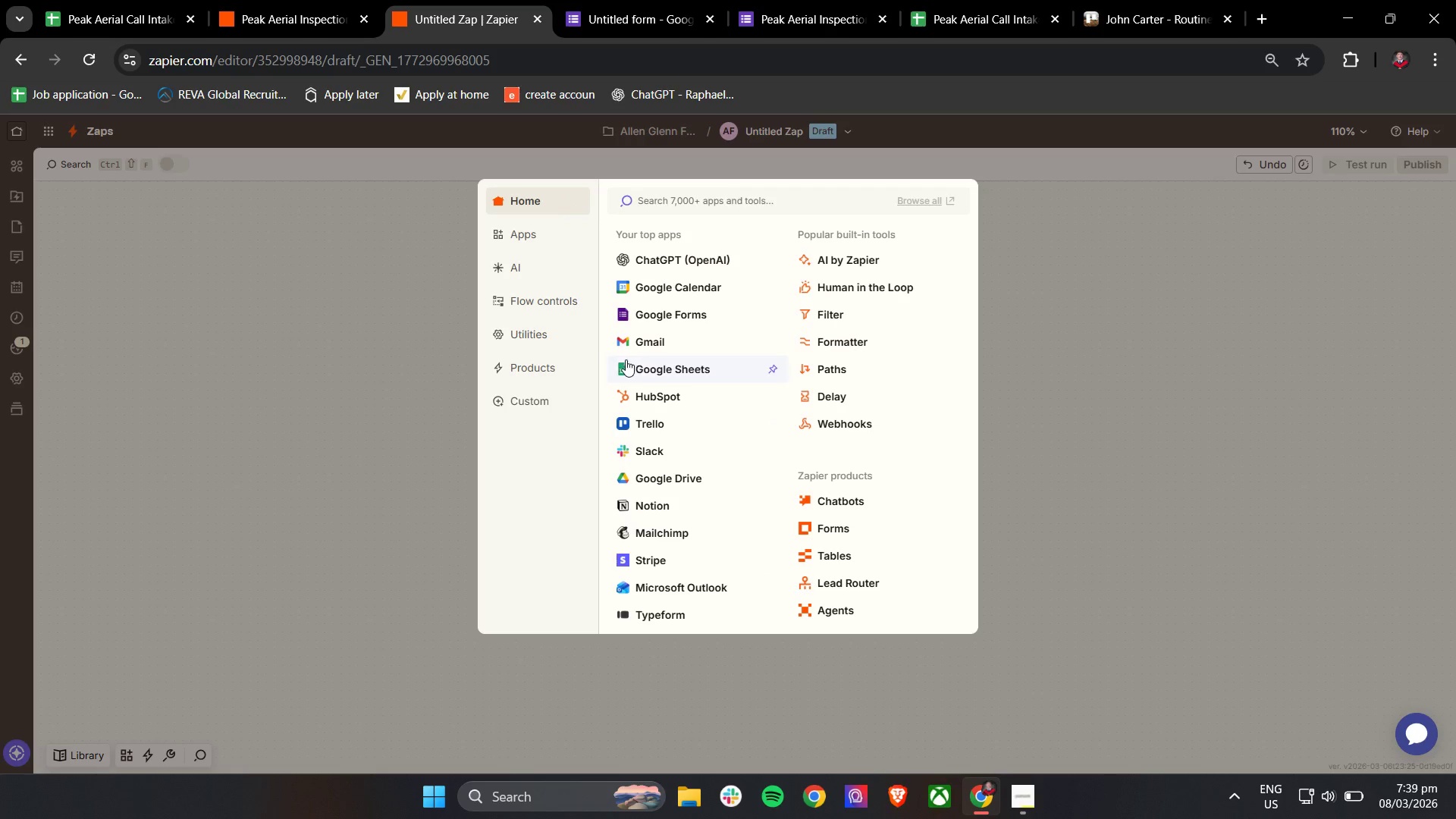 
left_click([640, 369])
 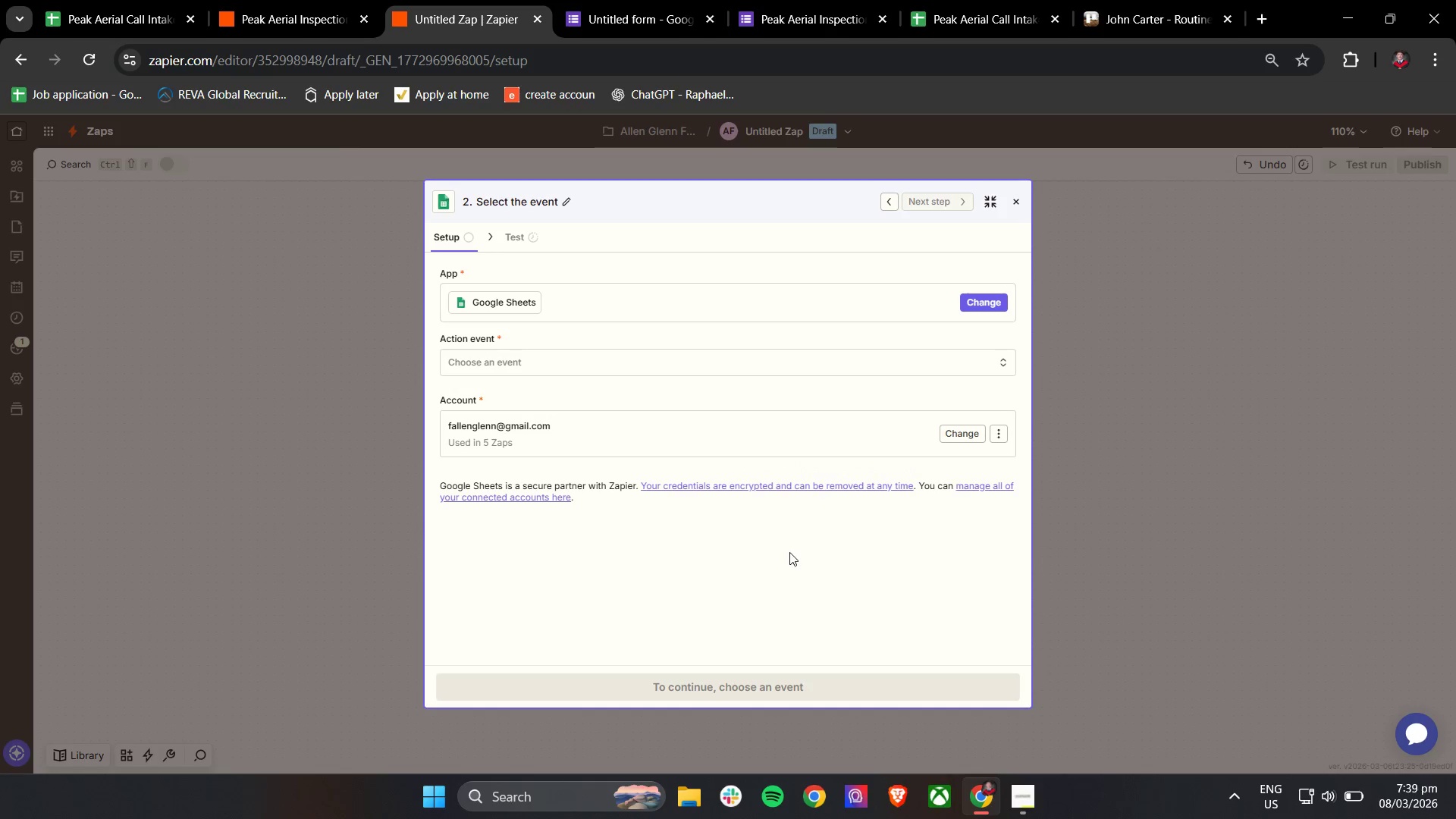 
left_click([587, 359])
 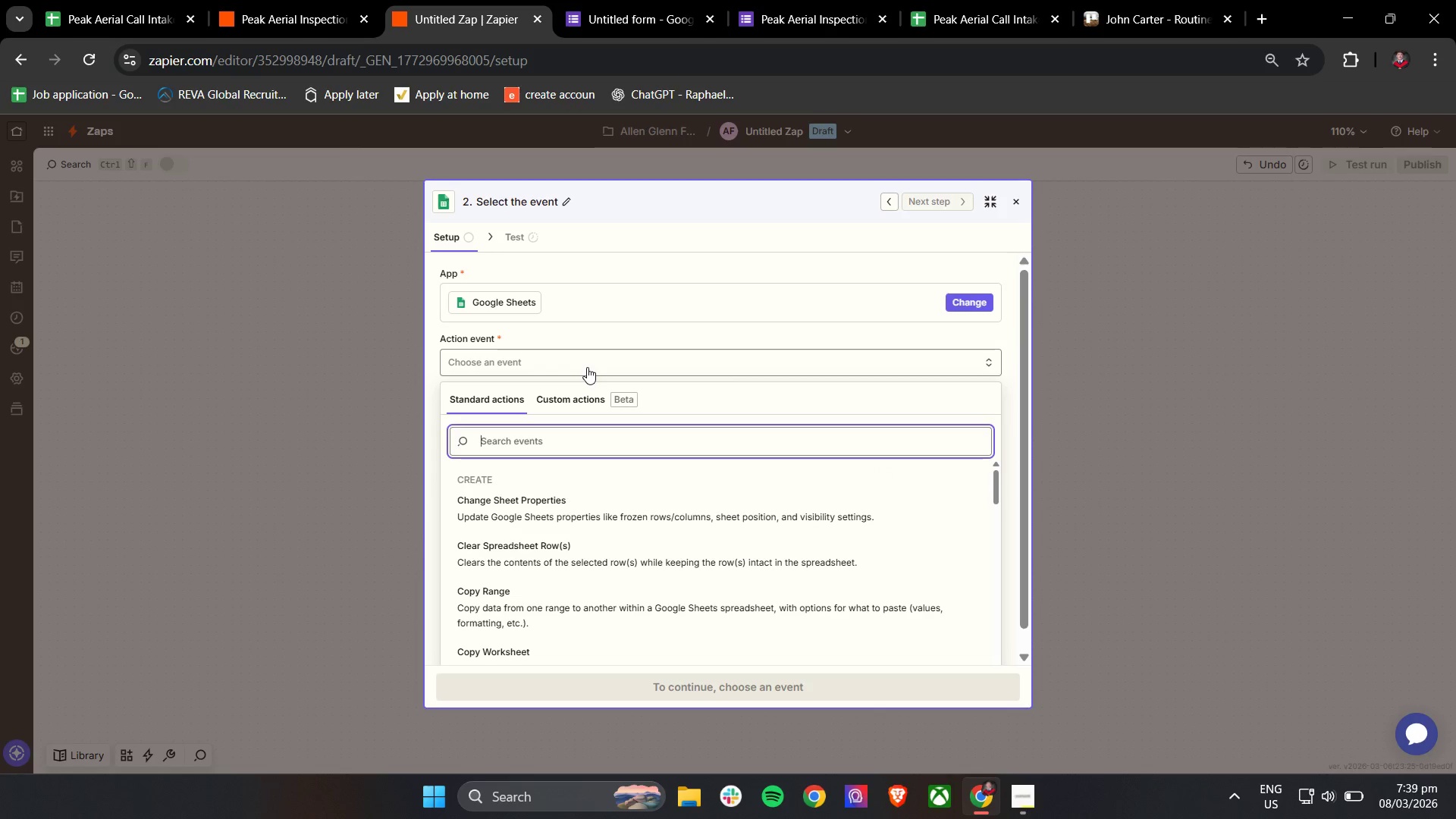 
type(get)
 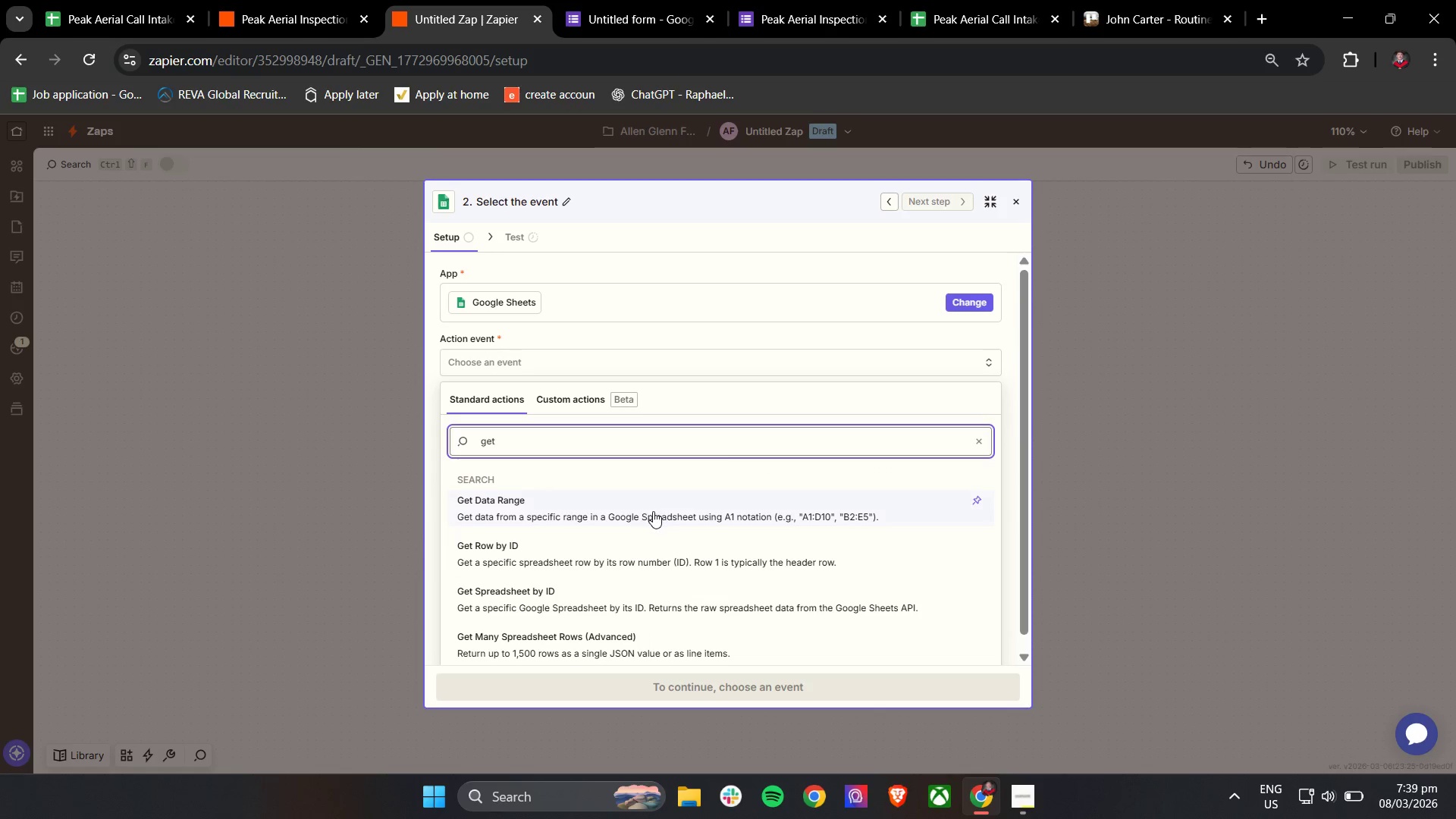 
scroll: coordinate [667, 523], scroll_direction: down, amount: 3.0
 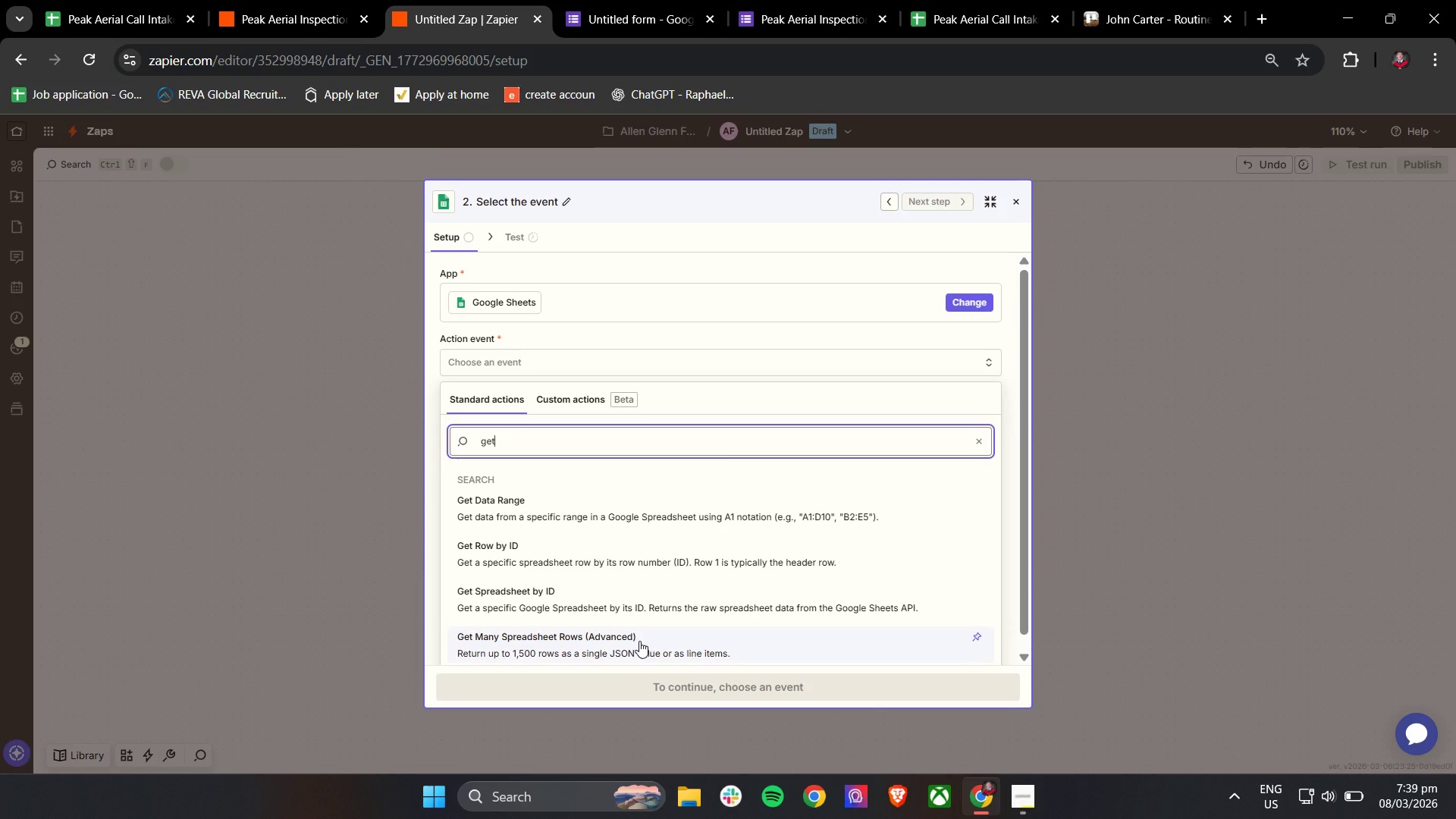 
left_click([639, 641])
 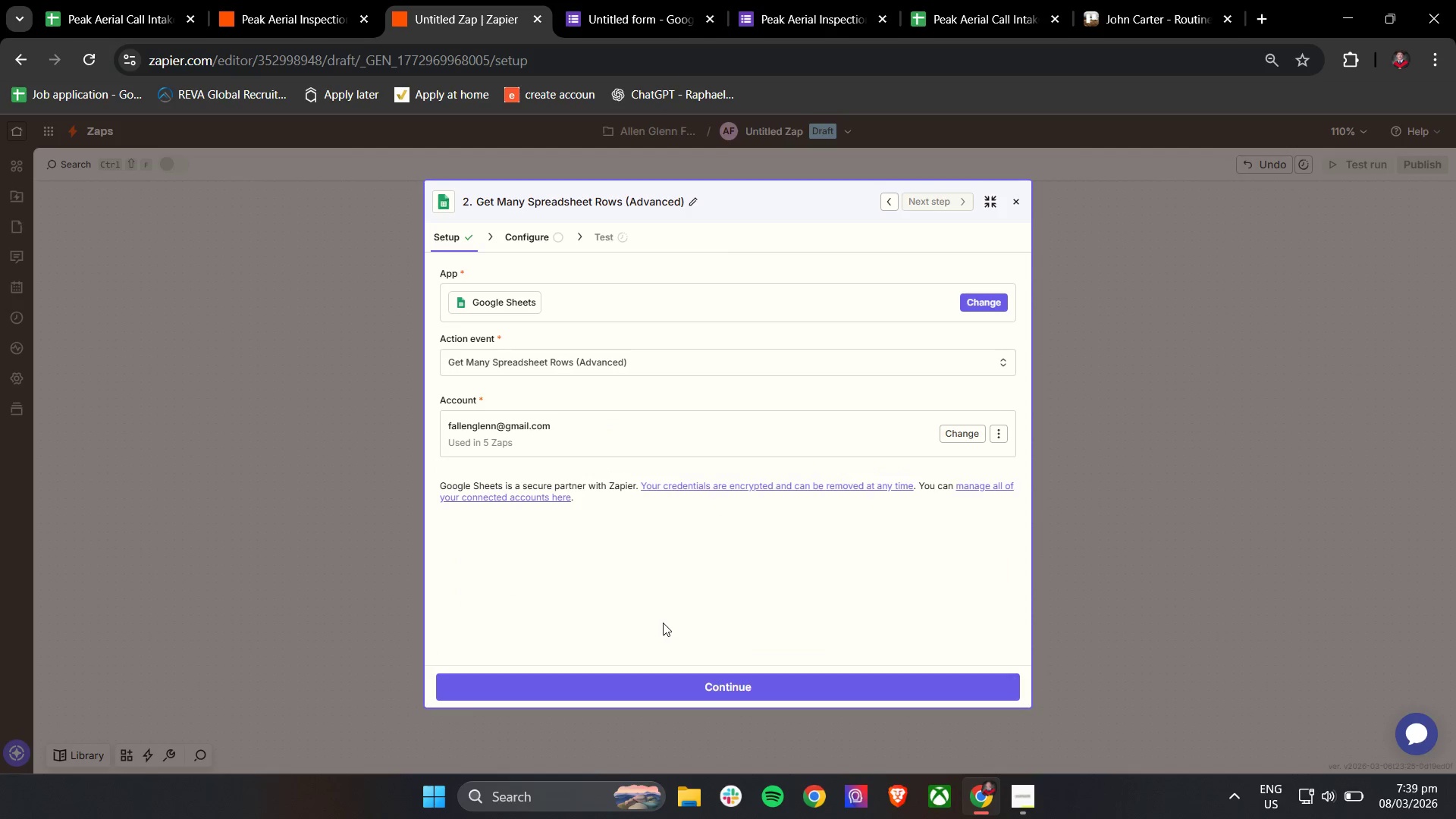 
left_click([595, 694])
 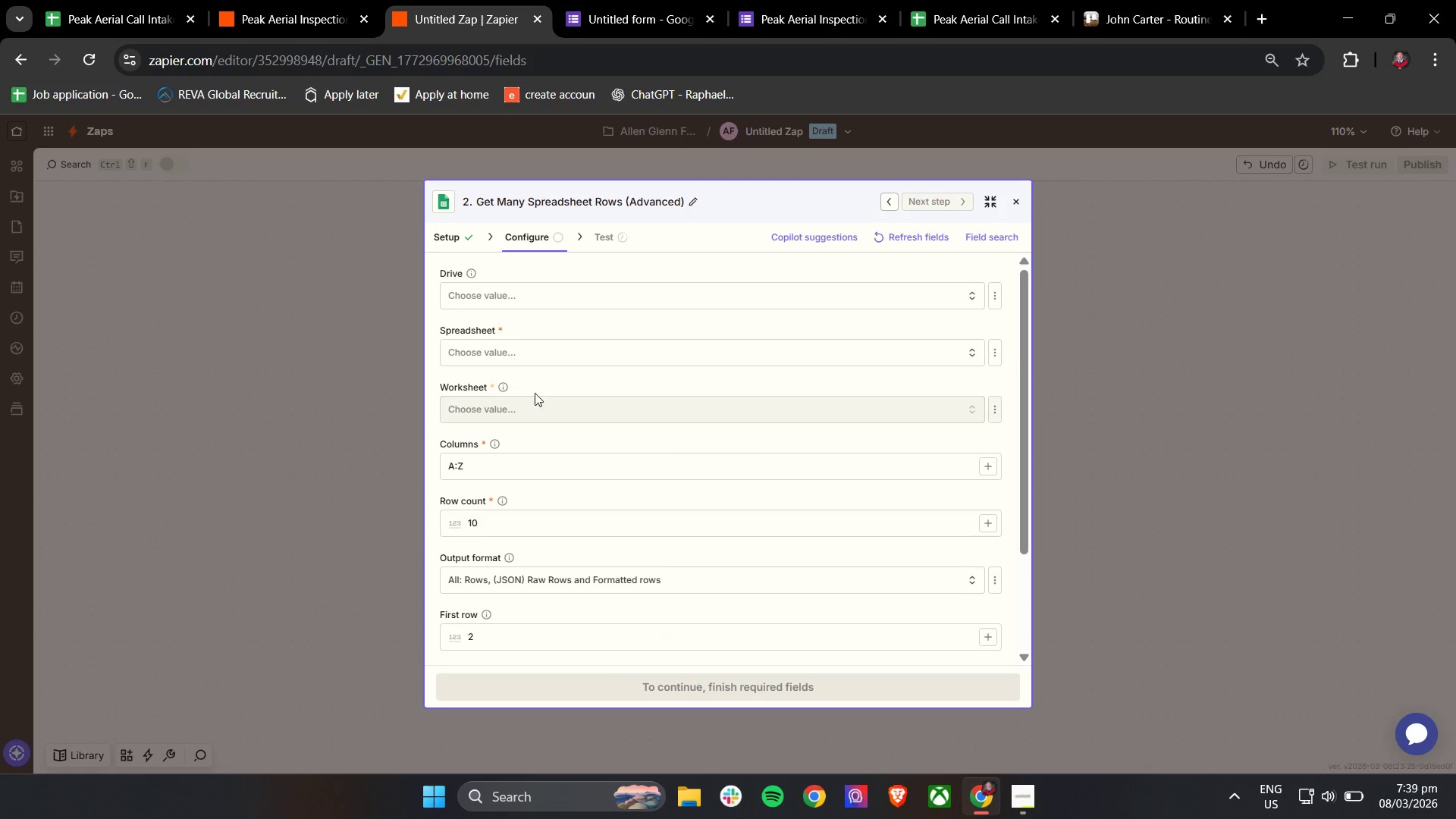 
mouse_move([525, 375])
 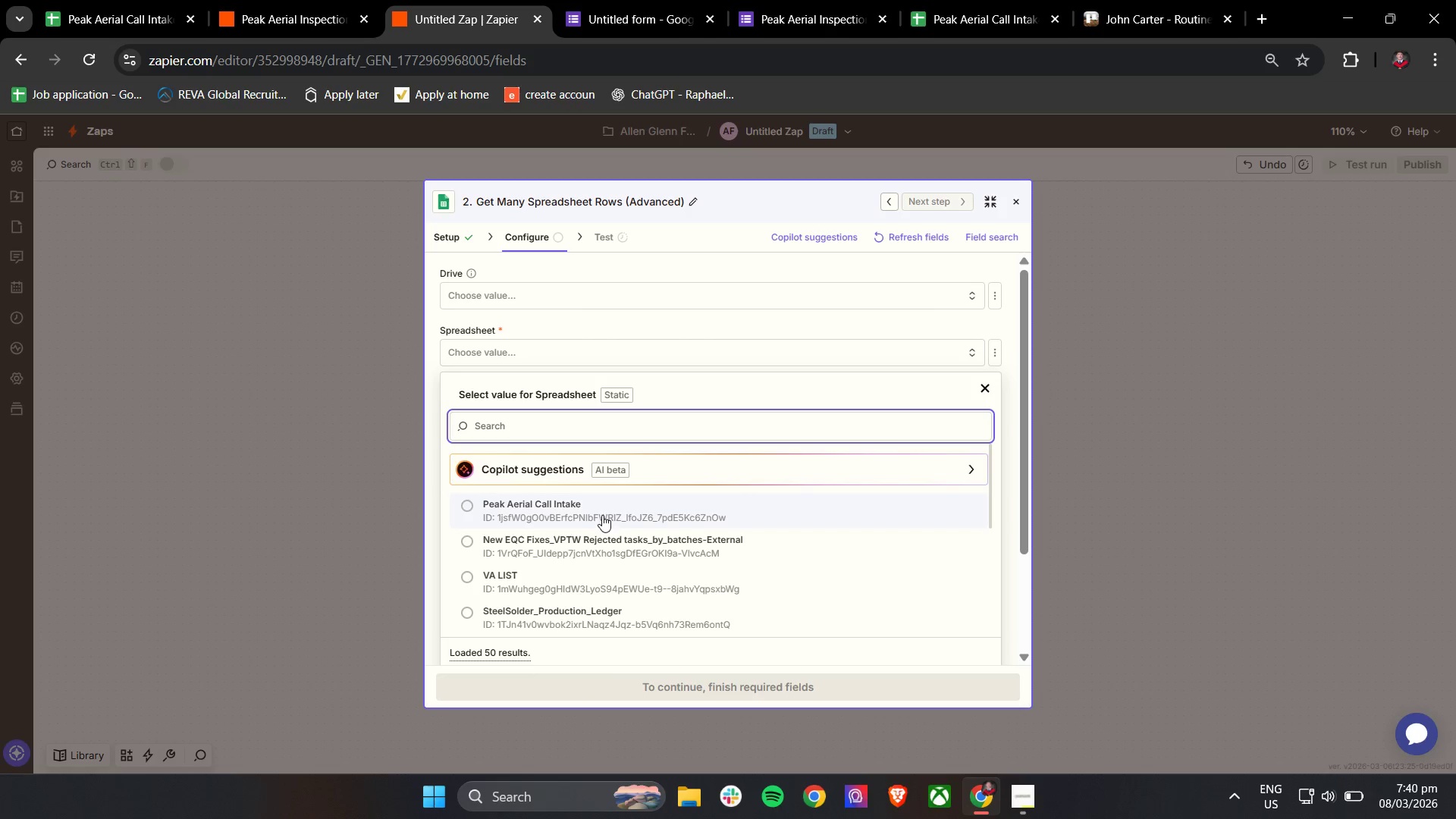 
left_click([603, 515])
 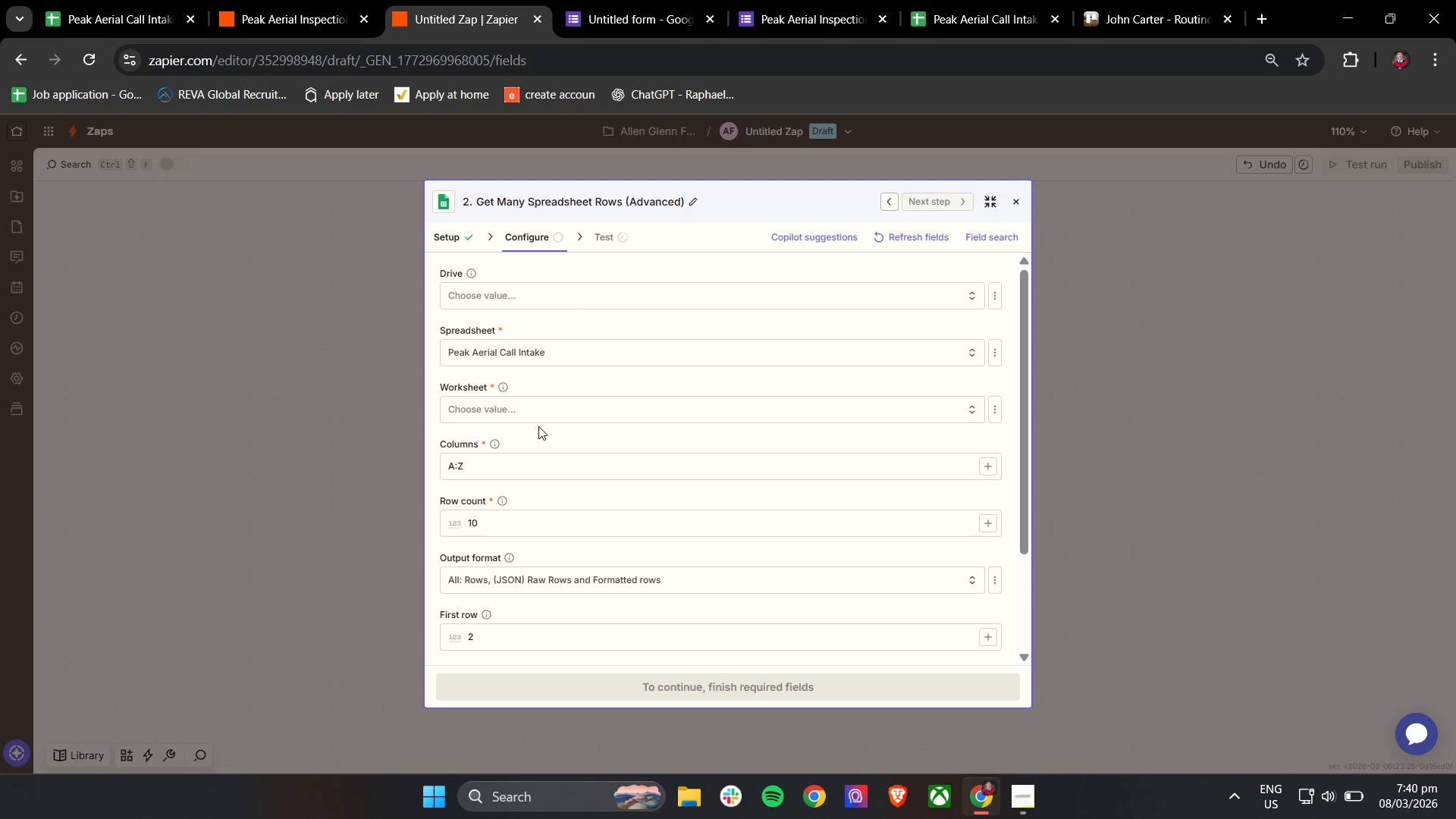 
left_click([547, 406])
 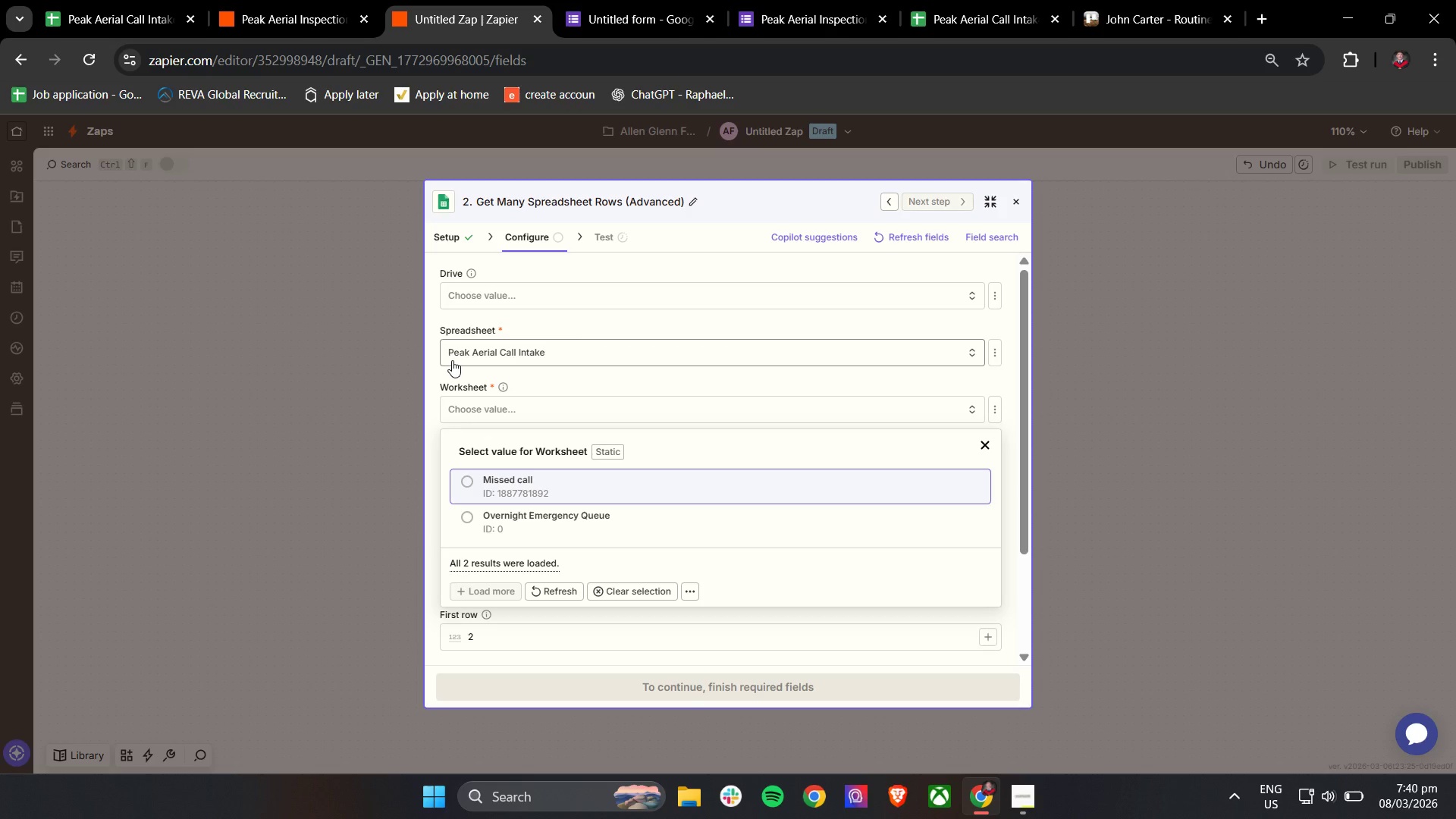 
wait(31.51)
 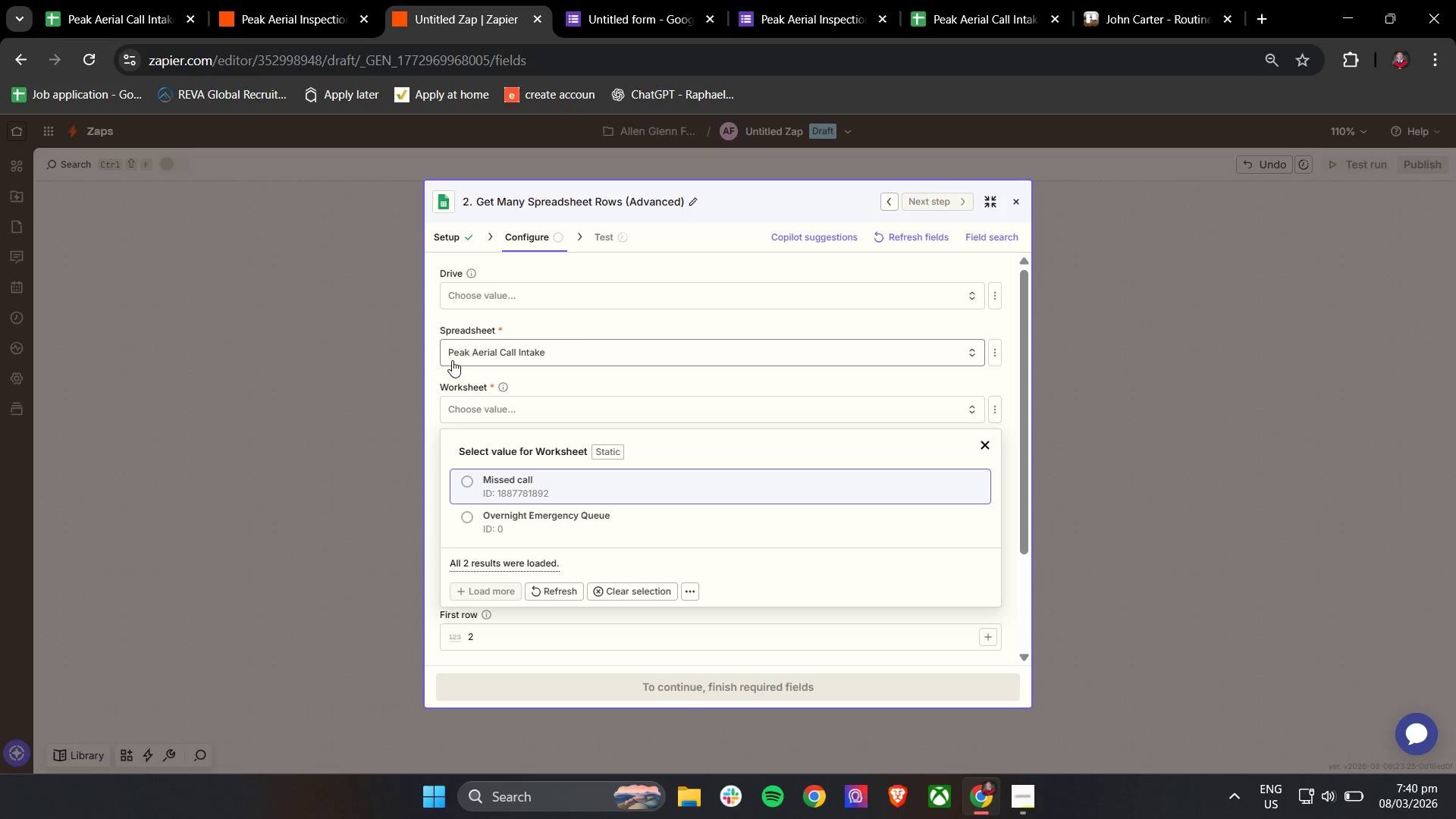 
left_click([552, 526])
 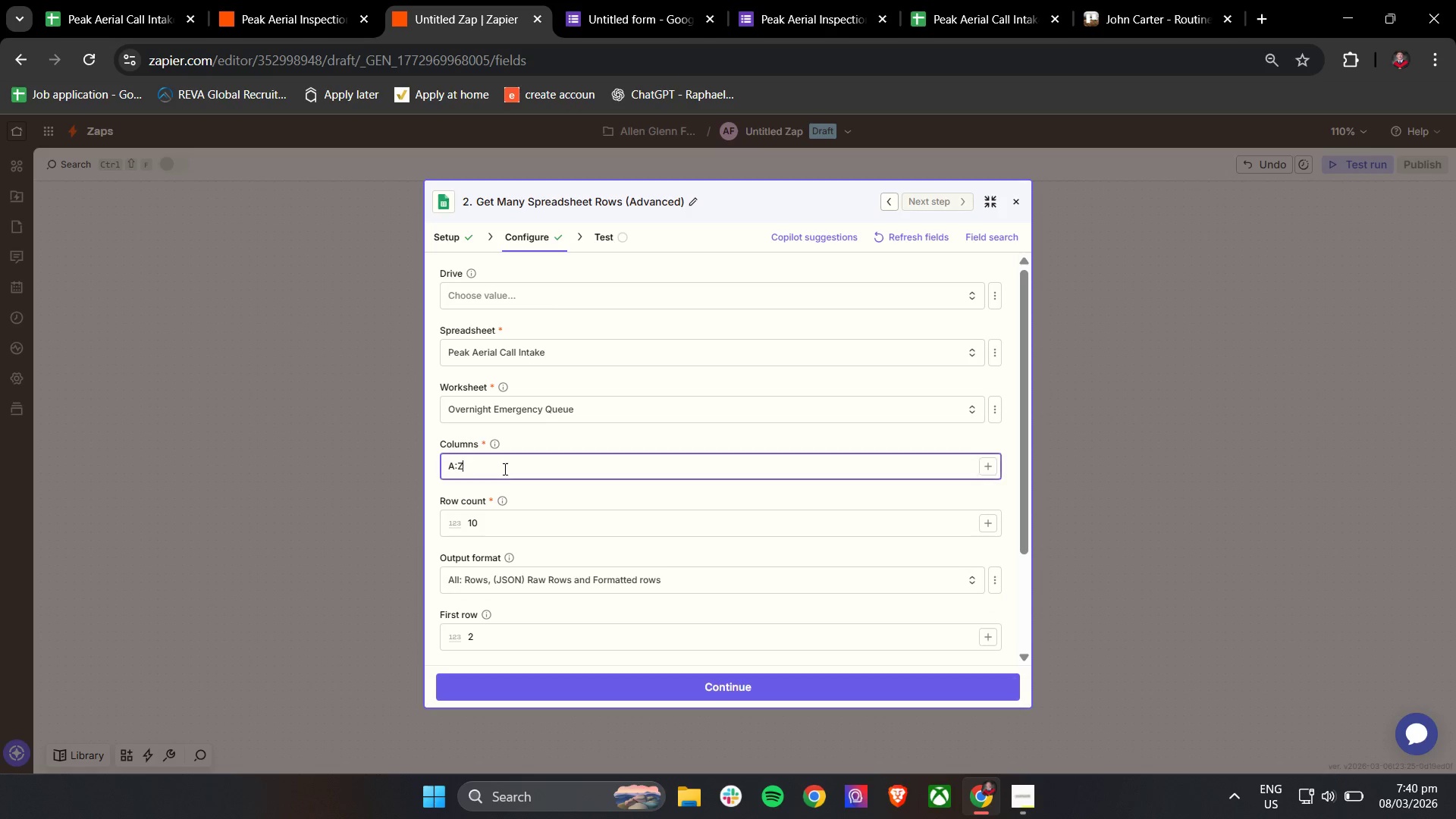 
double_click([504, 469])
 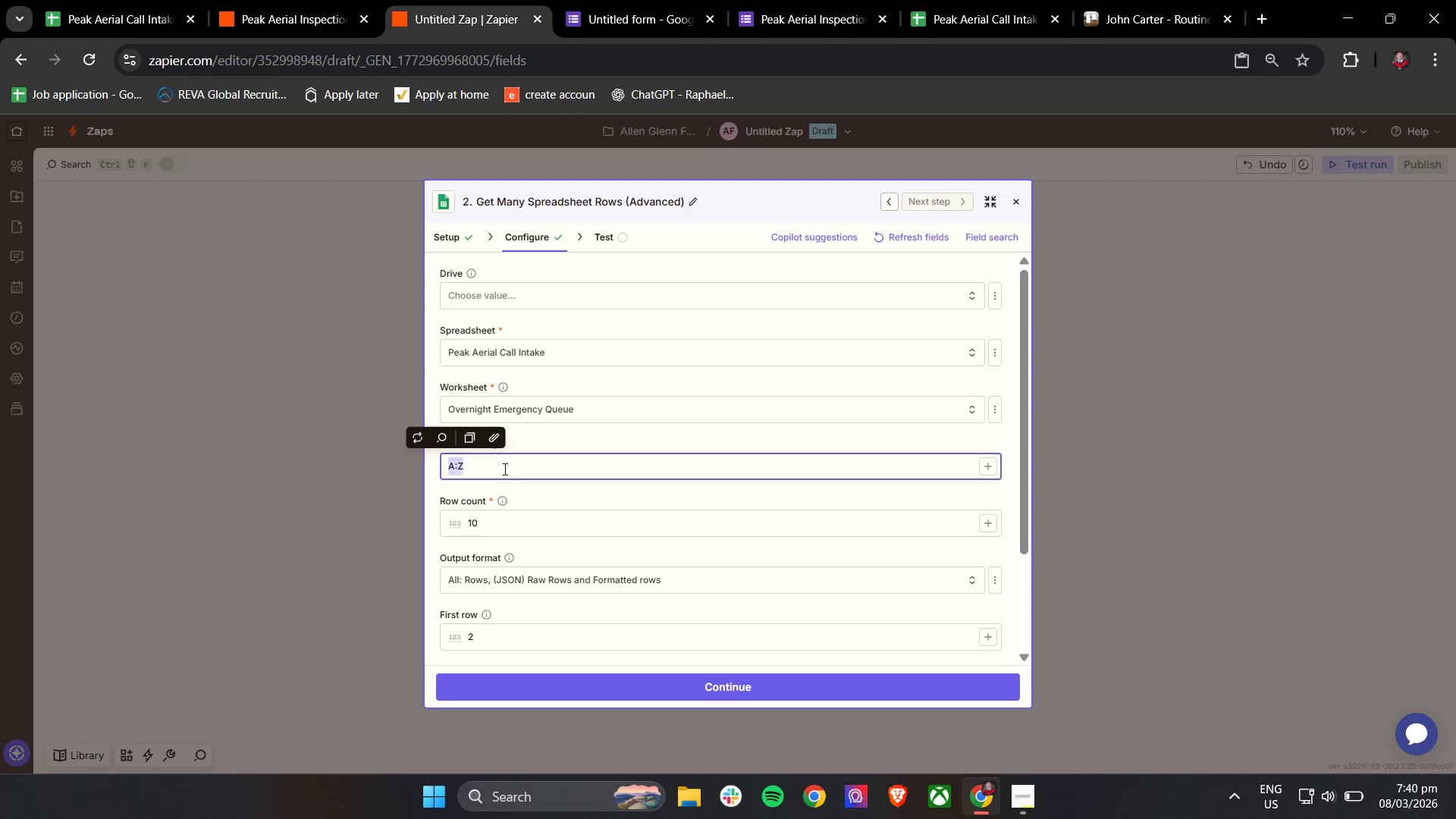 
triple_click([504, 469])
 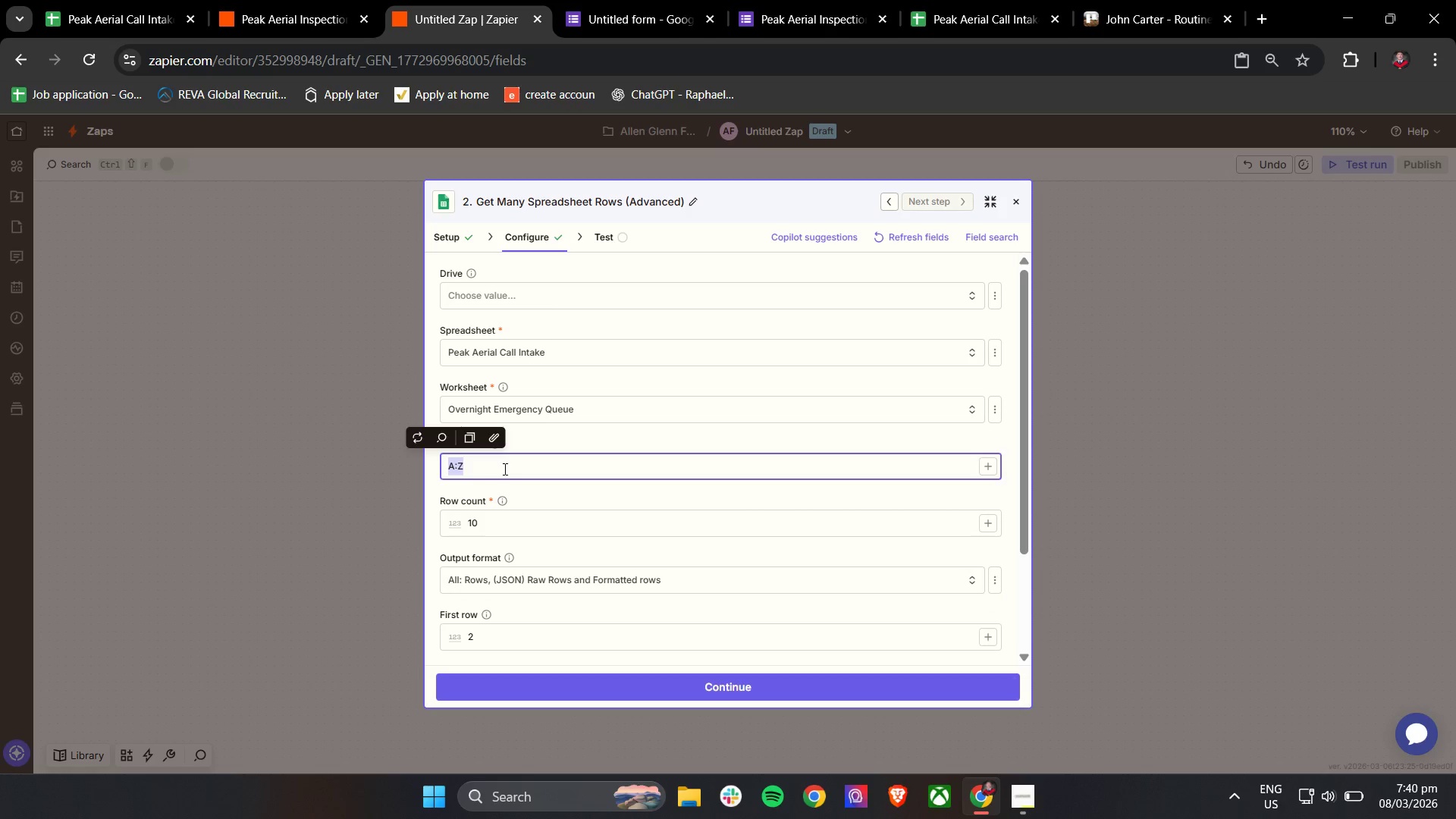 
triple_click([504, 469])
 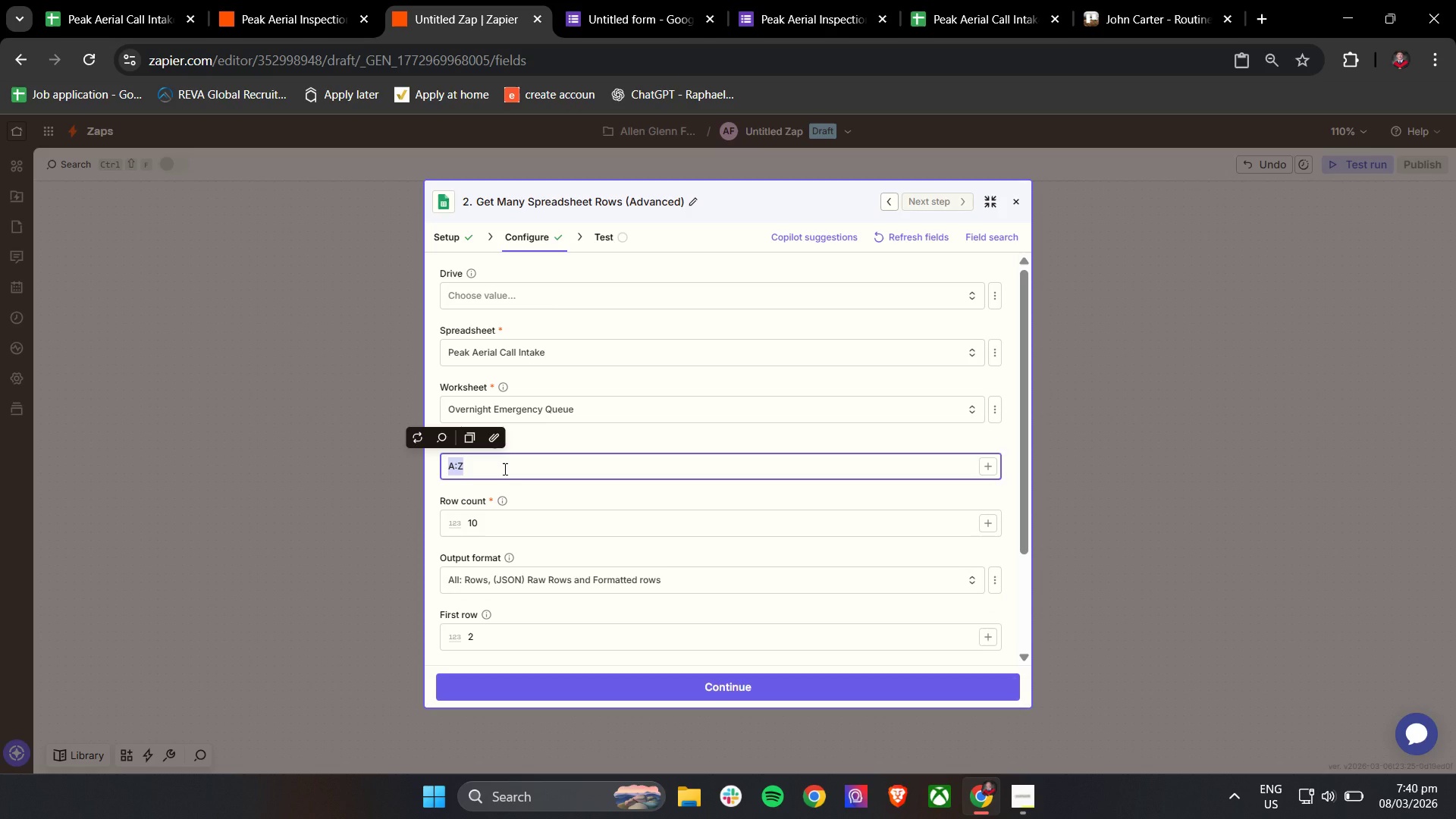 
key(Backspace)
 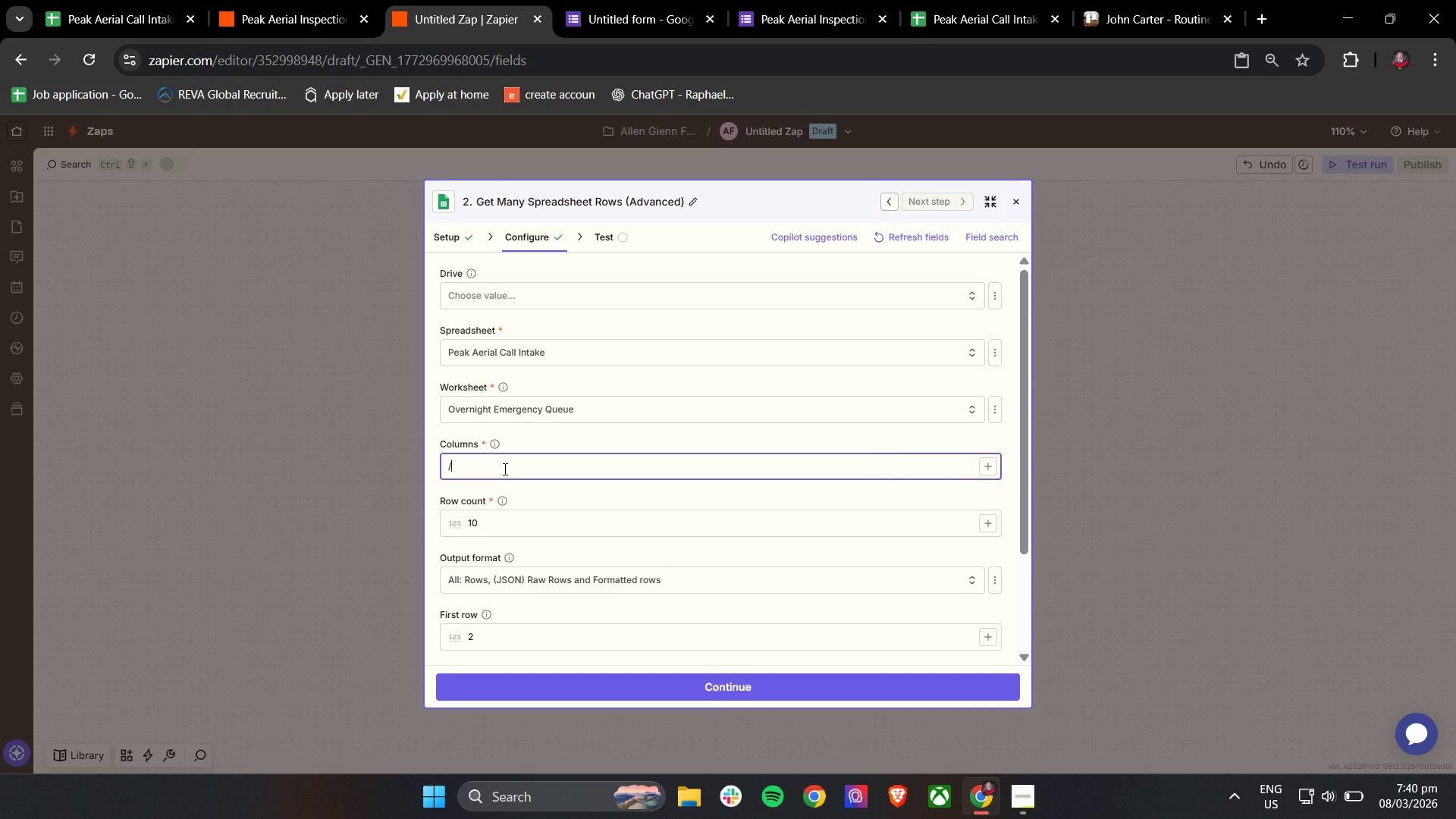 
key(Slash)
 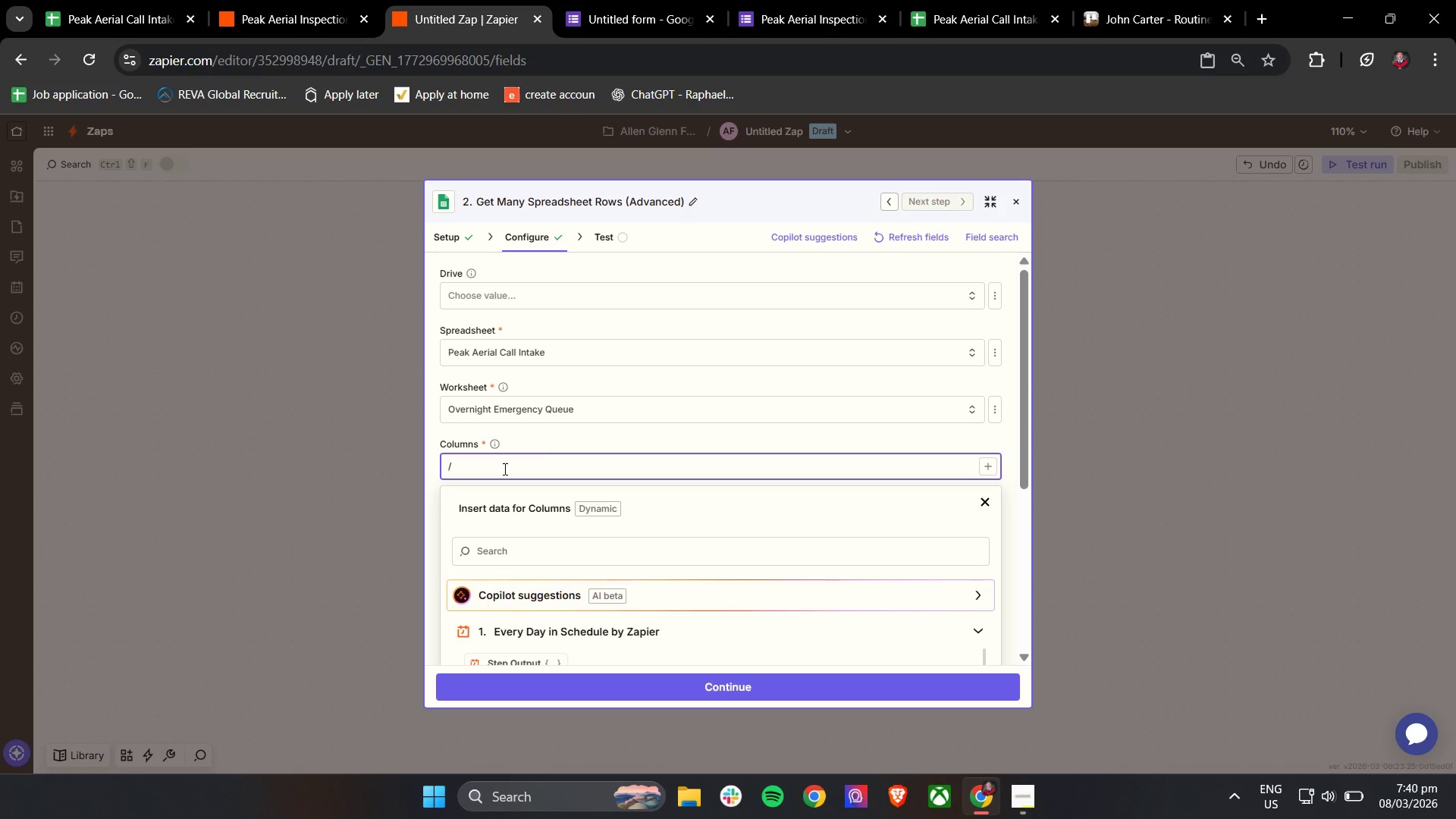 
scroll: coordinate [678, 519], scroll_direction: down, amount: 26.0
 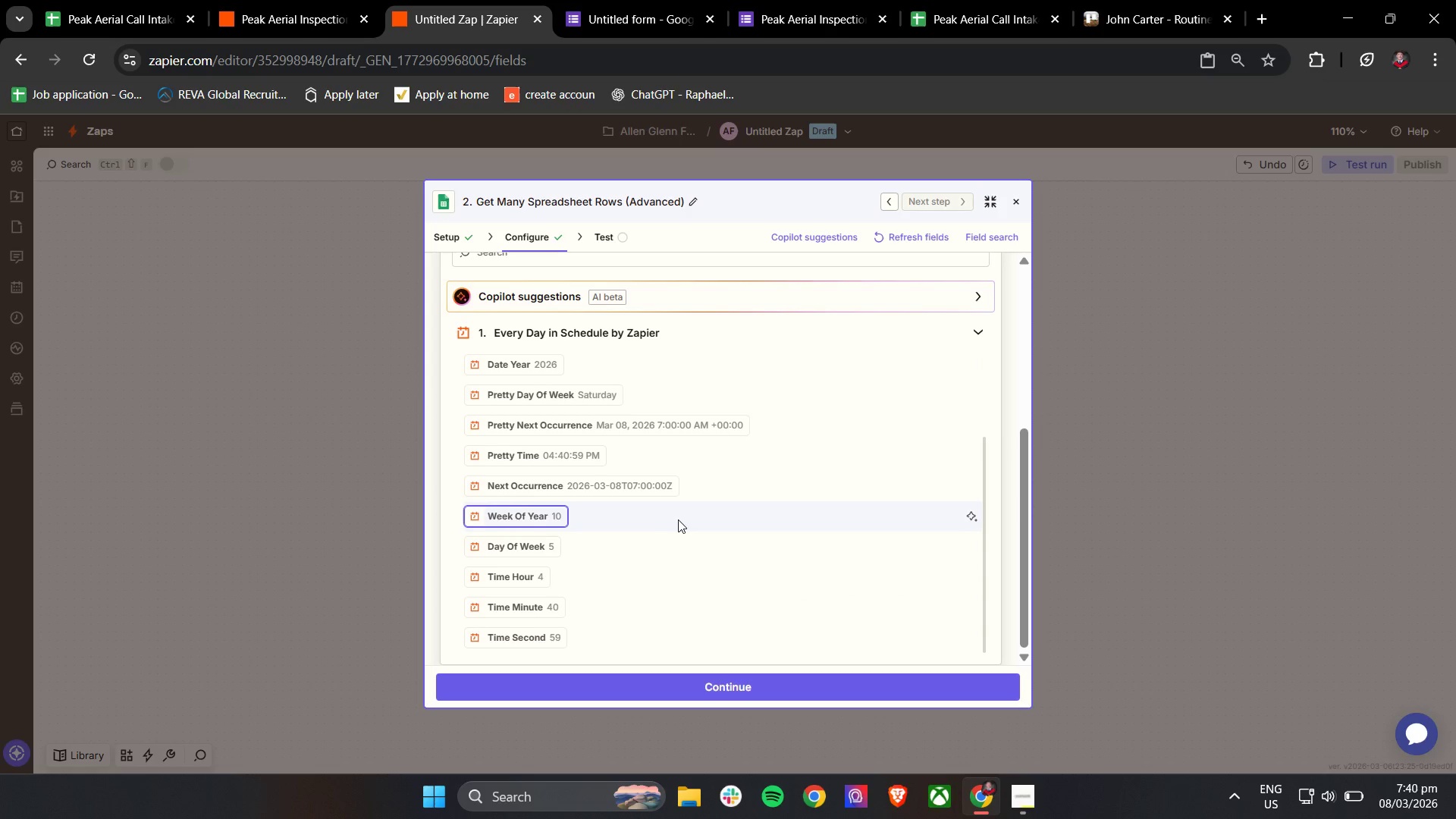 
scroll: coordinate [673, 511], scroll_direction: up, amount: 18.0
 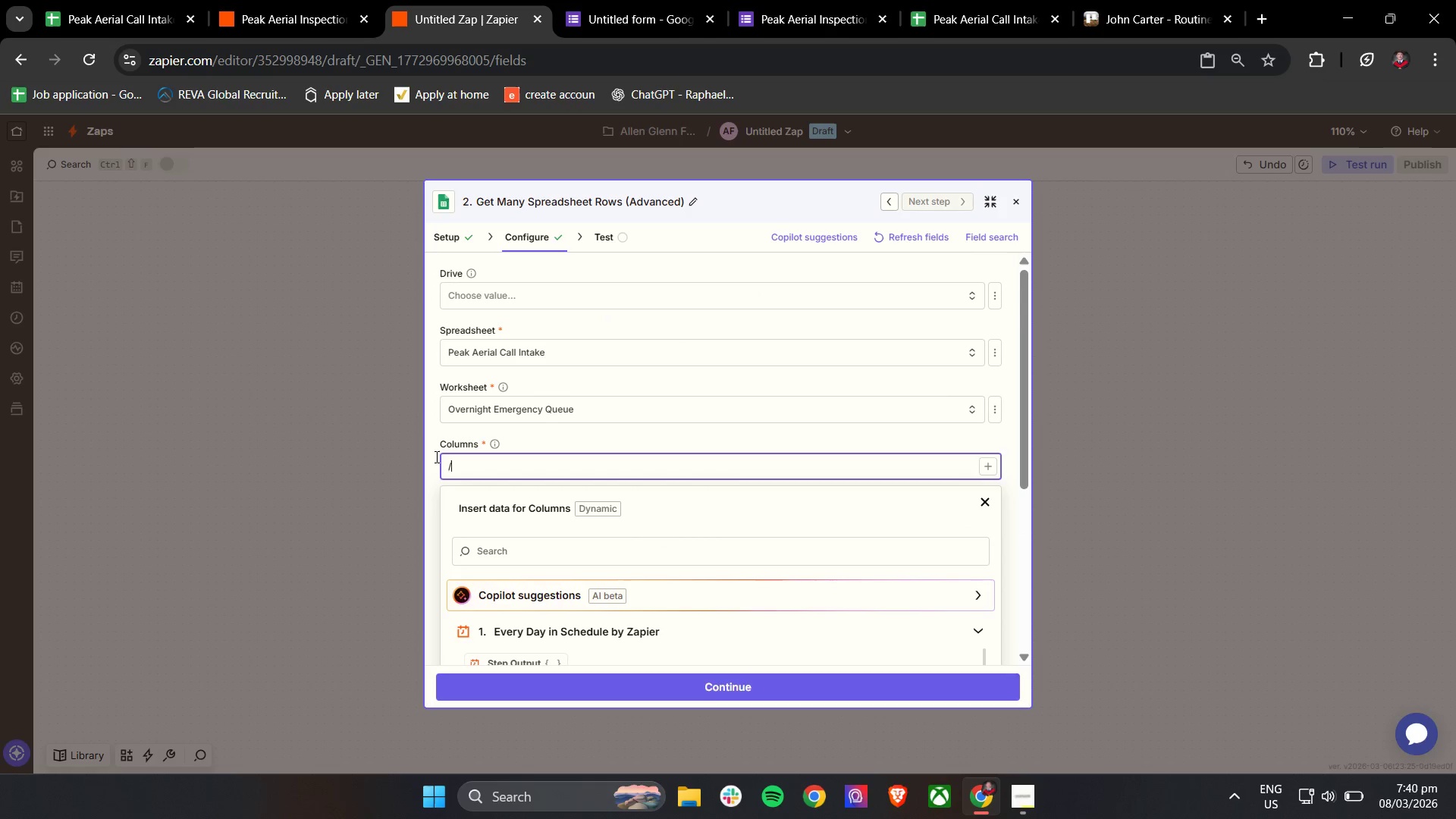 
left_click([432, 431])
 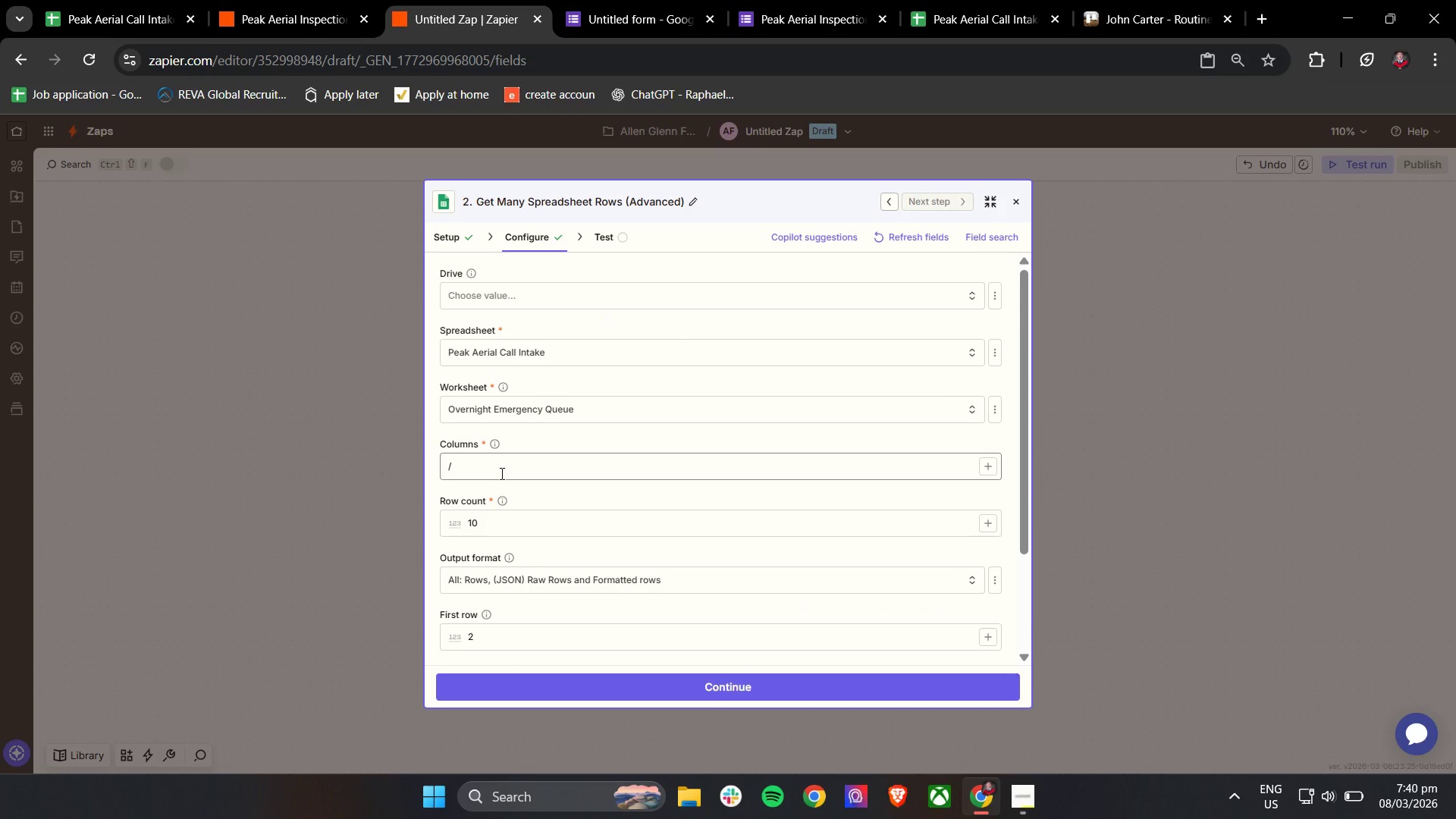 
key(Control+Z)
 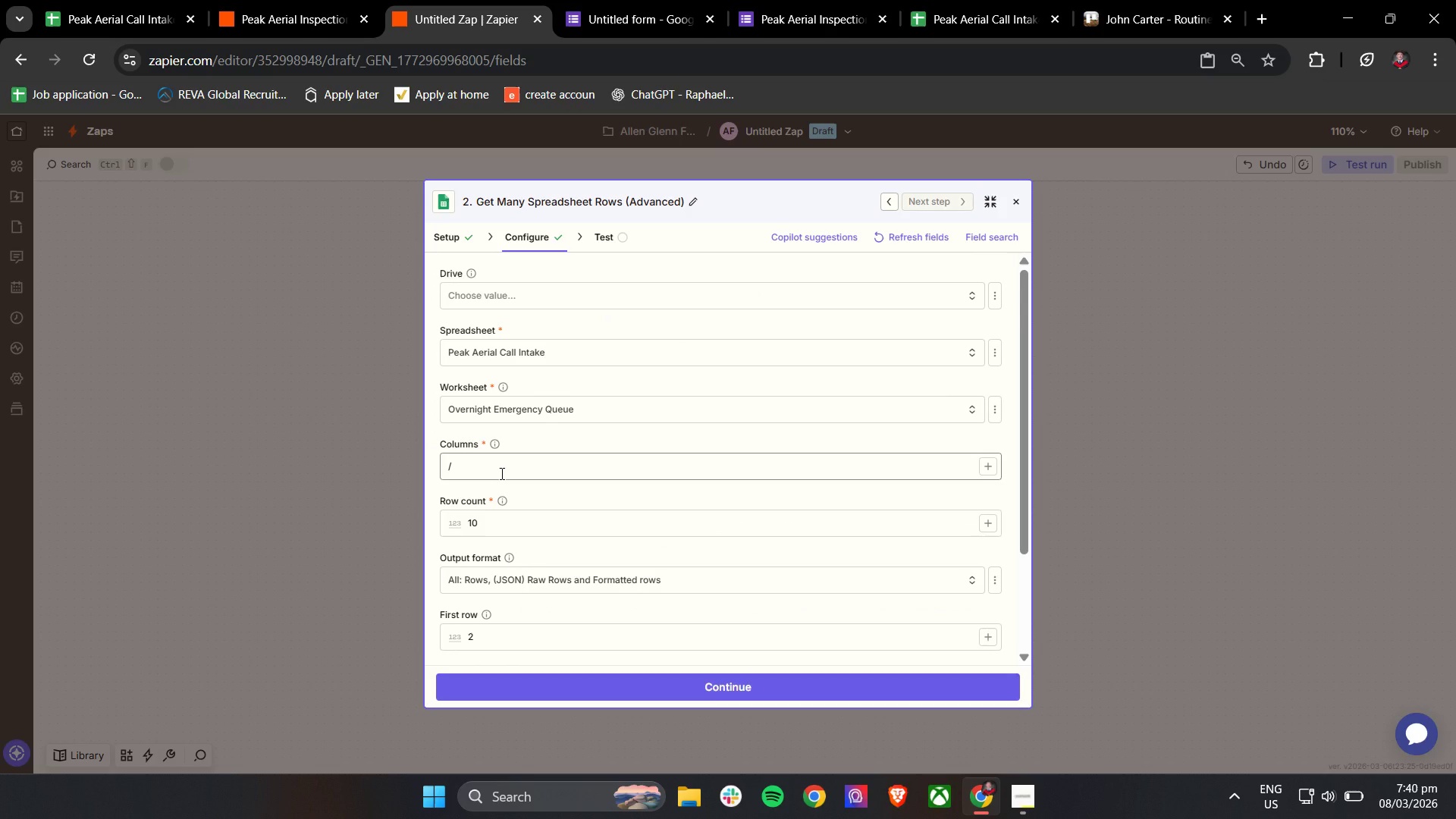 
key(Control+ControlLeft)
 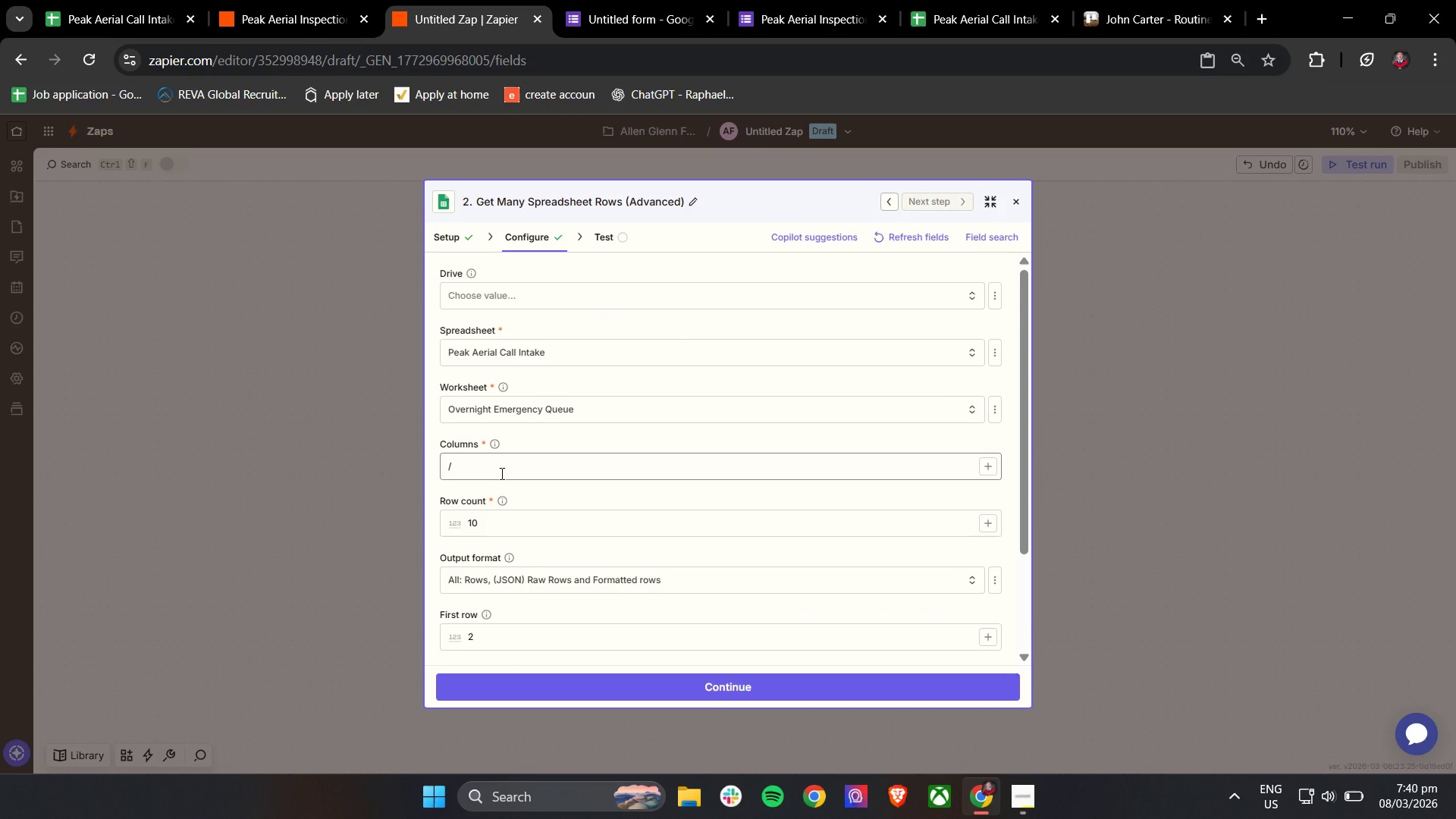 
key(Z)
 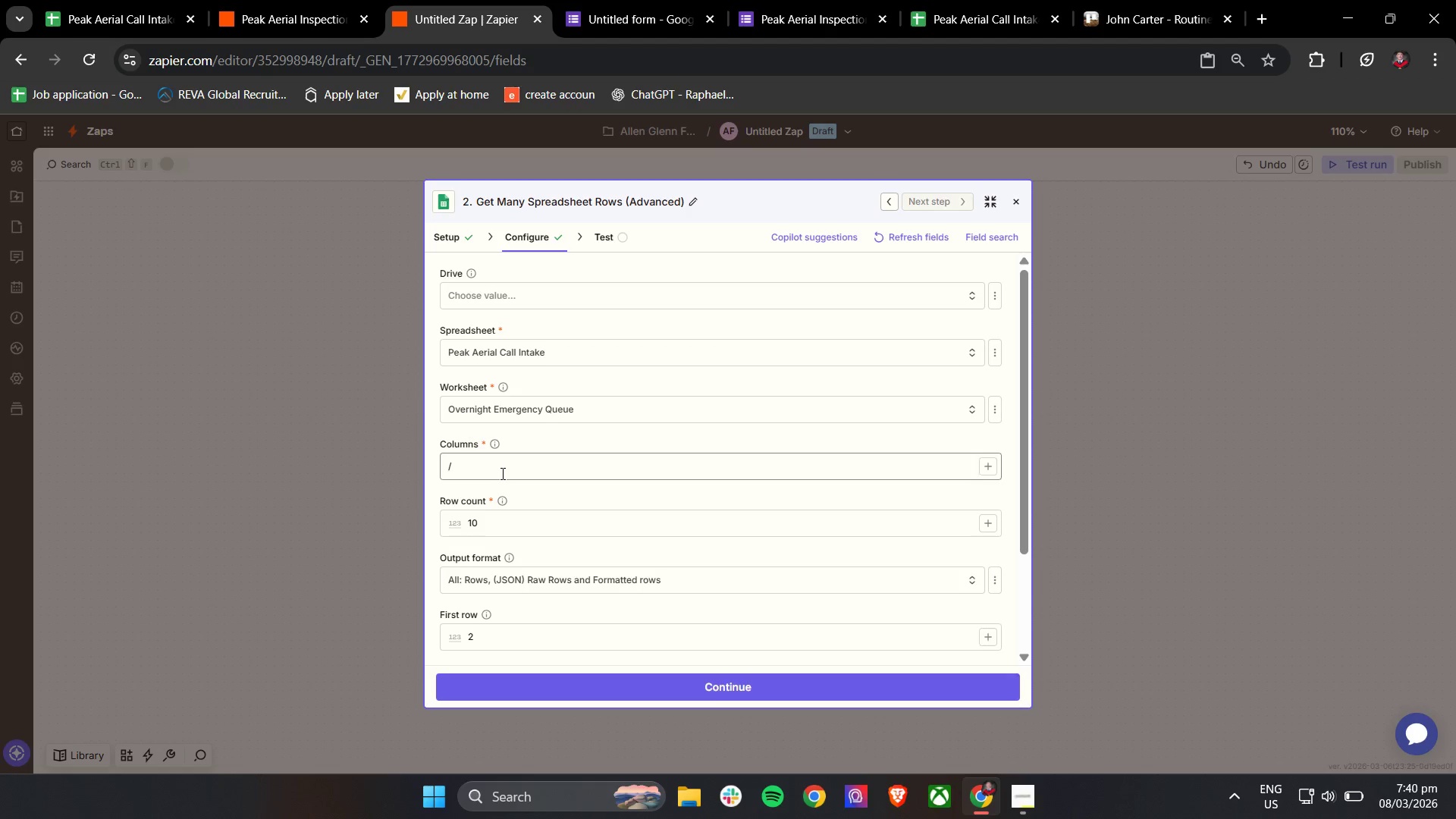 
double_click([501, 473])
 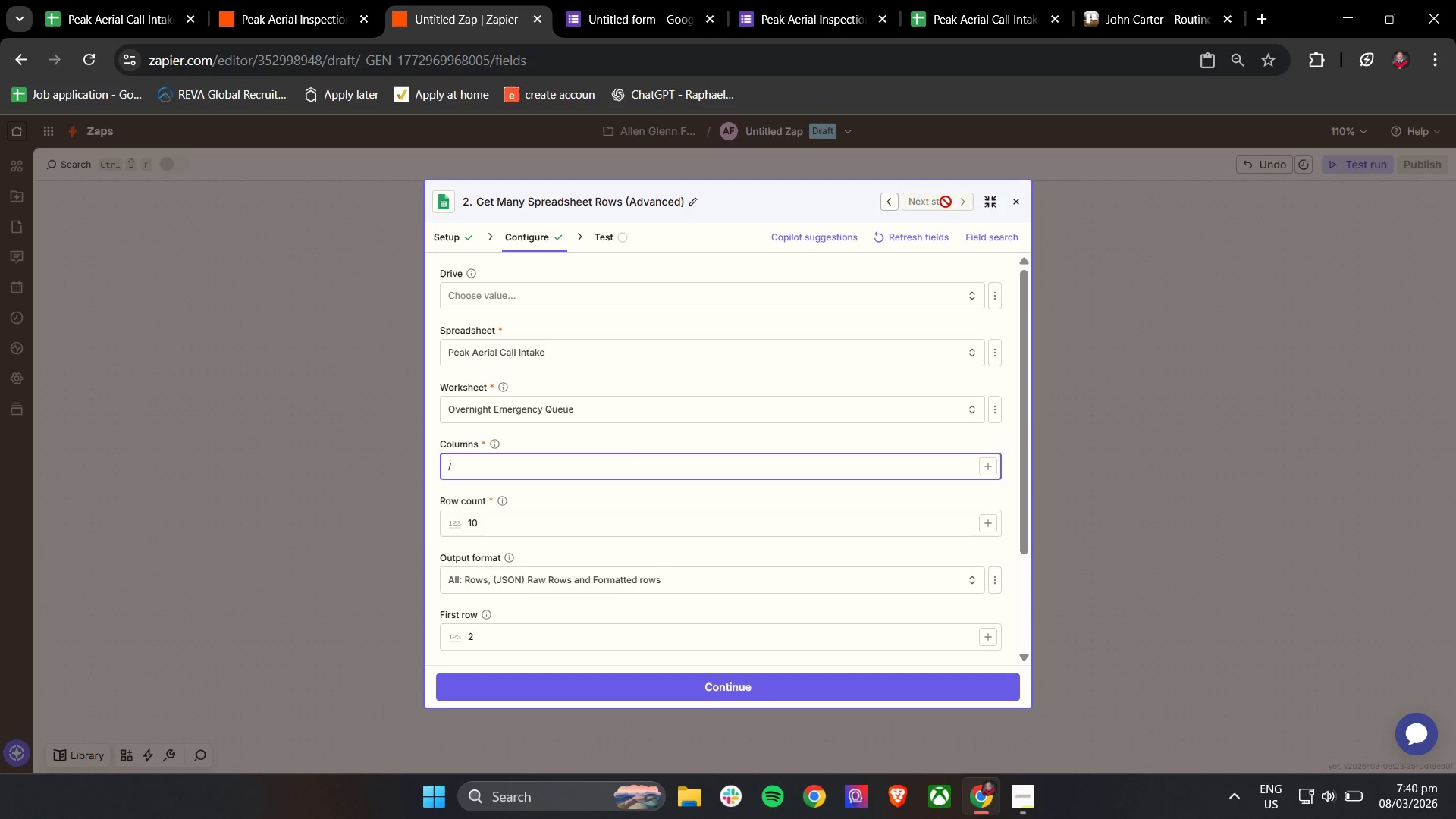 
left_click([916, 245])
 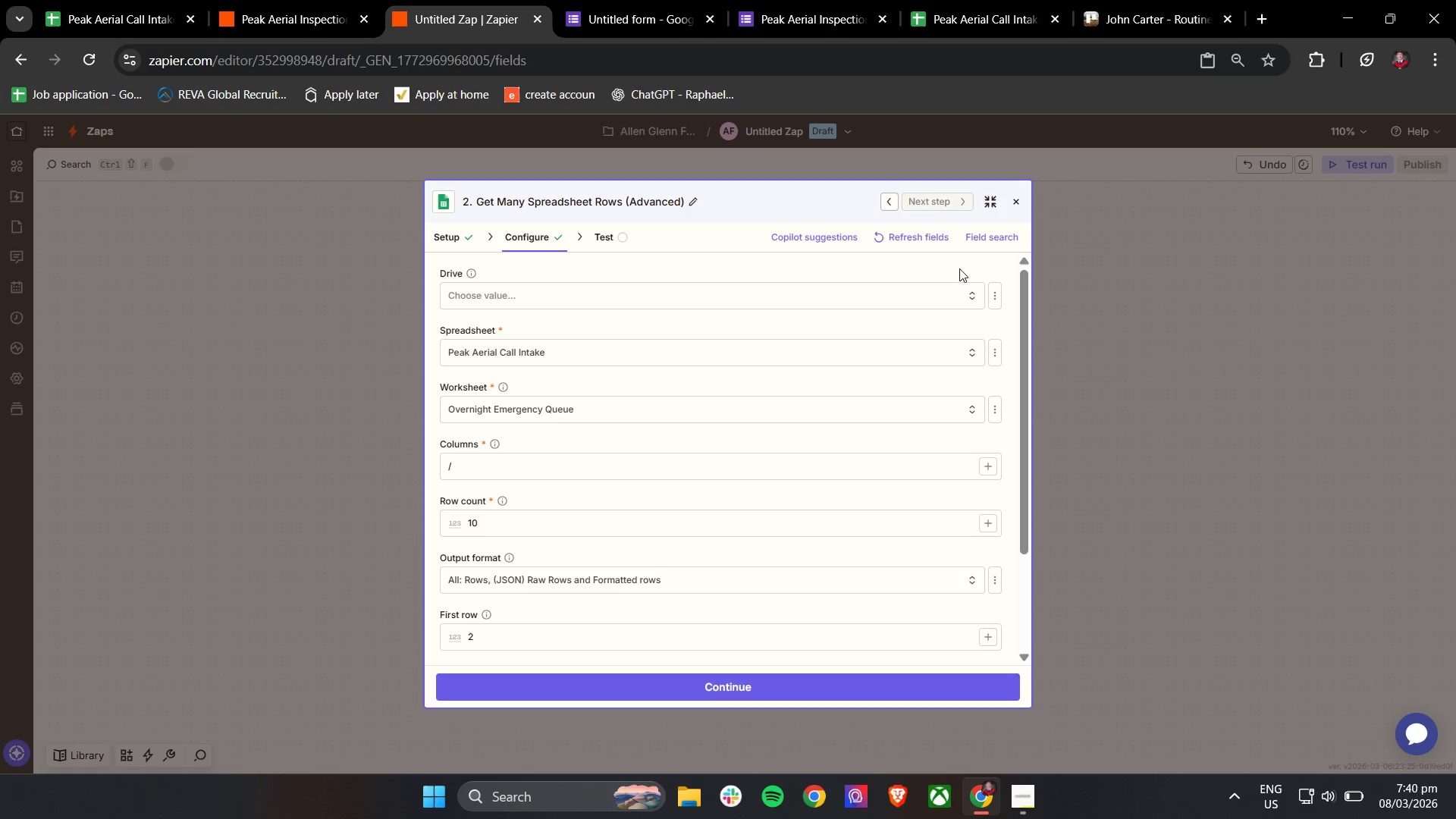 
left_click([975, 238])
 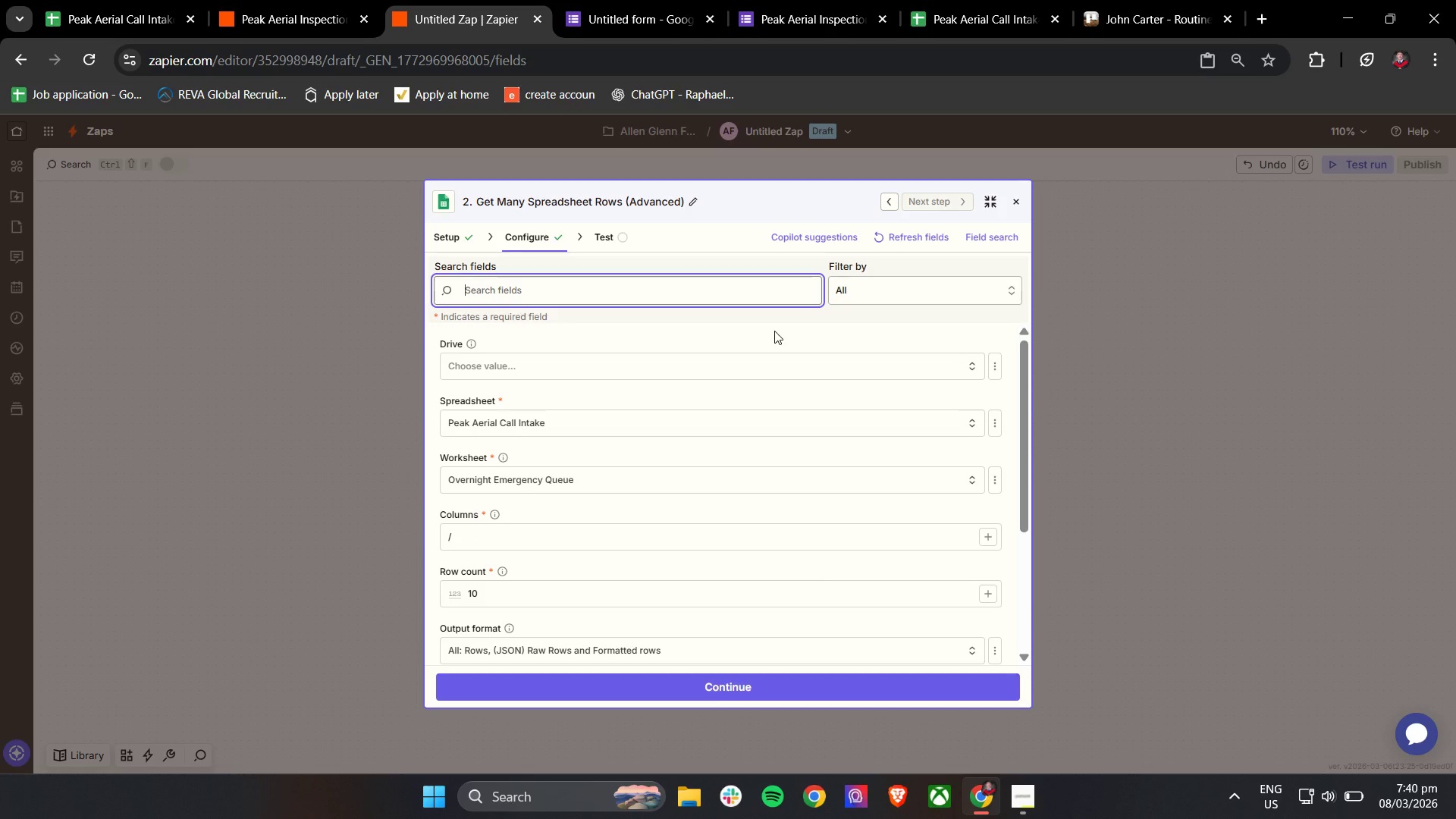 
type(Timea)
key(Backspace)
key(Backspace)
key(Backspace)
key(Backspace)
key(Backspace)
key(Backspace)
key(Backspace)
key(Backspace)
 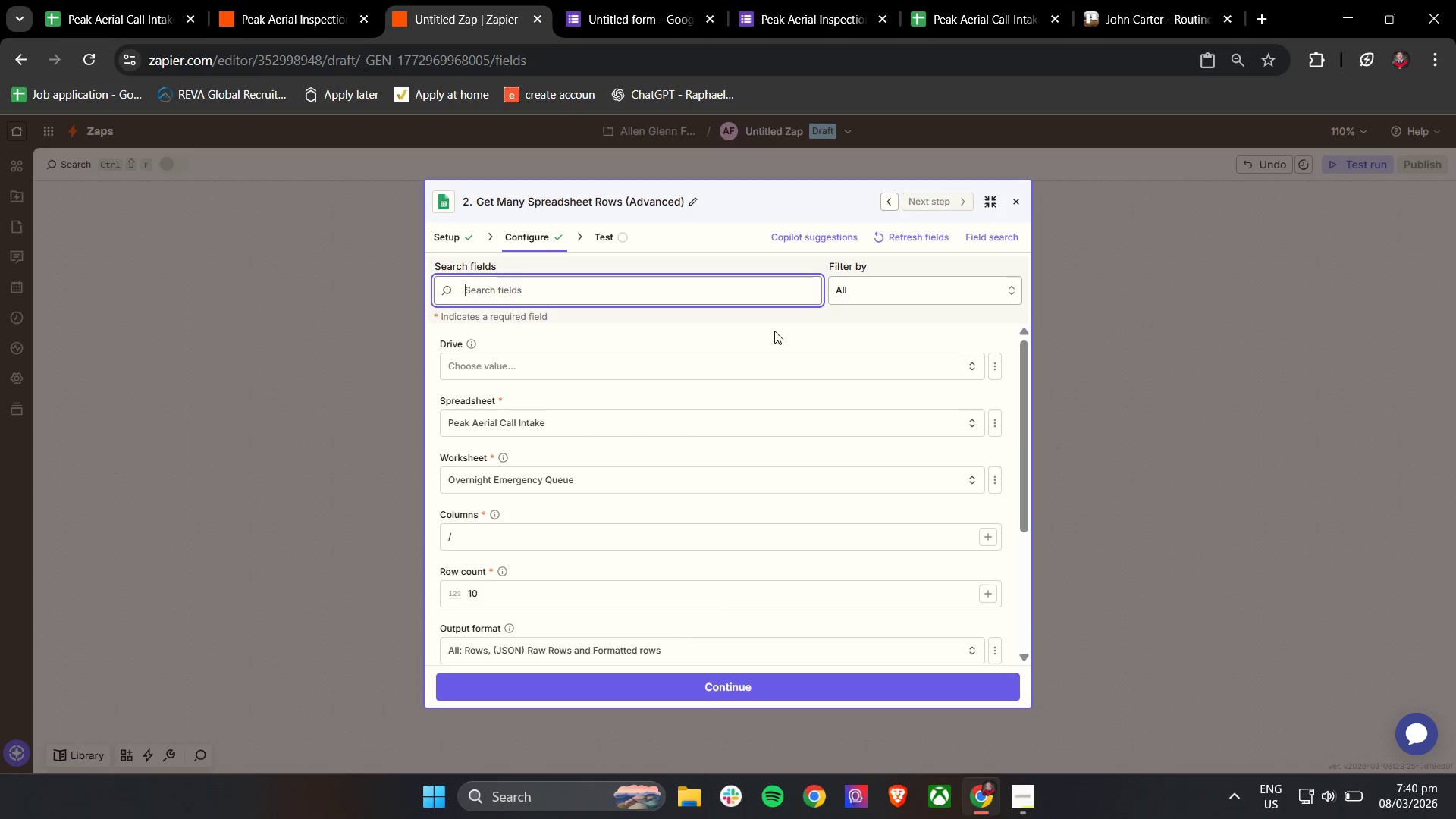 
hold_key(key=S, duration=0.31)
 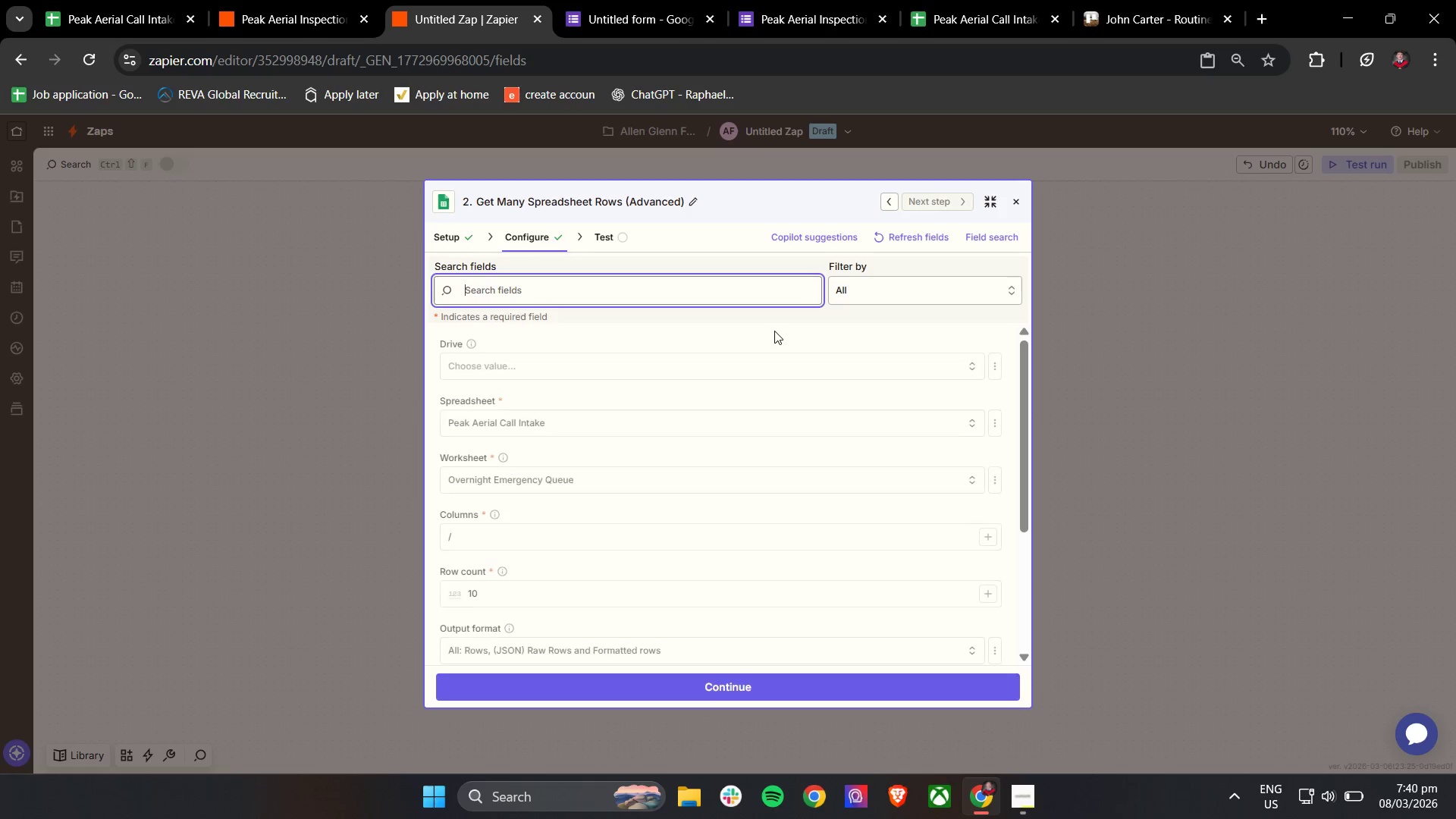 
left_click([693, 246])
 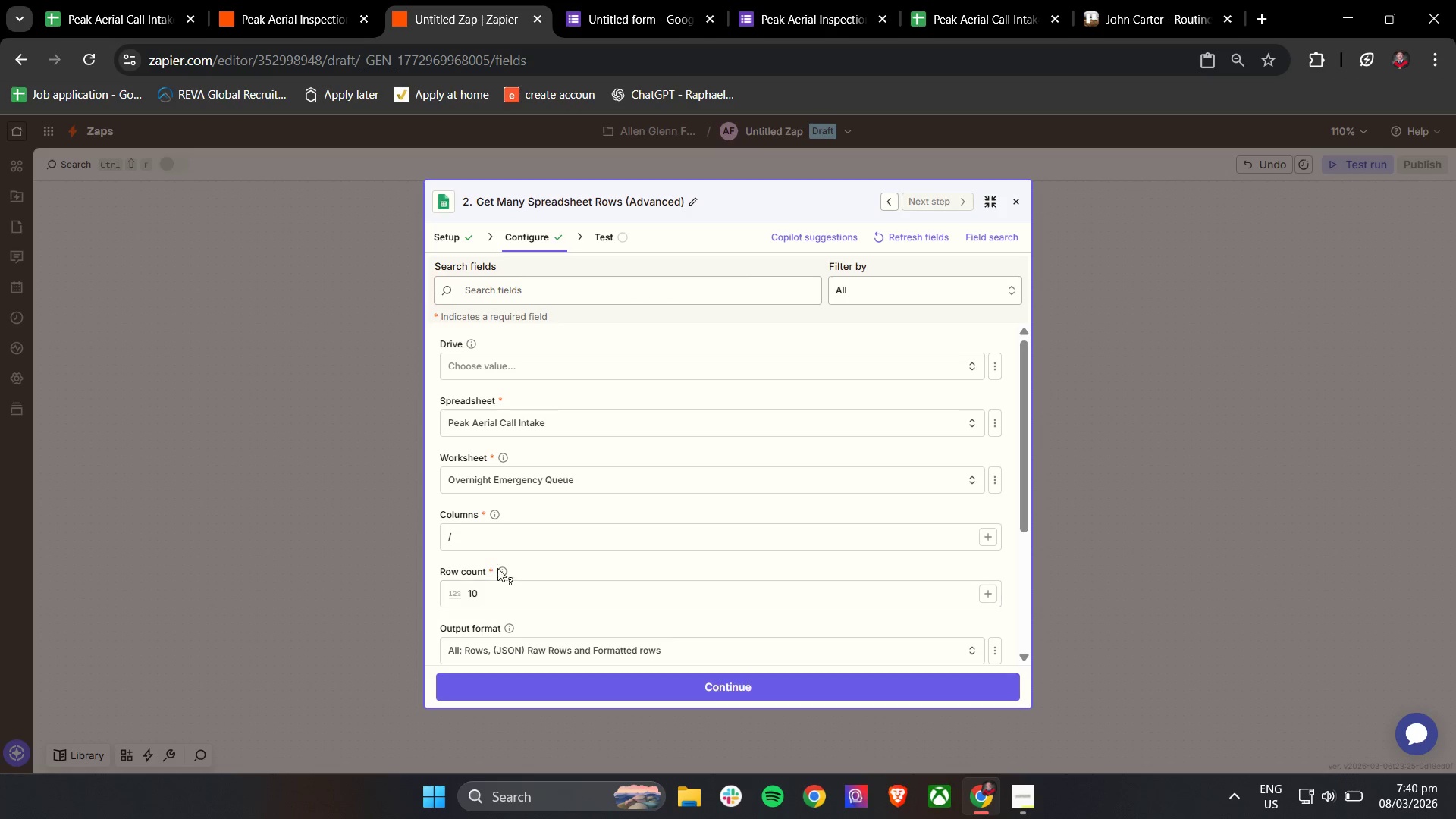 
double_click([517, 543])
 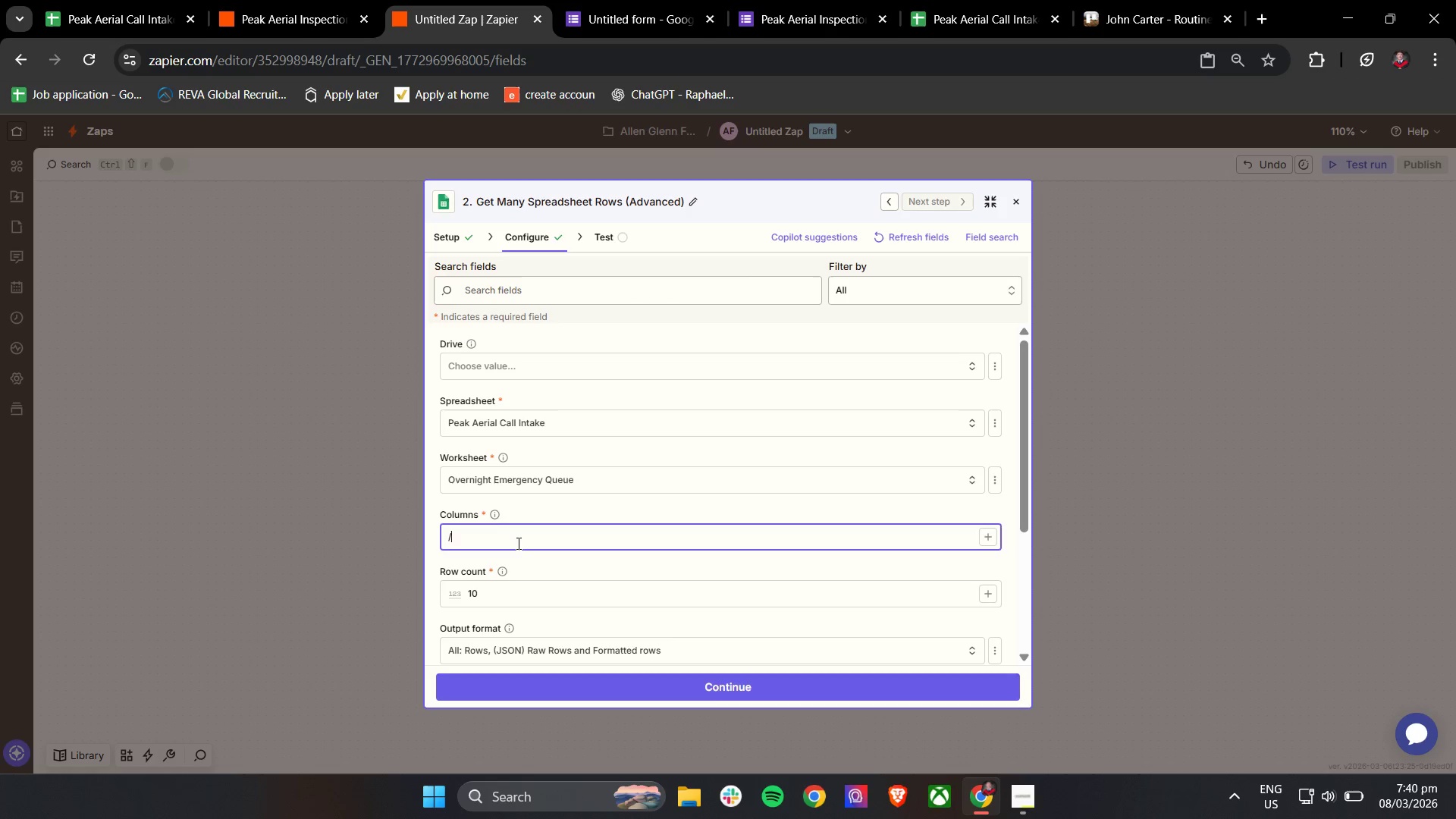 
triple_click([518, 542])
 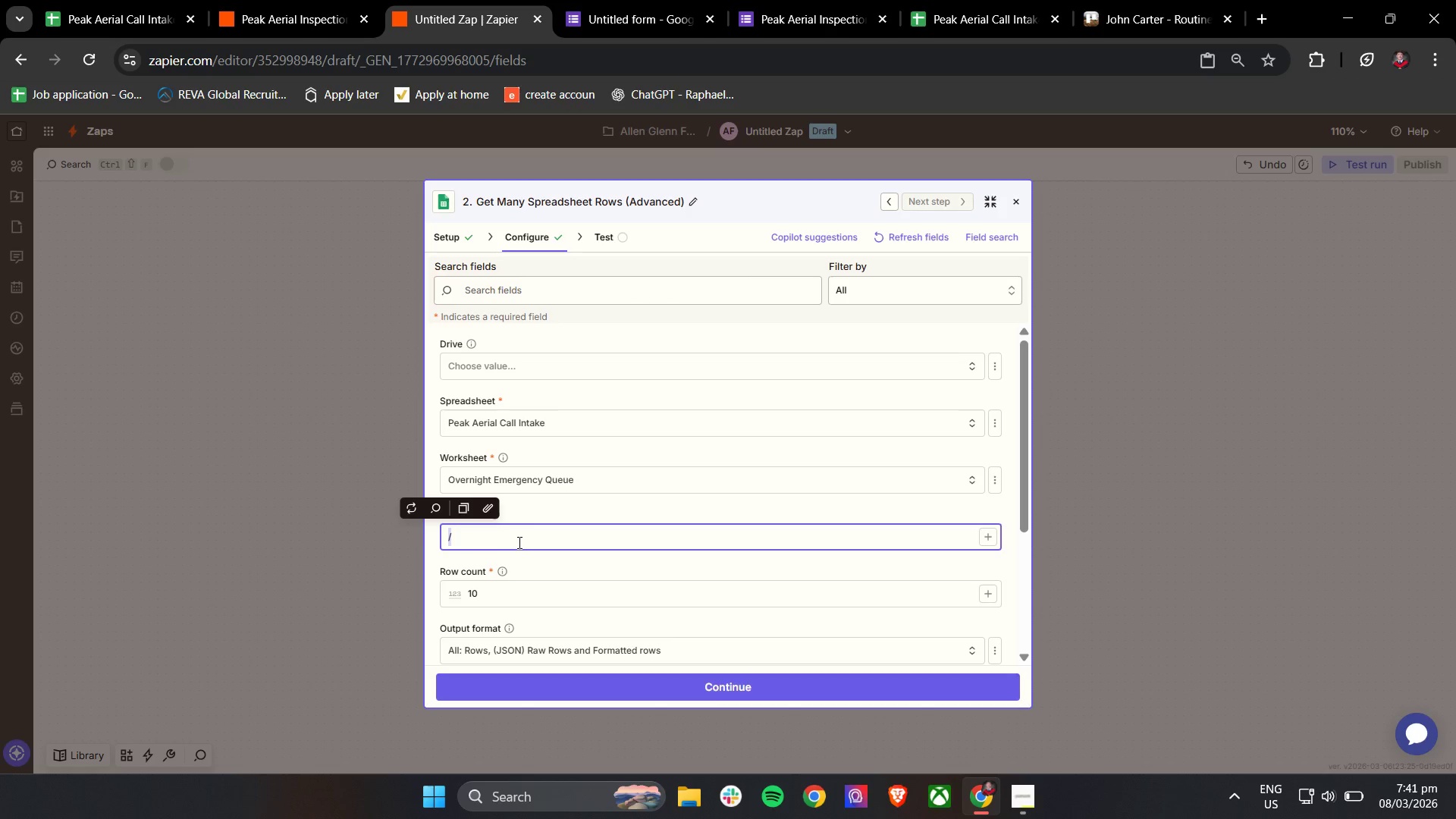 
key(Backspace)
 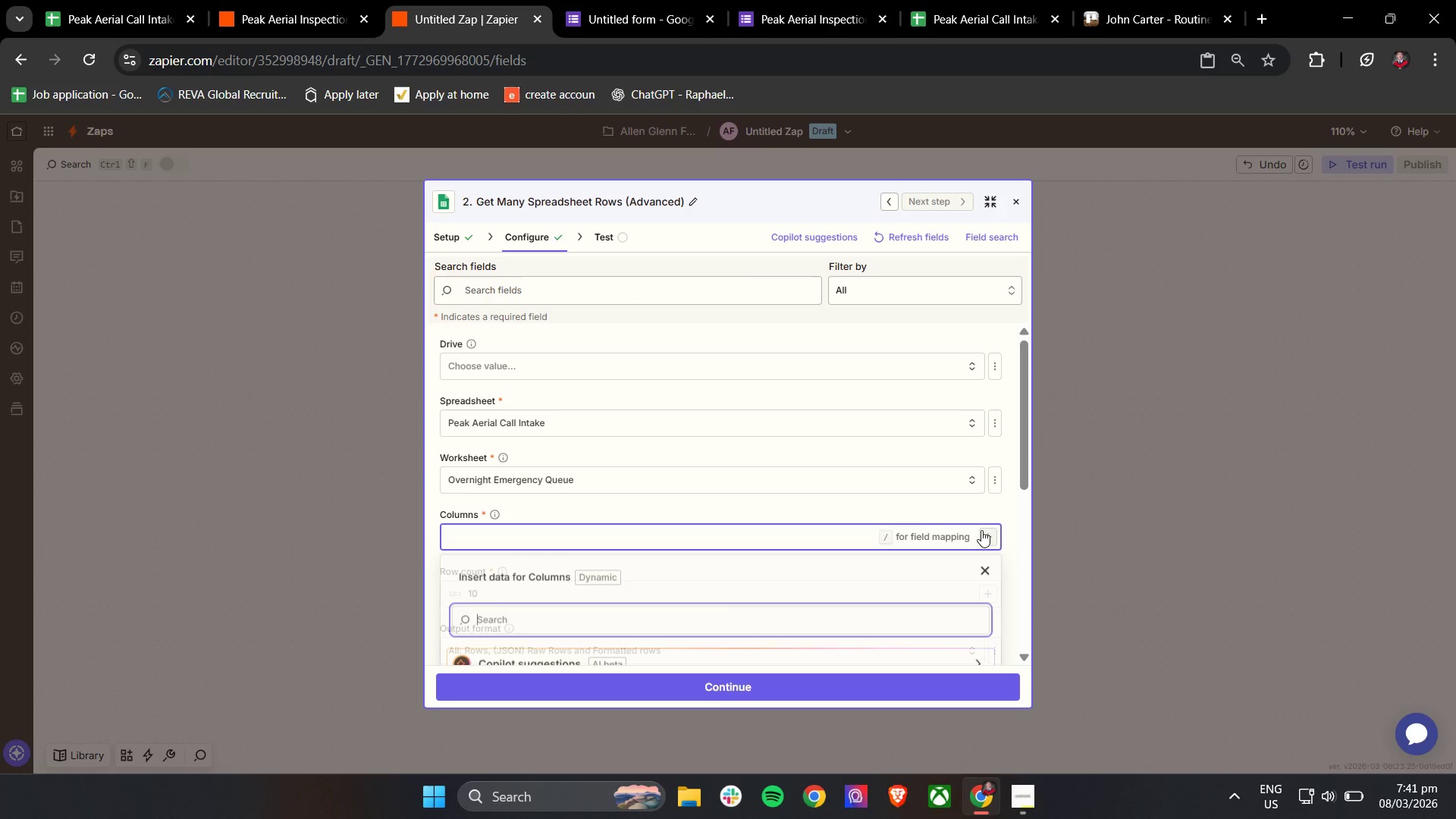 
scroll: coordinate [853, 449], scroll_direction: down, amount: 3.0
 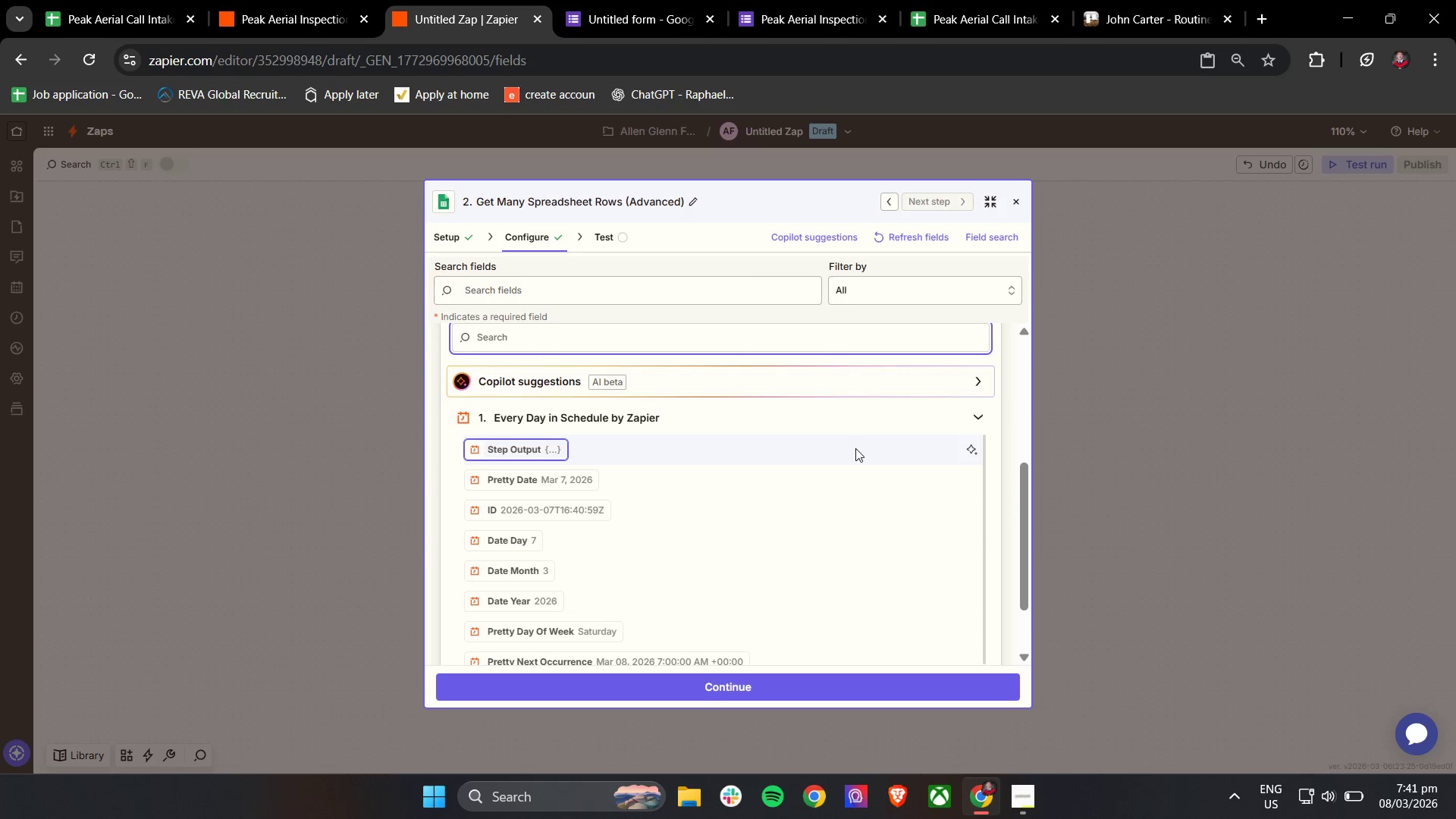 
hold_key(key=Space, duration=2.14)
 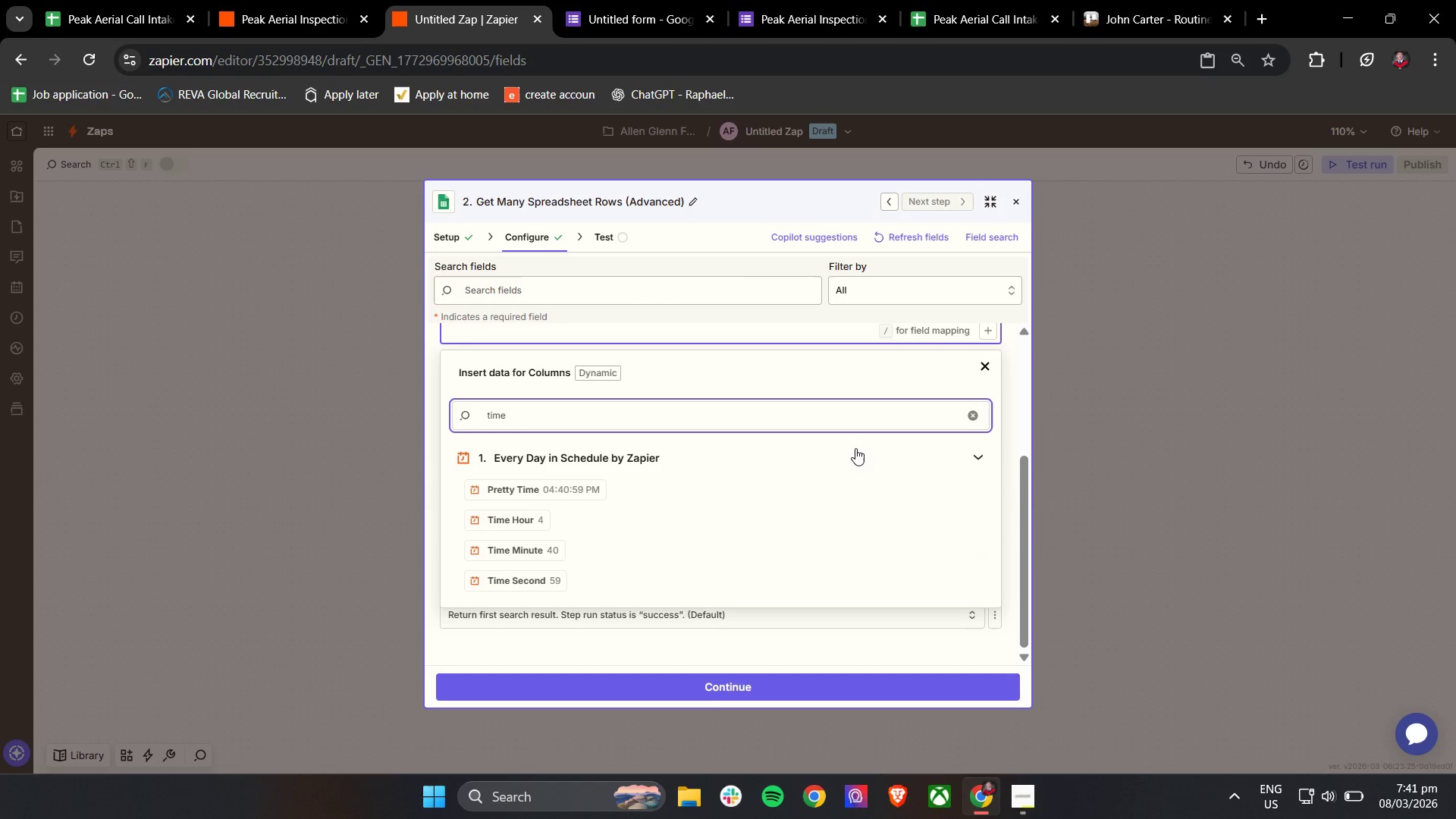 
type(time)
 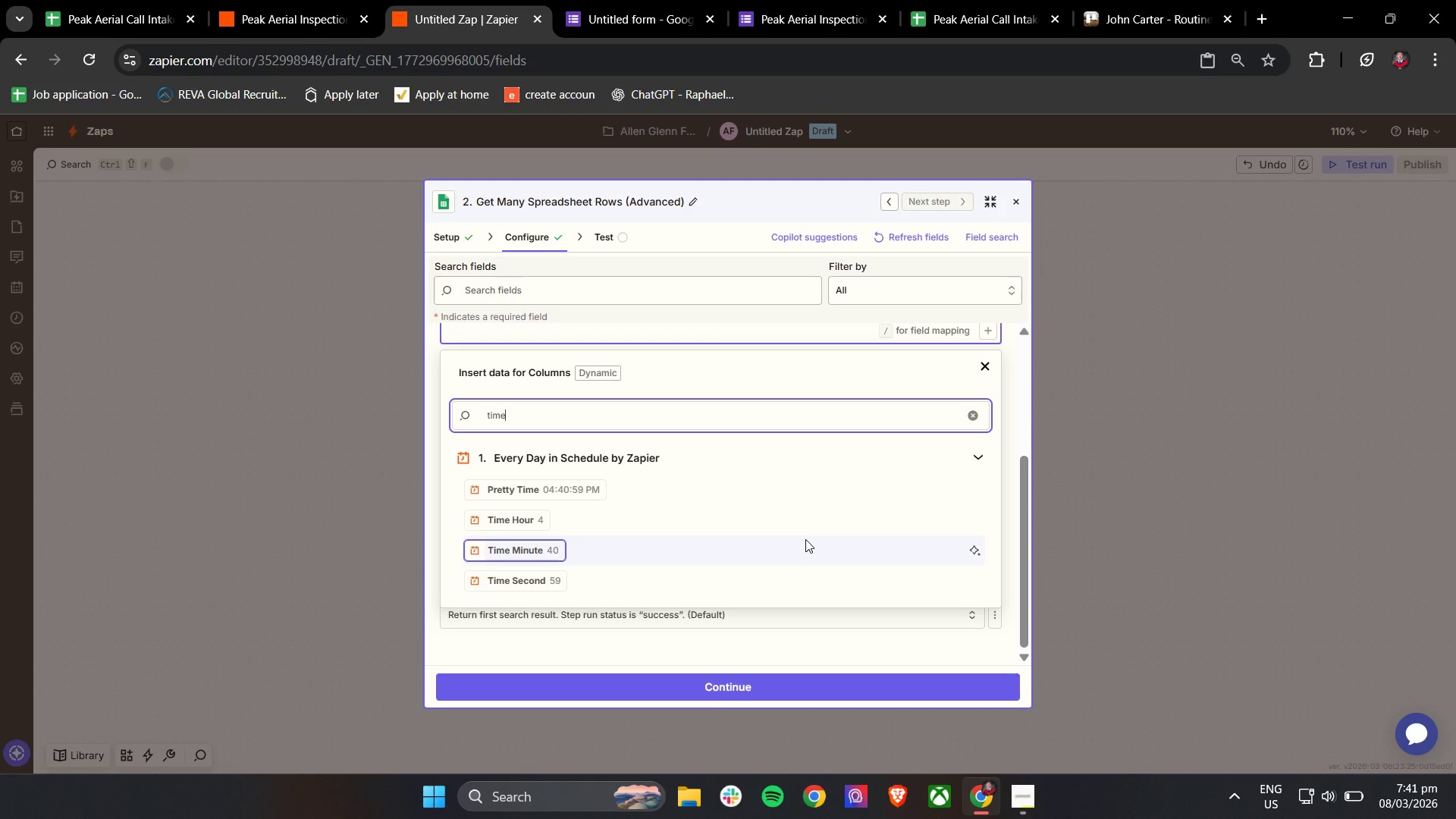 
wait(38.97)
 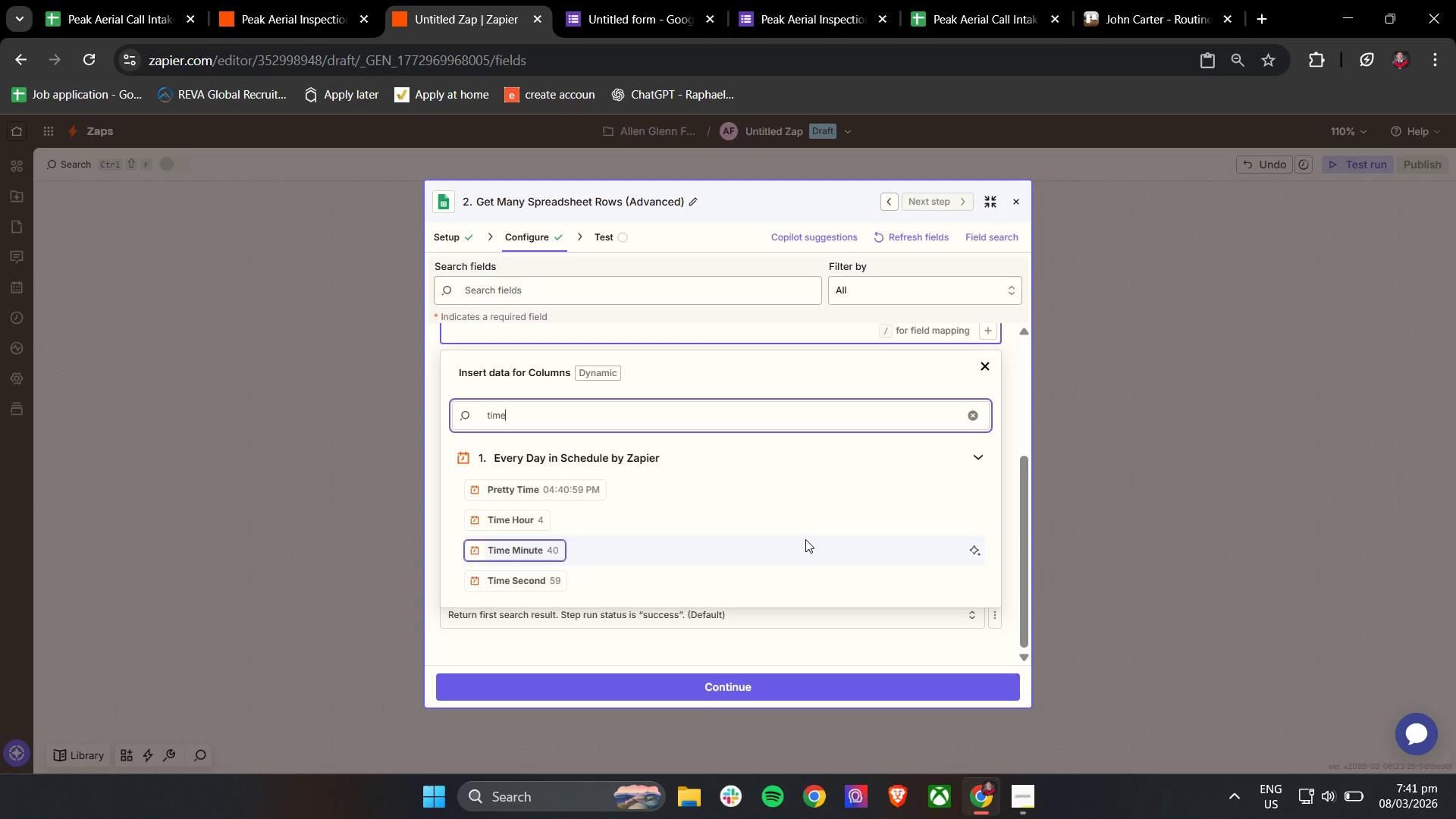 
scroll: coordinate [576, 359], scroll_direction: up, amount: 1.0
 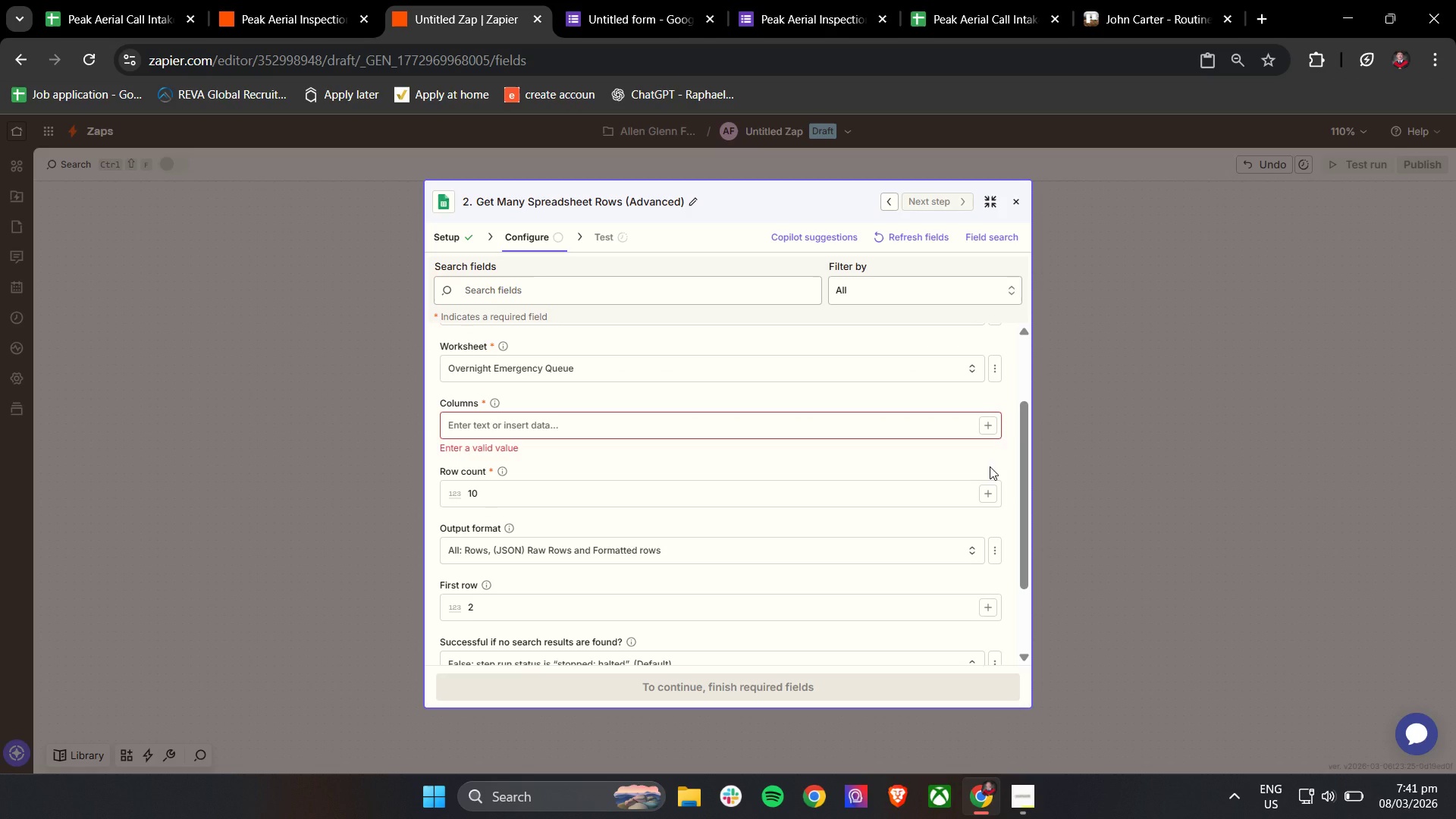 
wait(5.3)
 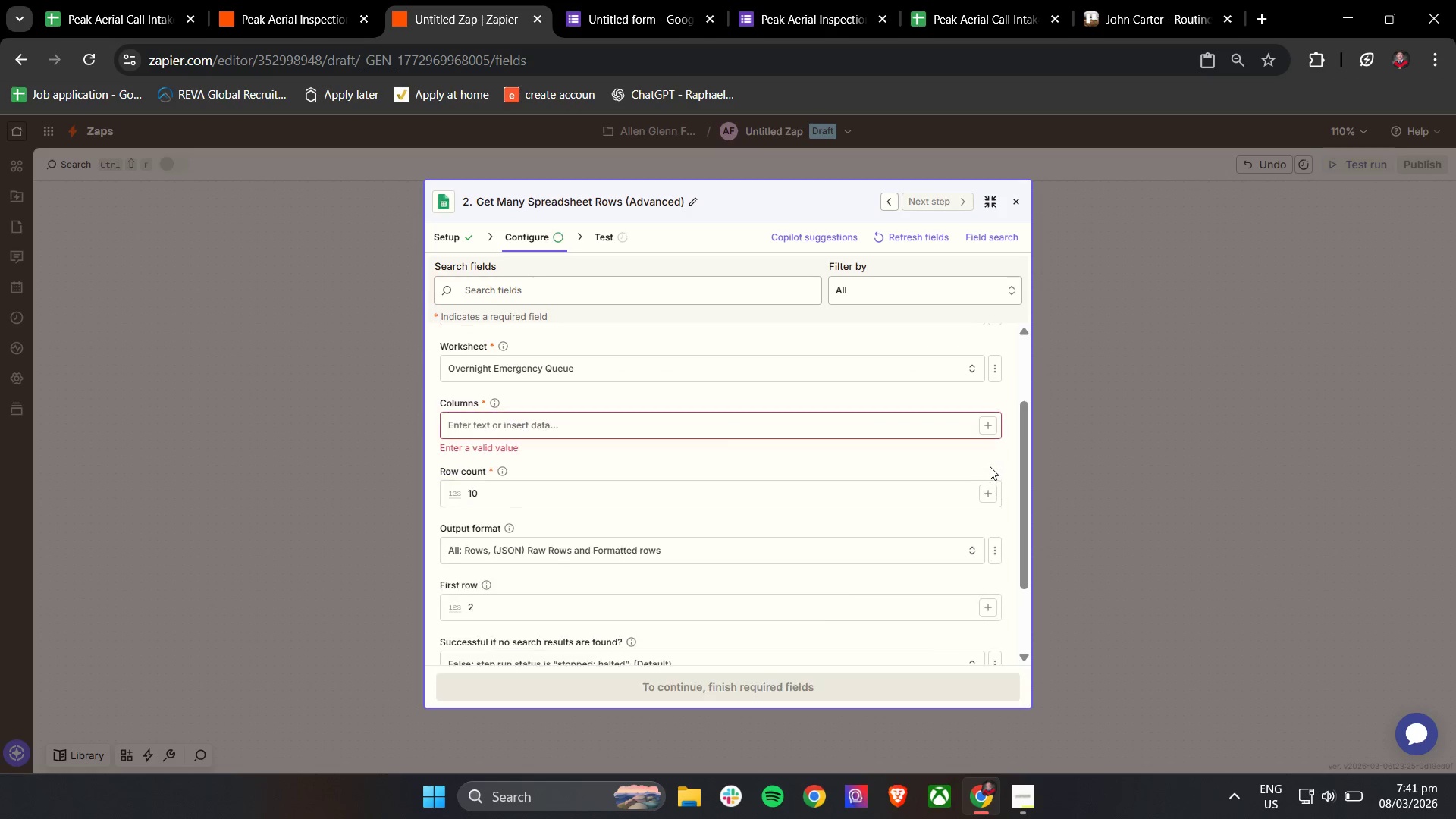 
scroll: coordinate [668, 430], scroll_direction: up, amount: 2.0
 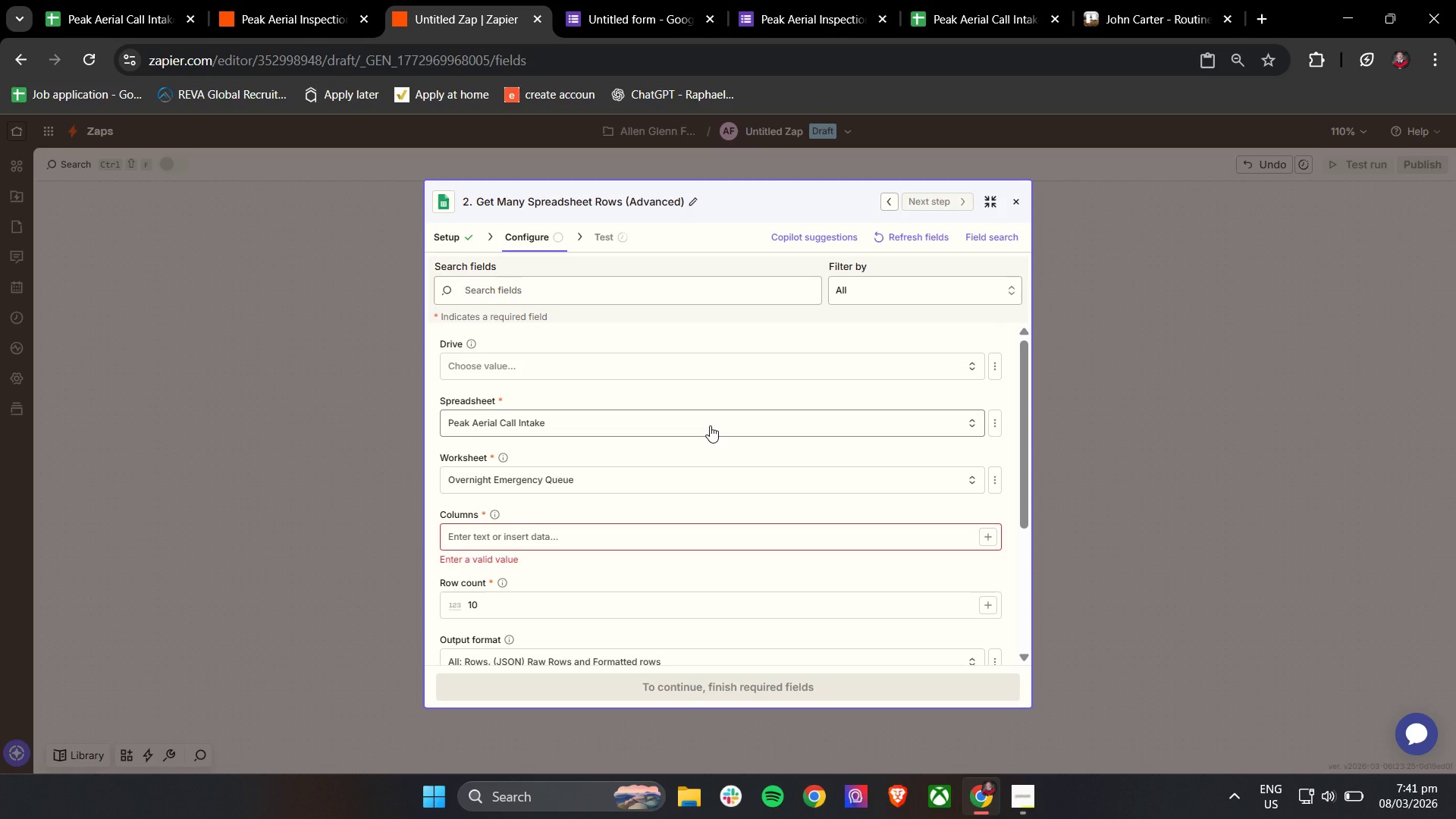 
wait(12.11)
 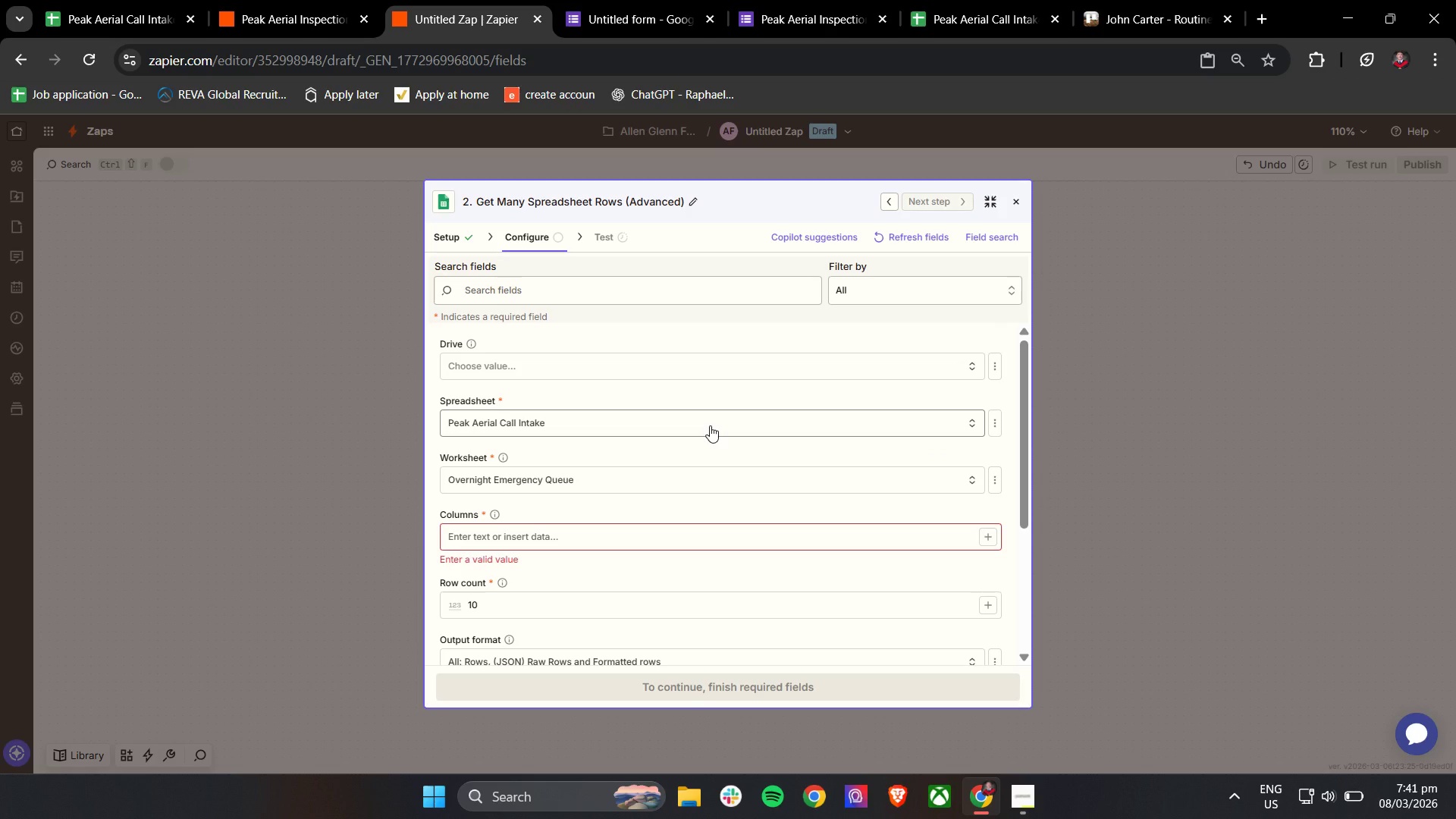 
left_click_drag(start_coordinate=[708, 423], to_coordinate=[703, 424])
 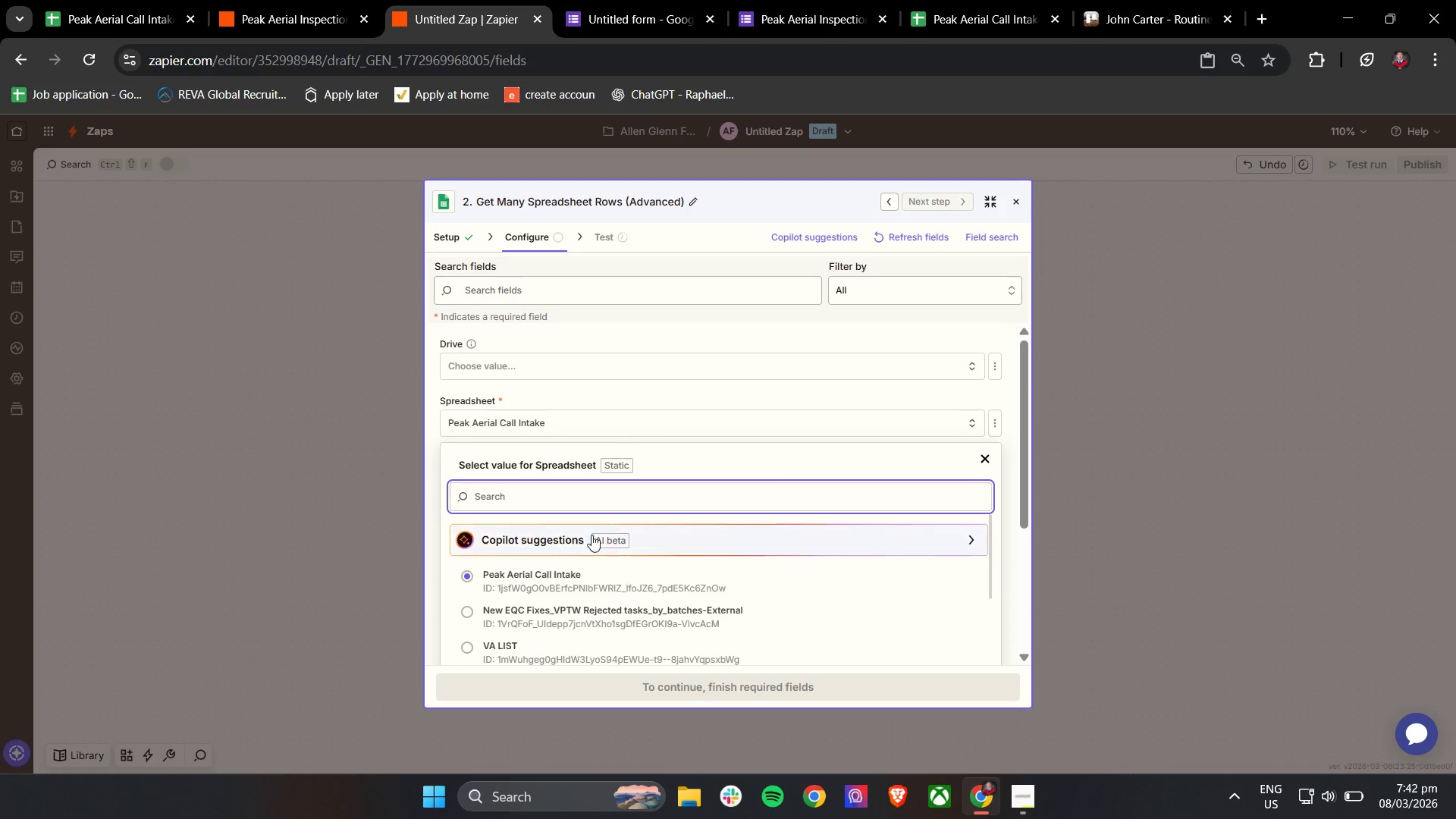 
scroll: coordinate [719, 554], scroll_direction: down, amount: 2.0
 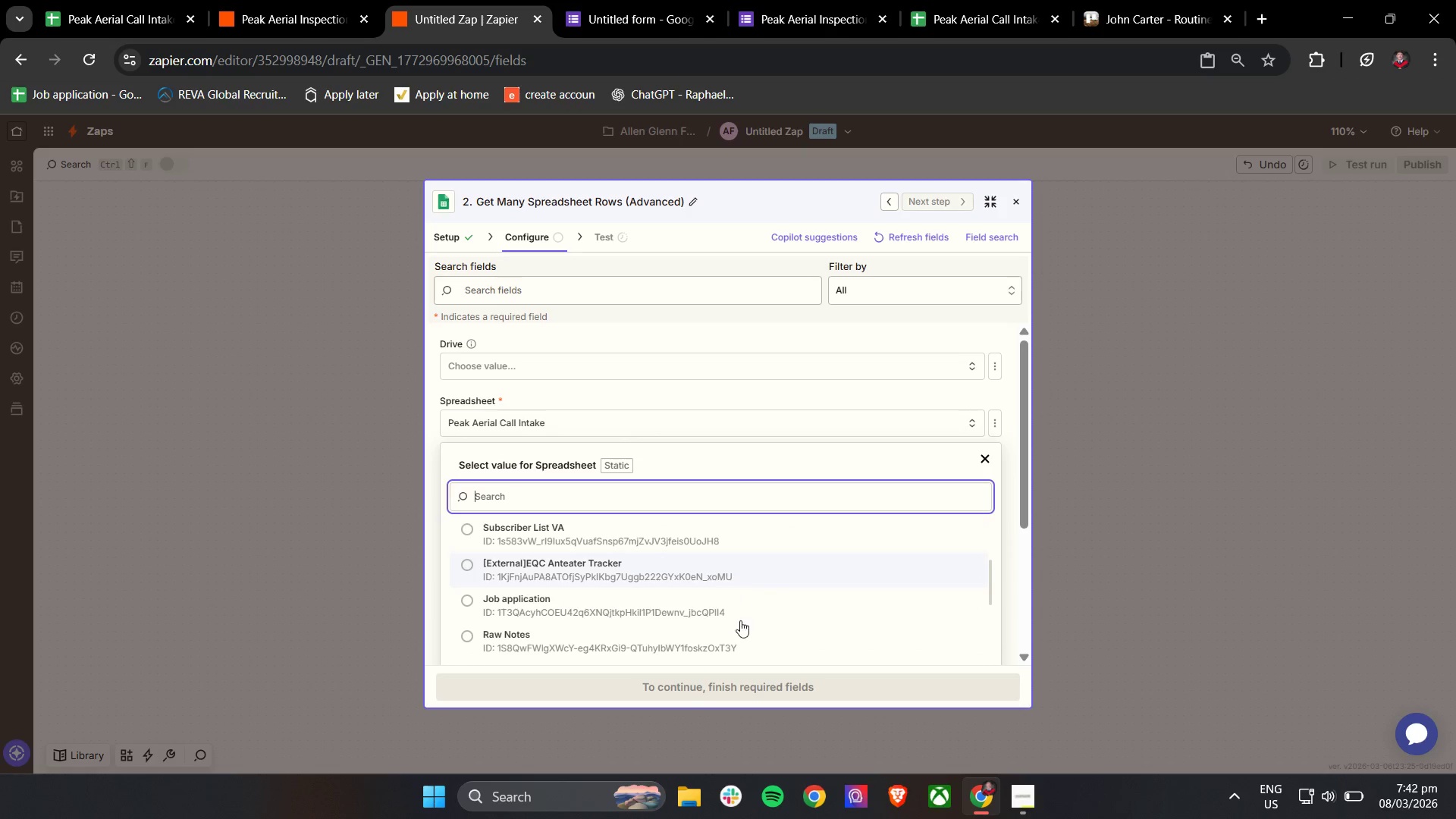 
scroll: coordinate [761, 632], scroll_direction: up, amount: 6.0
 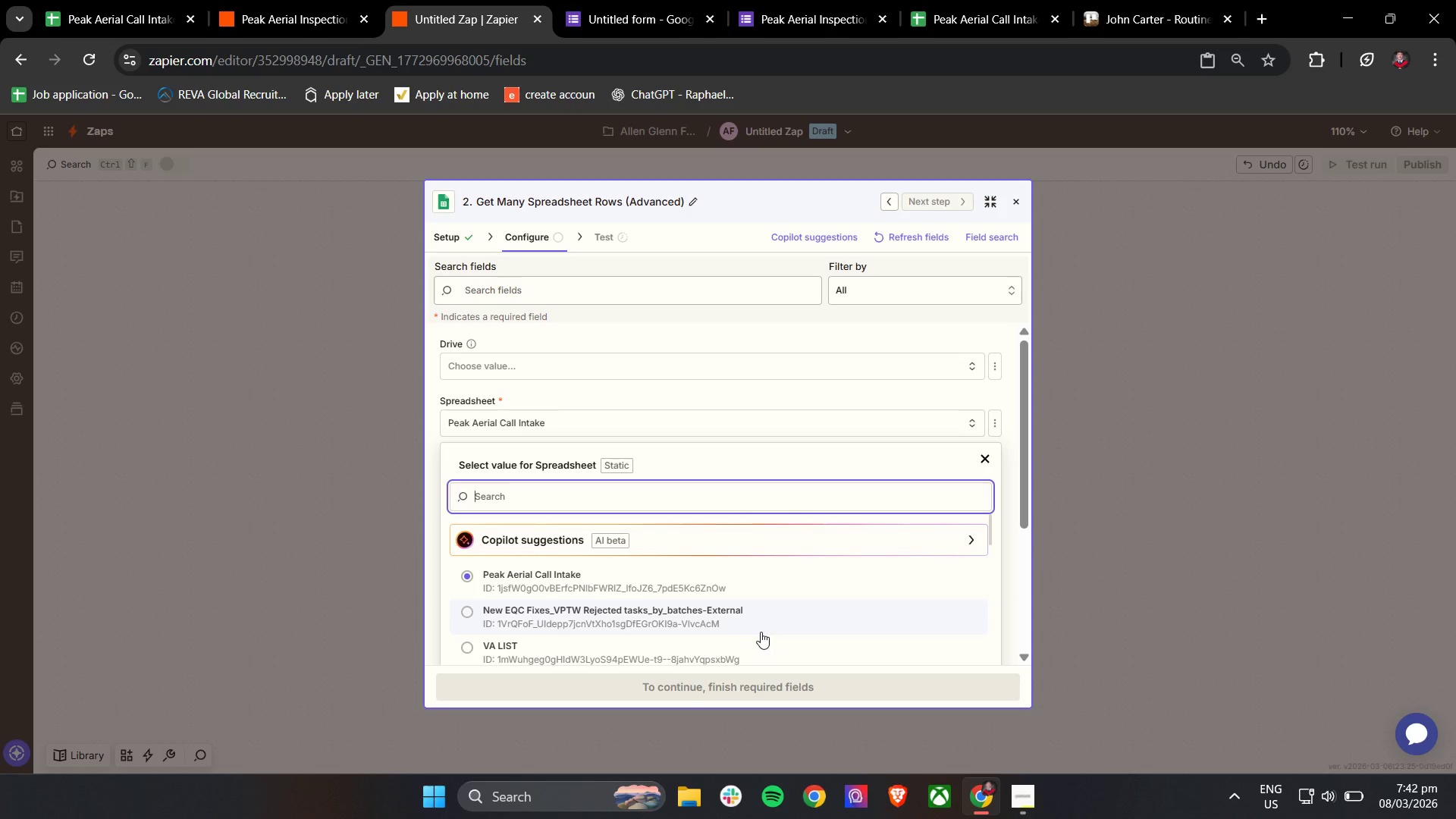 
wait(9.93)
 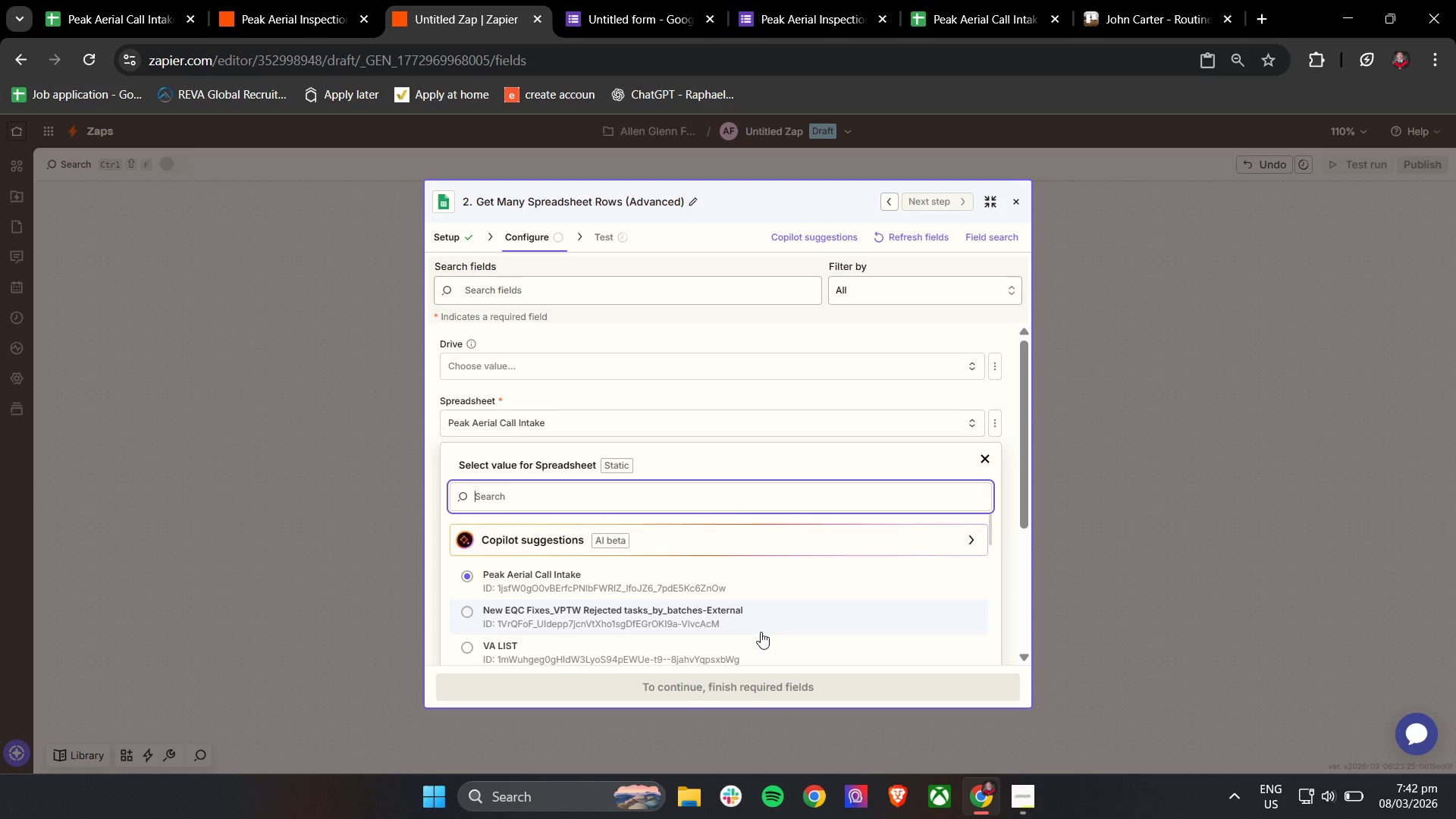 
left_click([767, 585])
 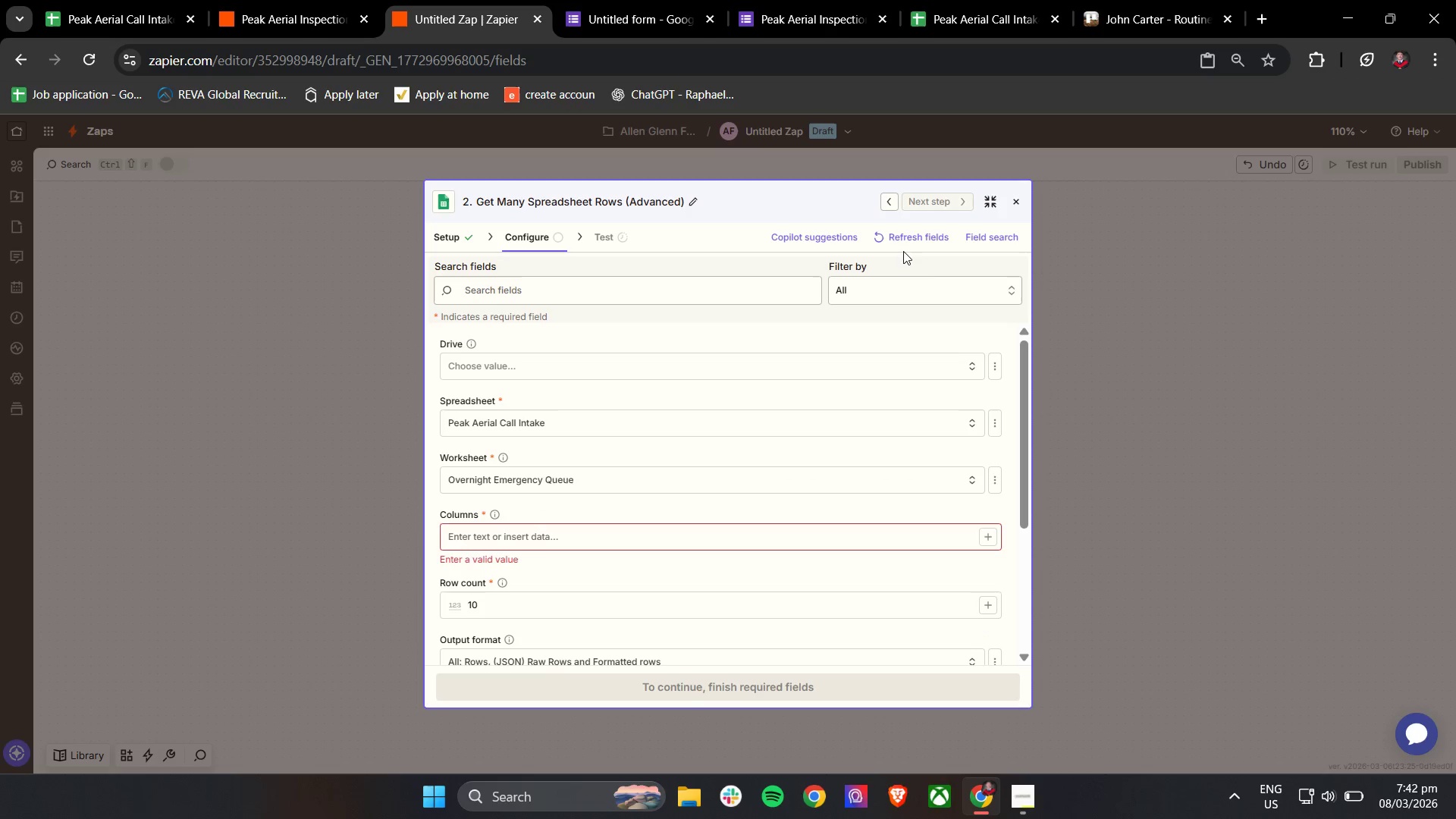 
left_click([901, 237])
 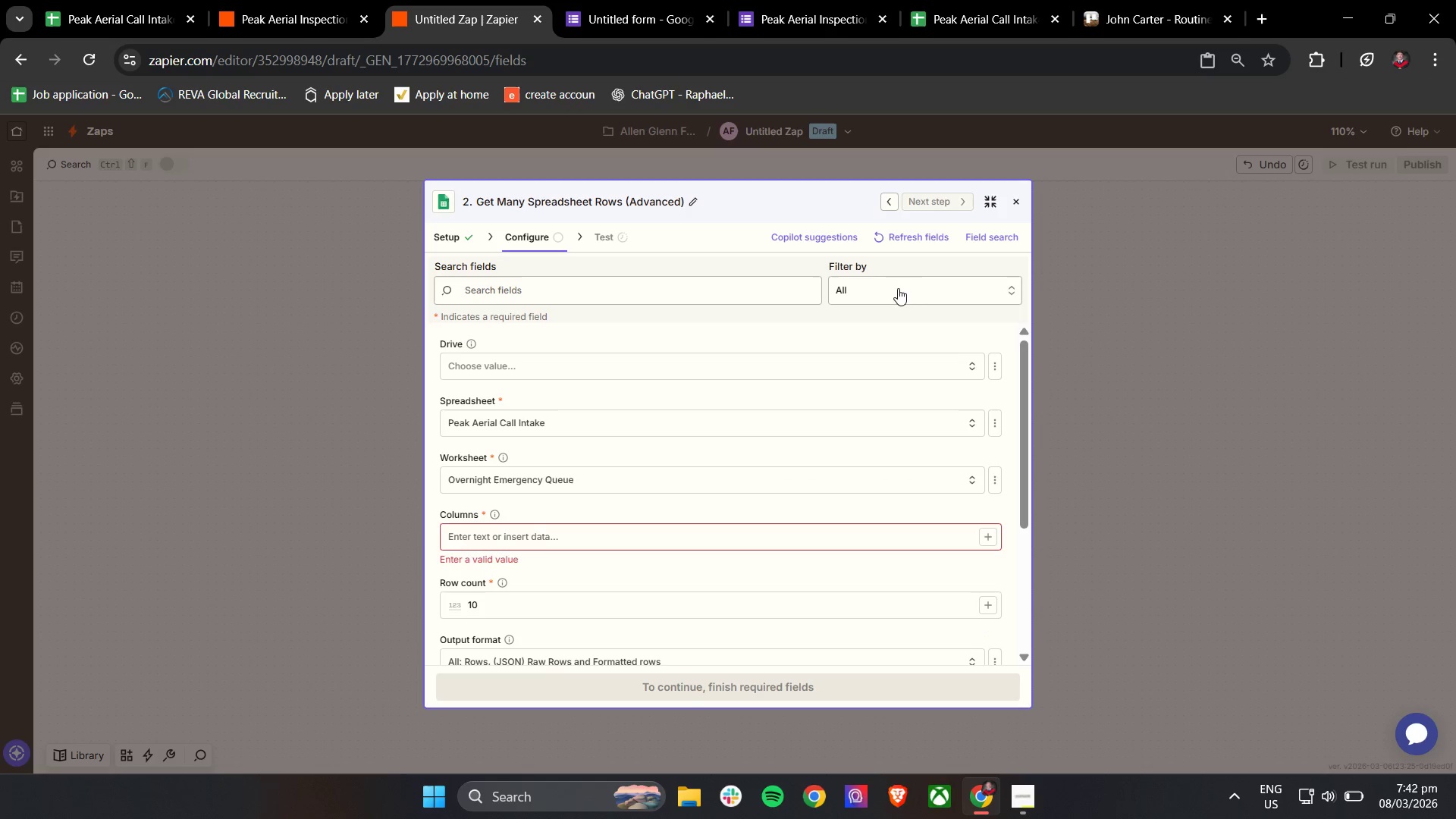 
left_click([908, 237])
 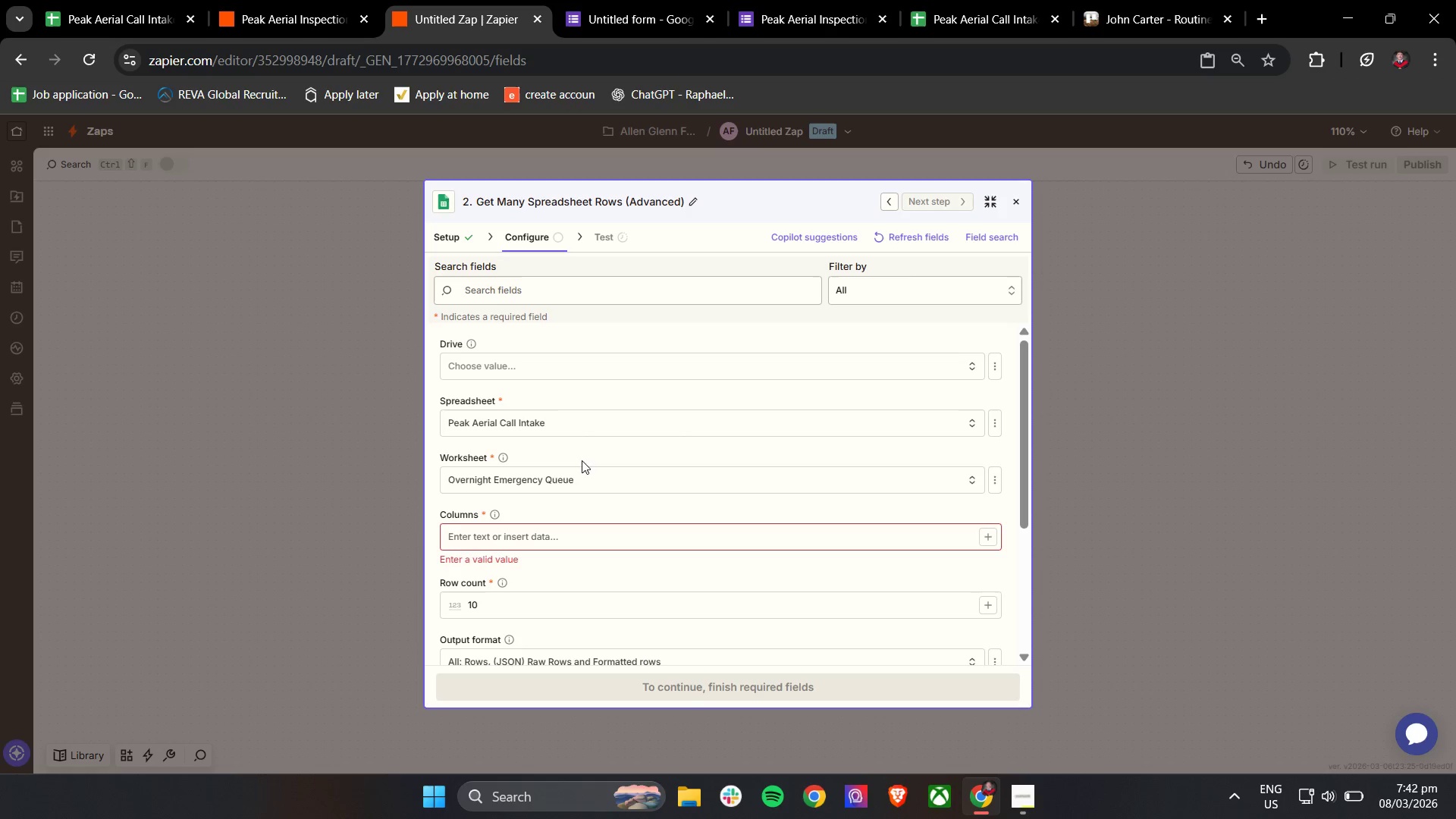 
left_click([554, 481])
 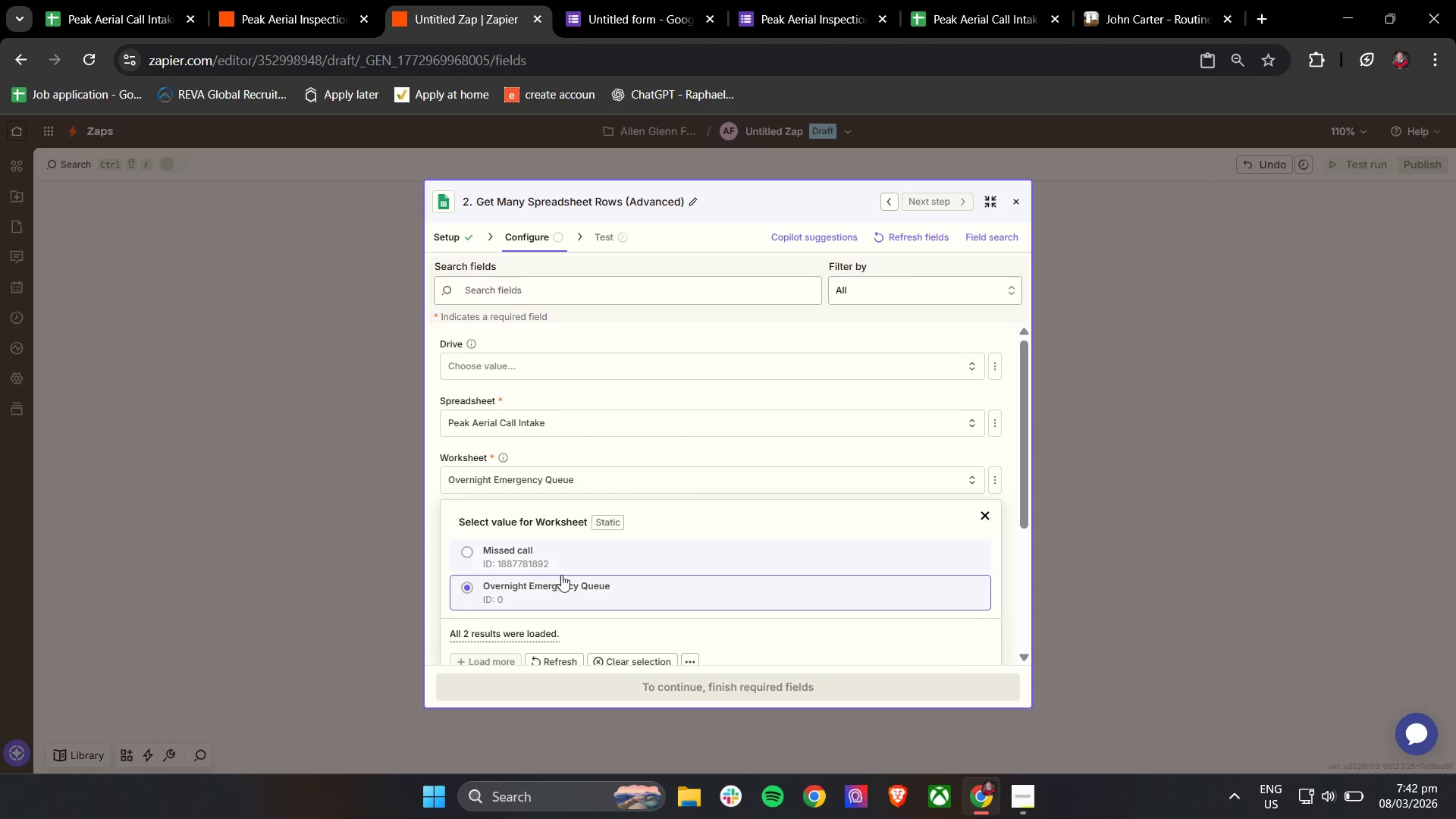 
left_click([570, 588])
 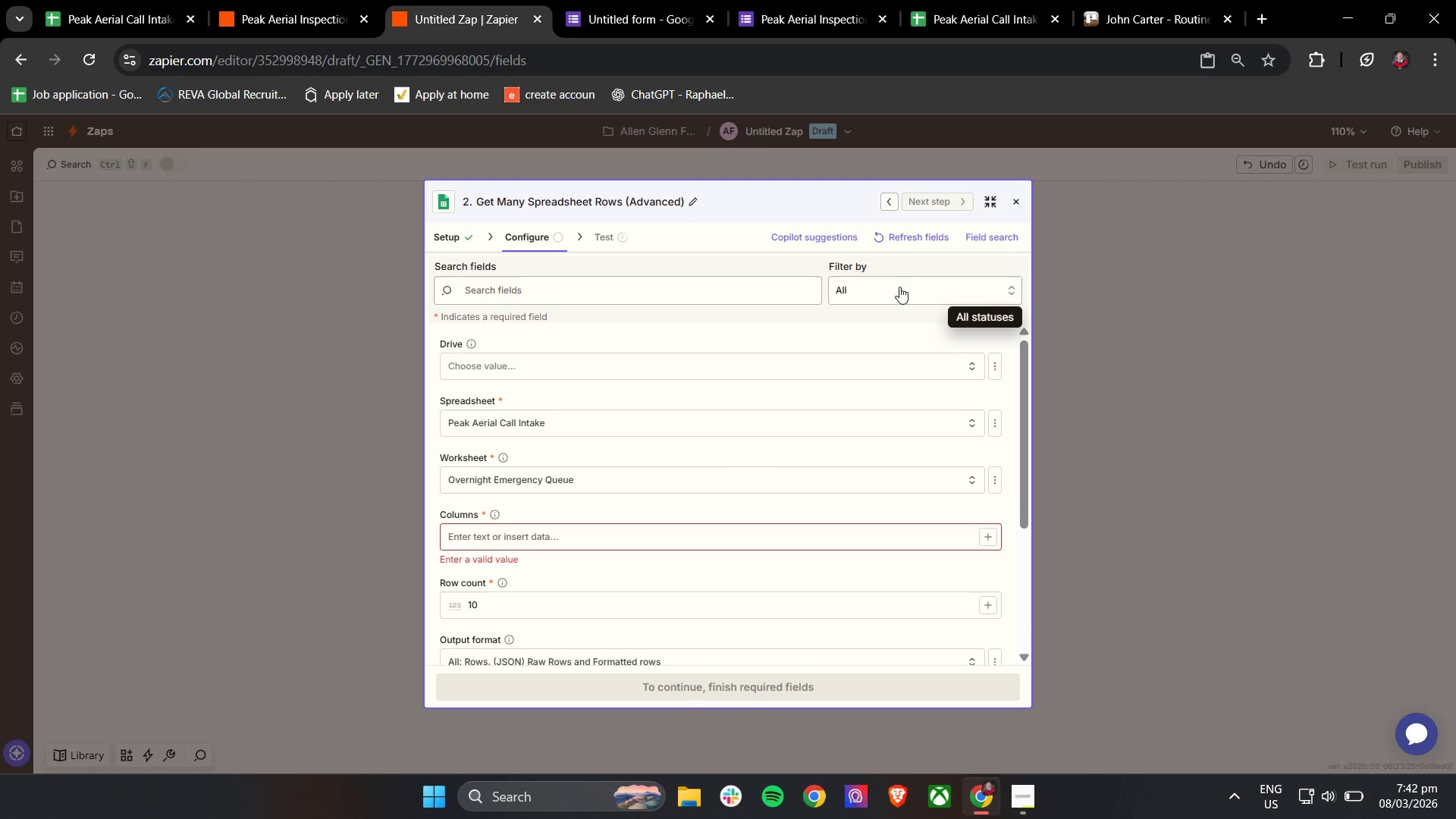 
left_click([911, 237])
 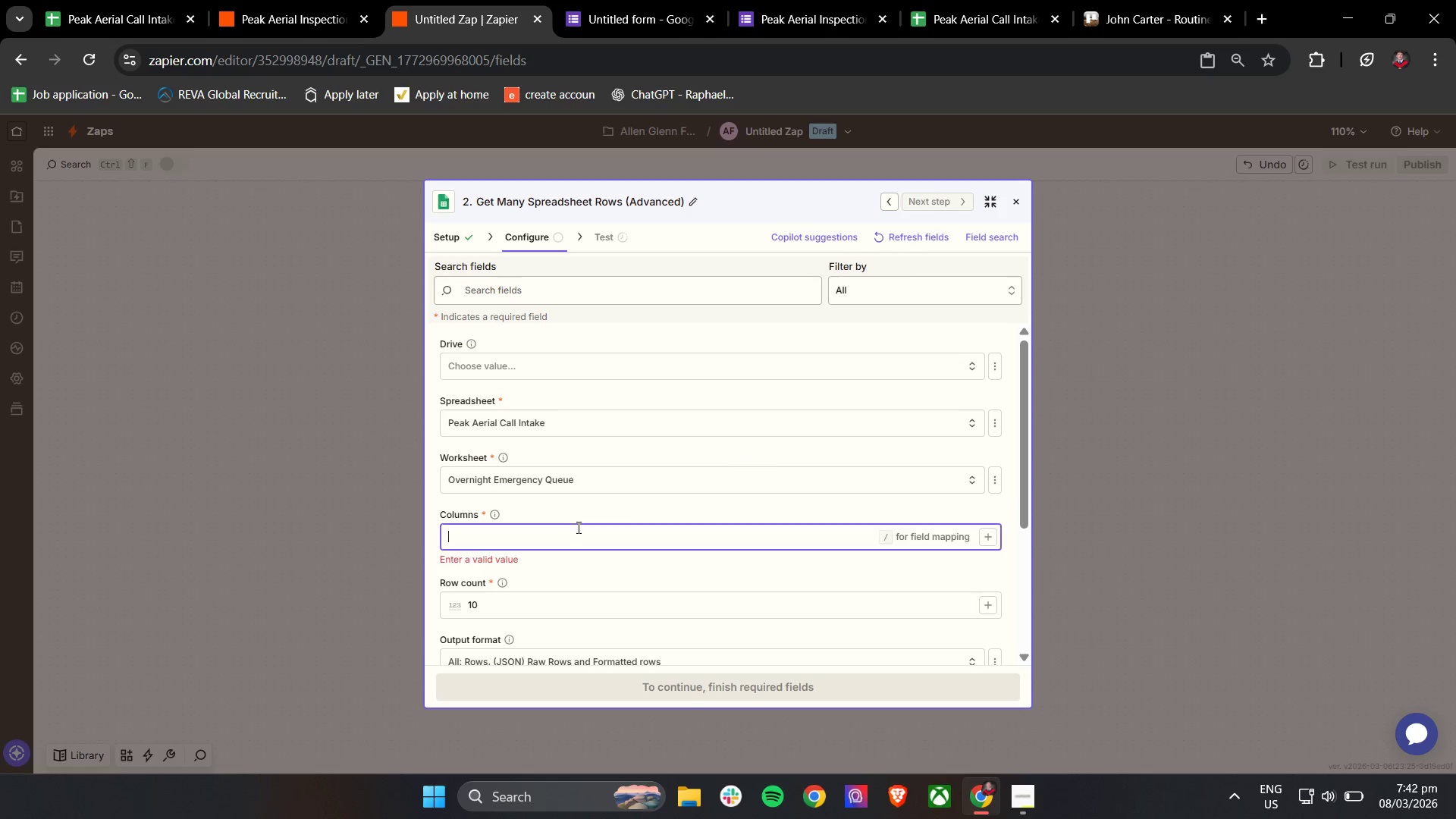 
scroll: coordinate [626, 510], scroll_direction: down, amount: 1.0
 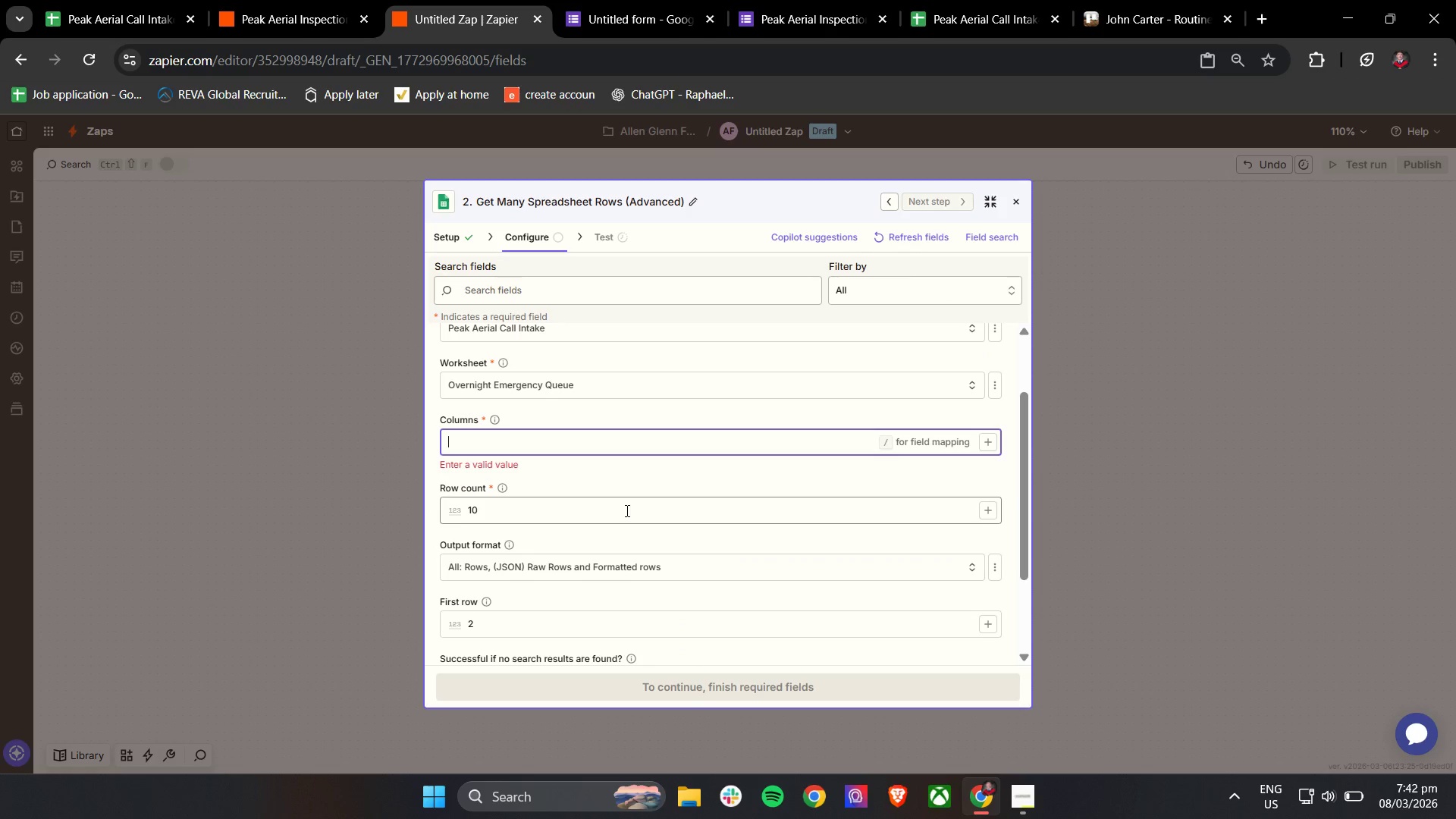 
key(Slash)
 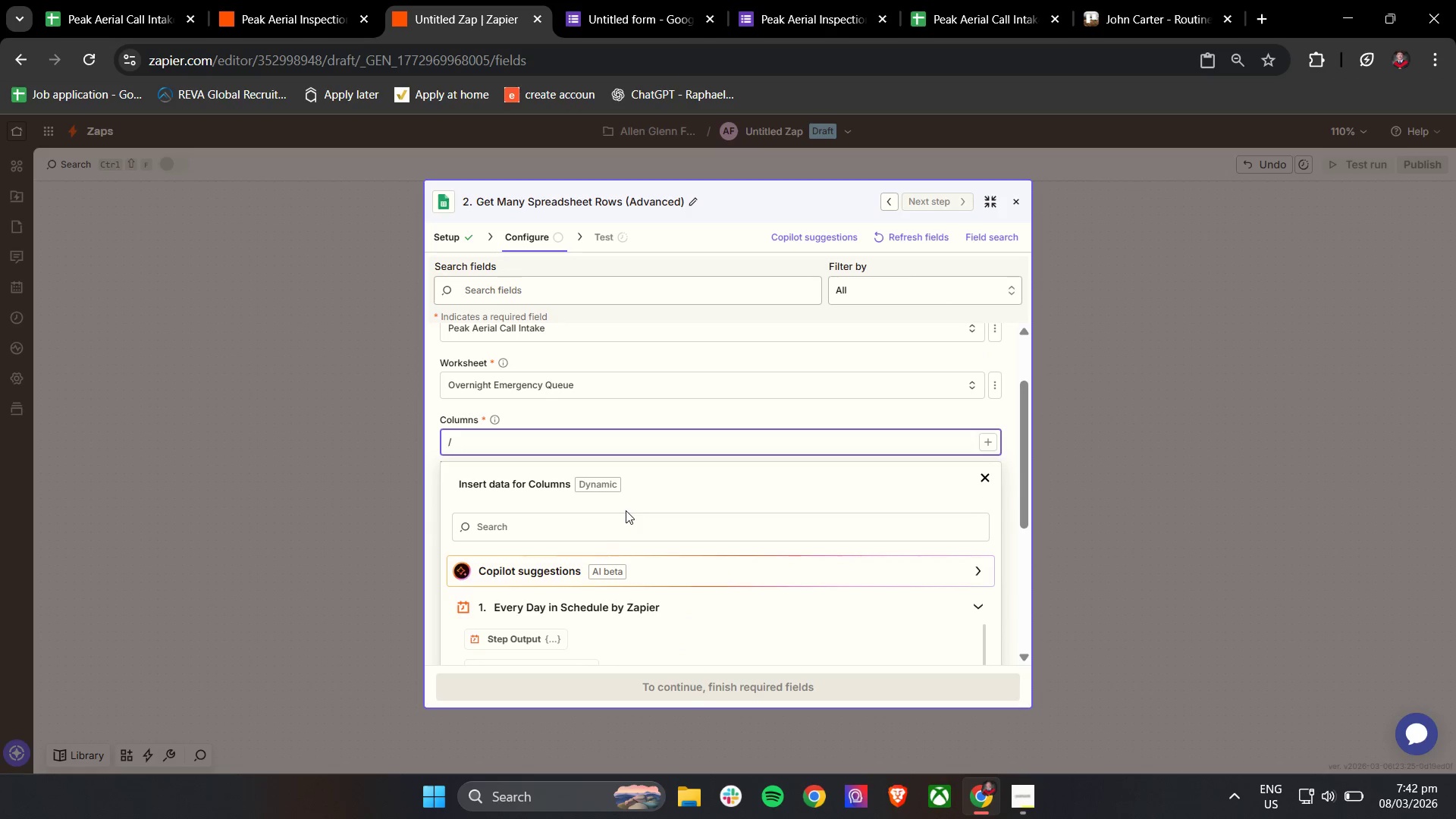 
scroll: coordinate [792, 506], scroll_direction: down, amount: 17.0
 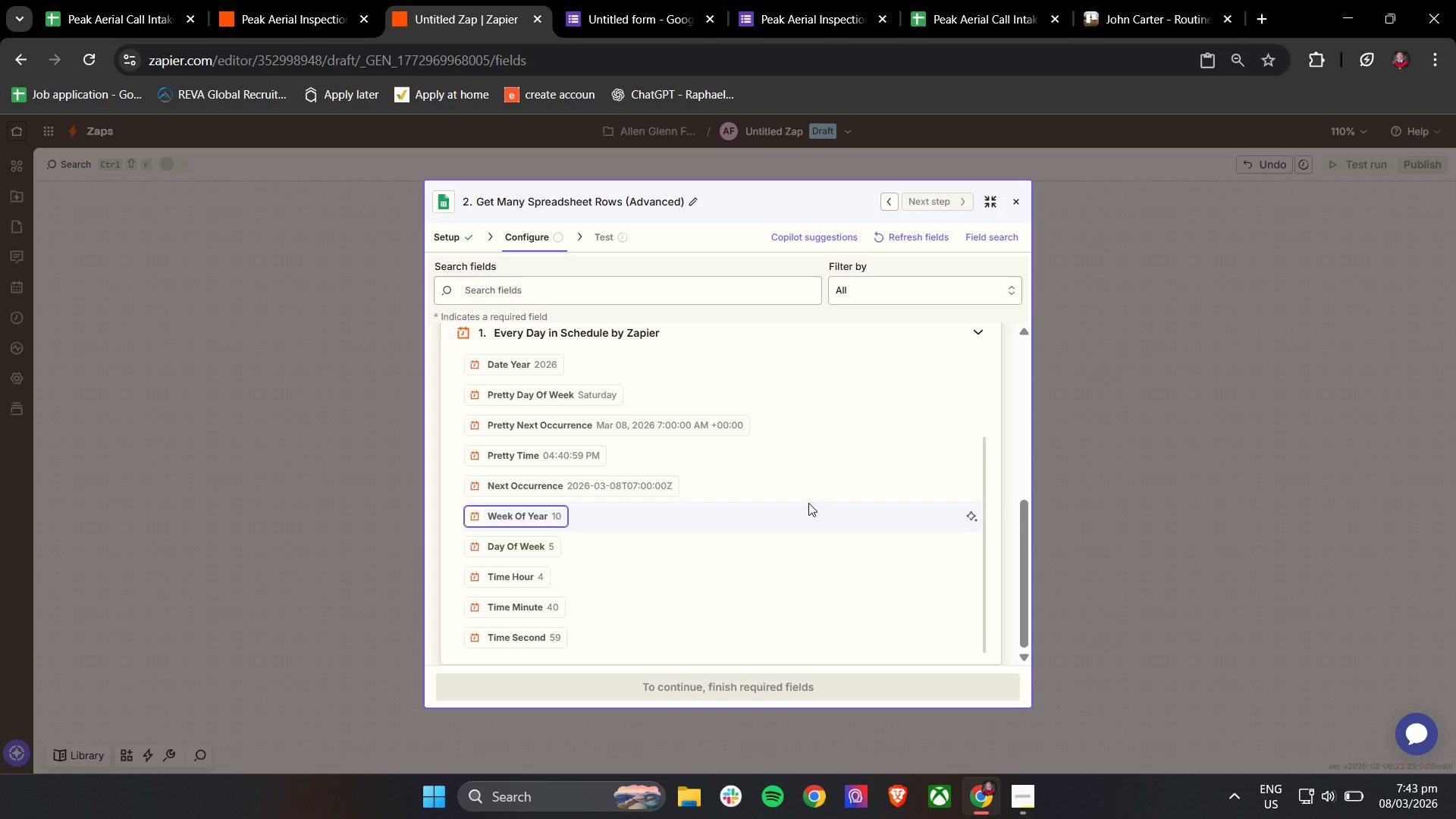 
wait(43.21)
 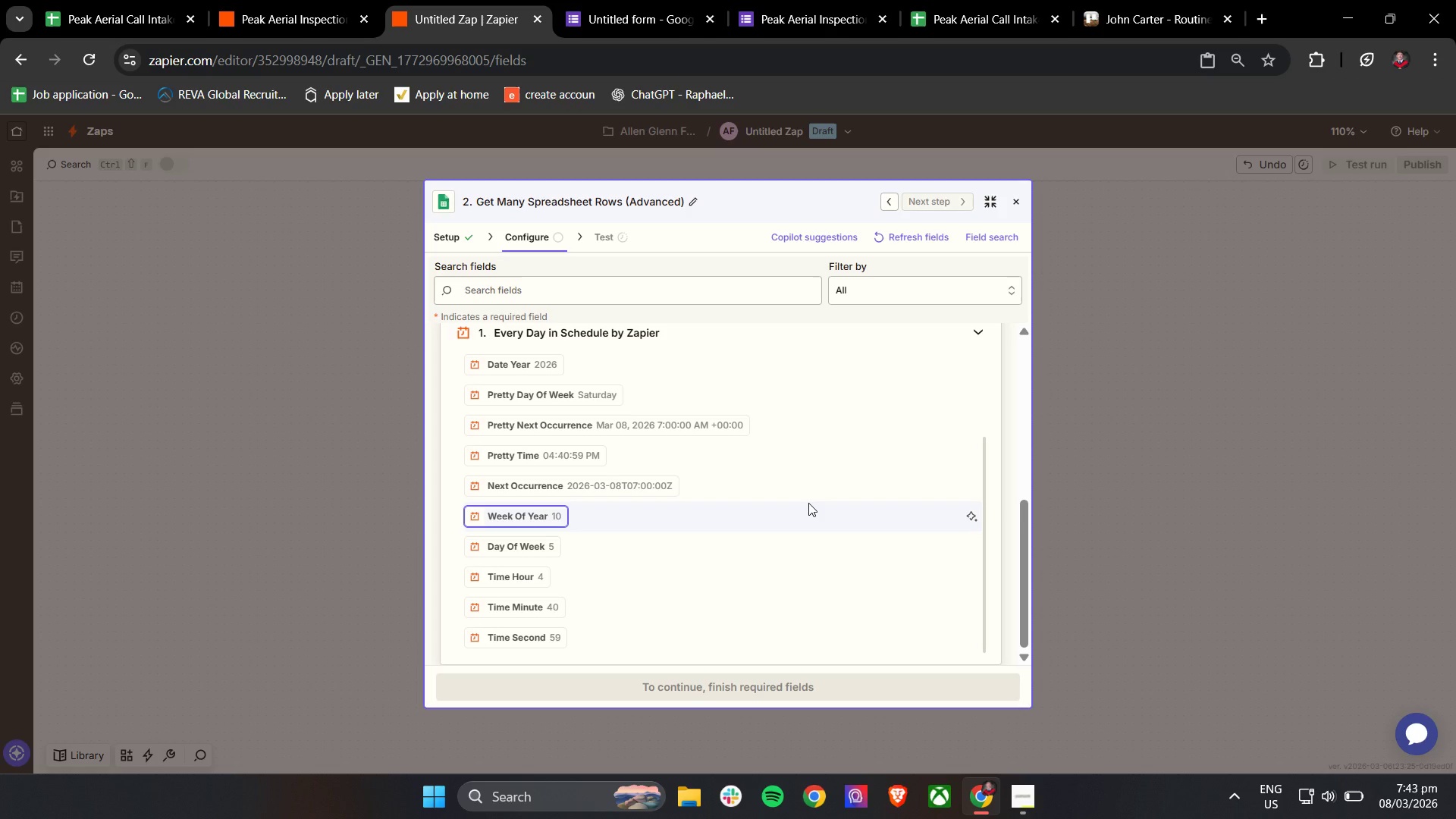 
left_click([431, 334])
 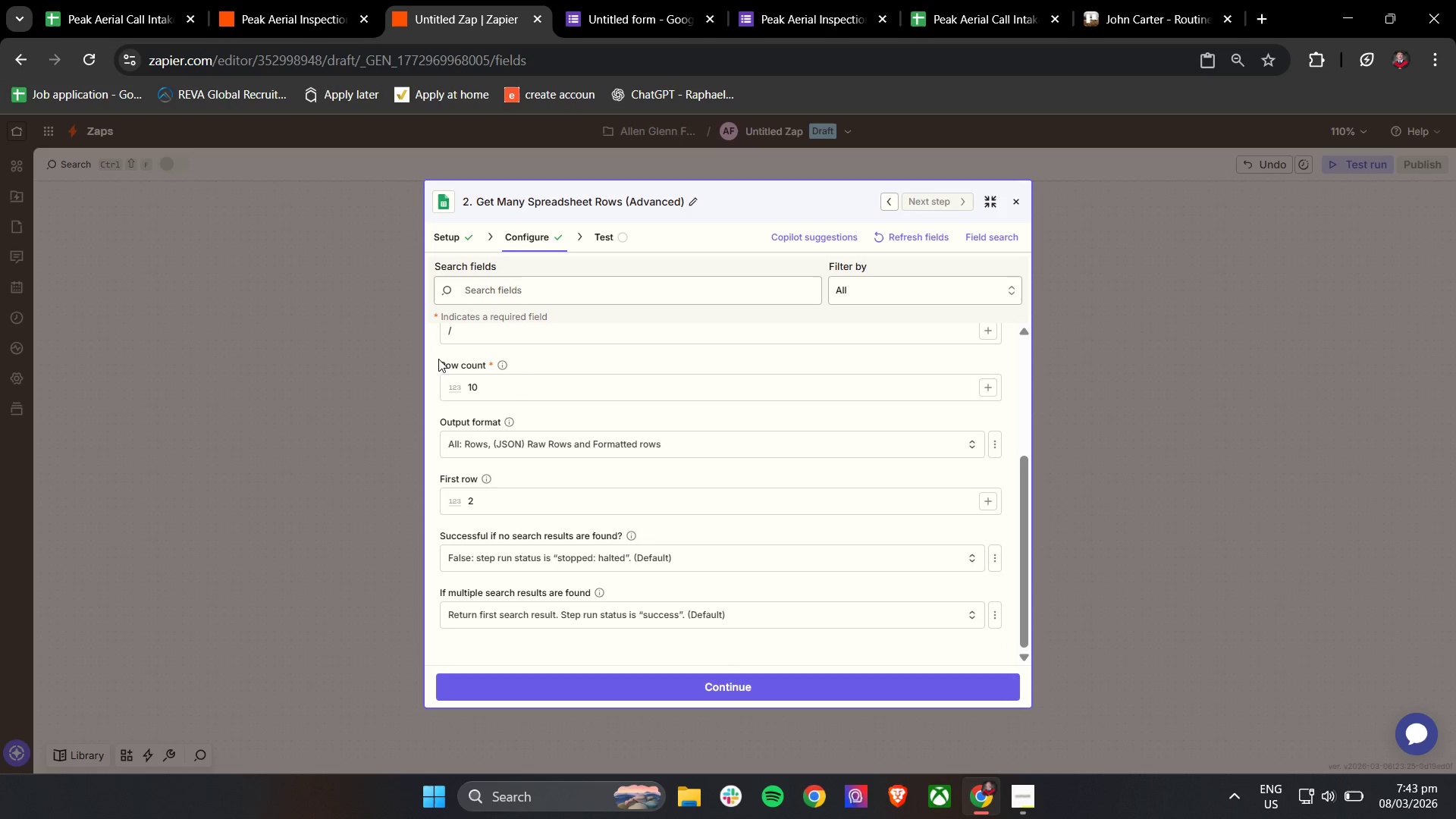 
scroll: coordinate [495, 418], scroll_direction: up, amount: 7.0
 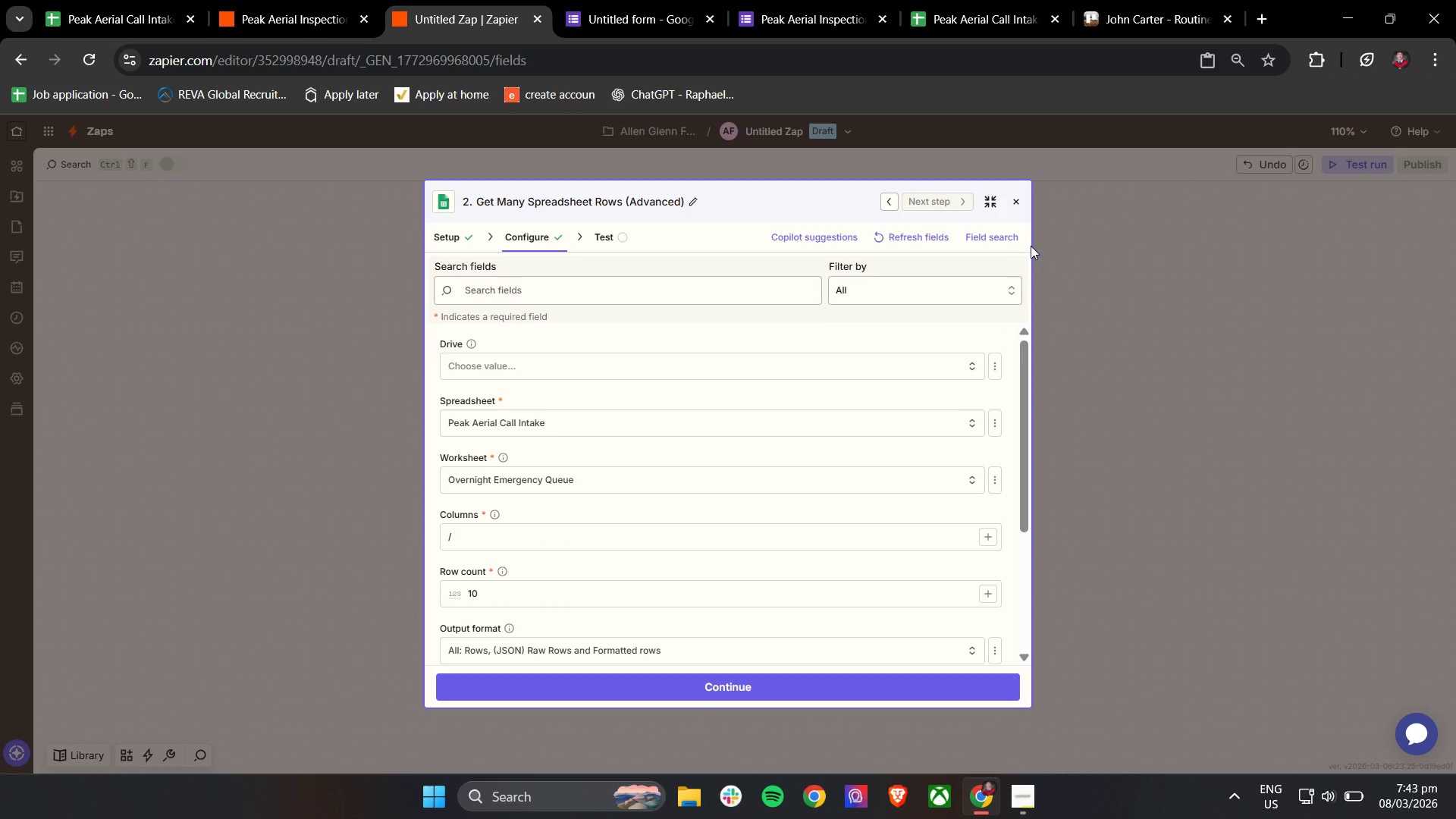 
left_click([1012, 237])
 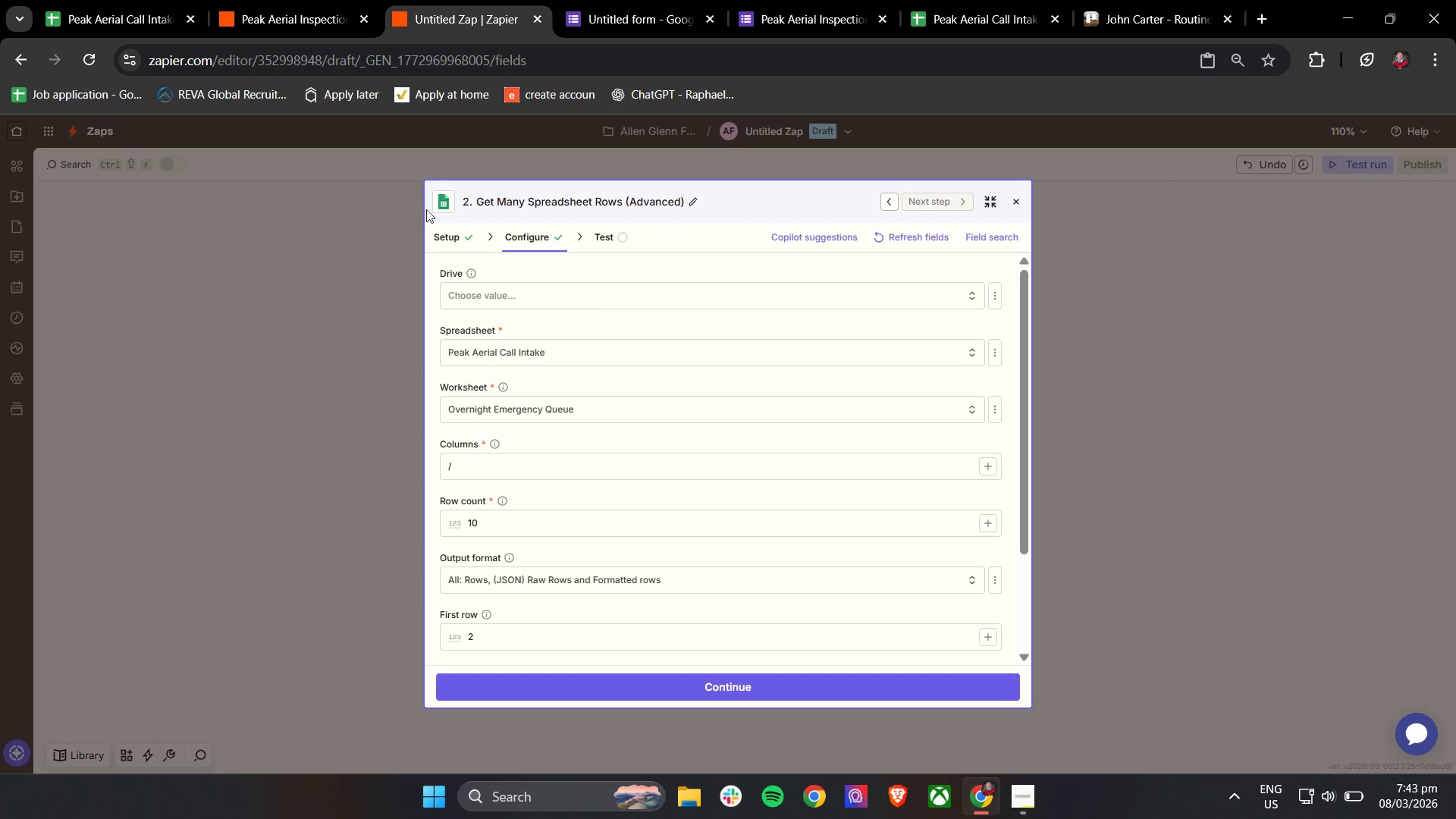 
left_click([448, 234])
 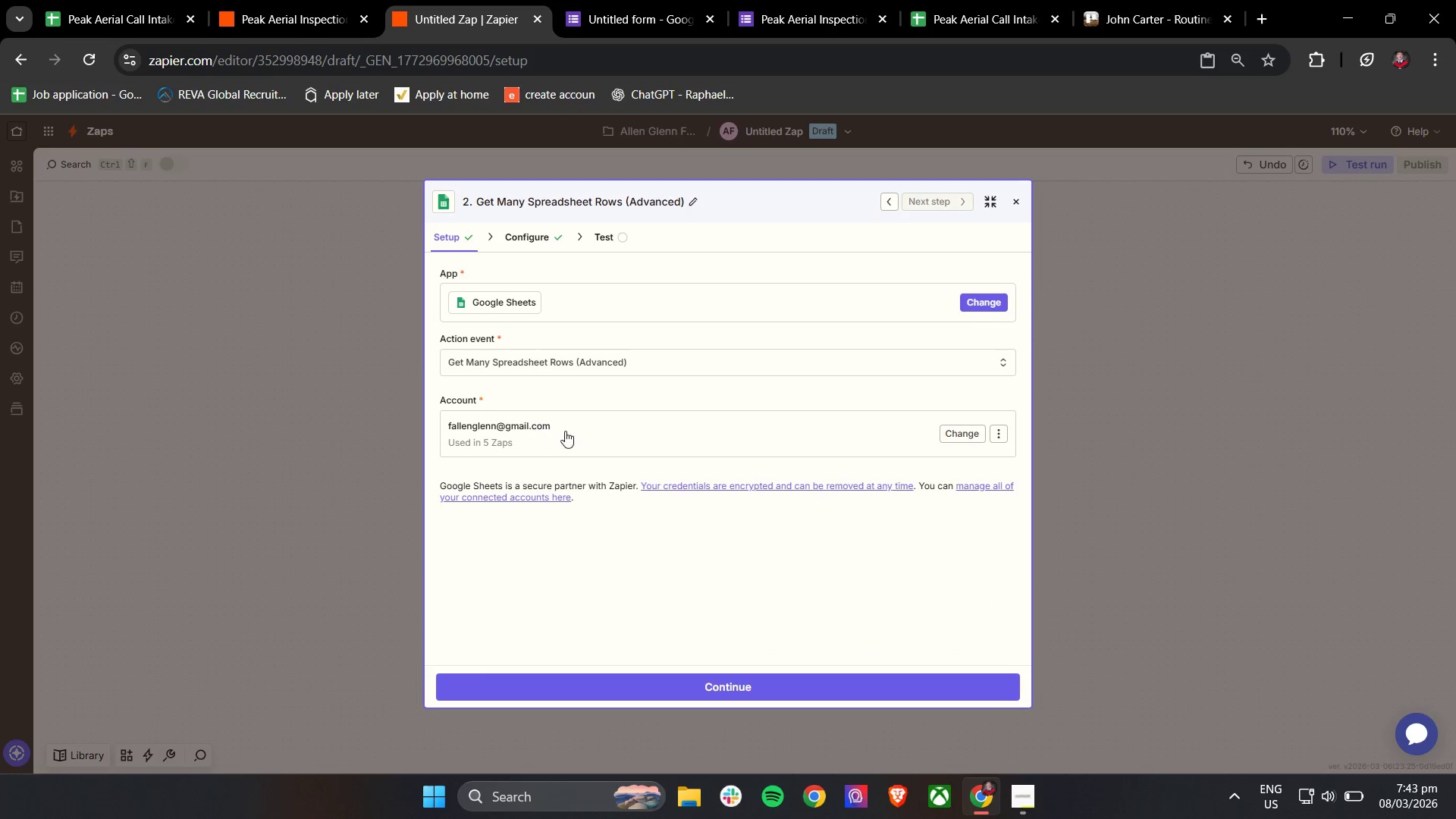 
left_click([595, 364])
 